 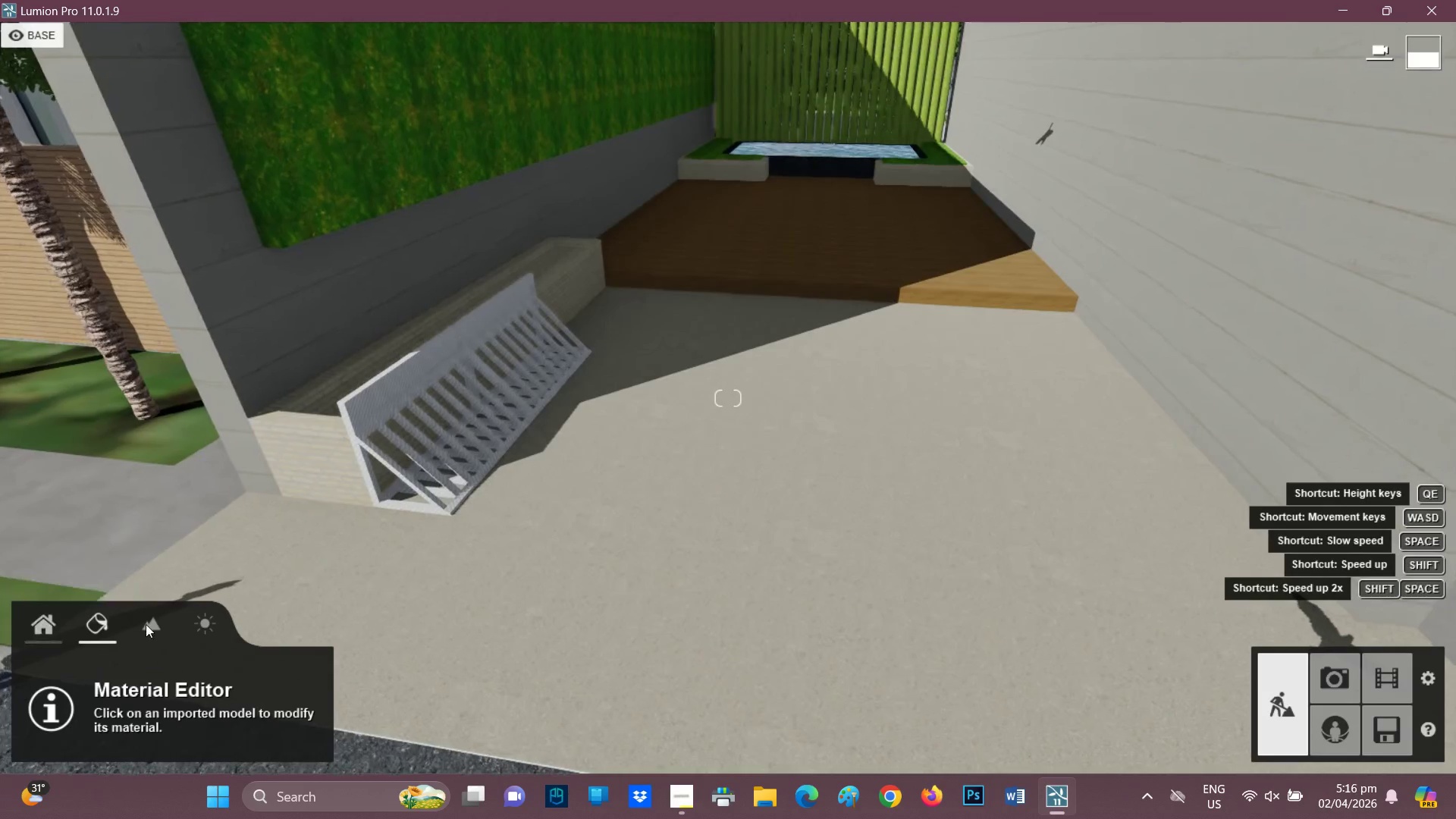 
left_click([379, 410])
 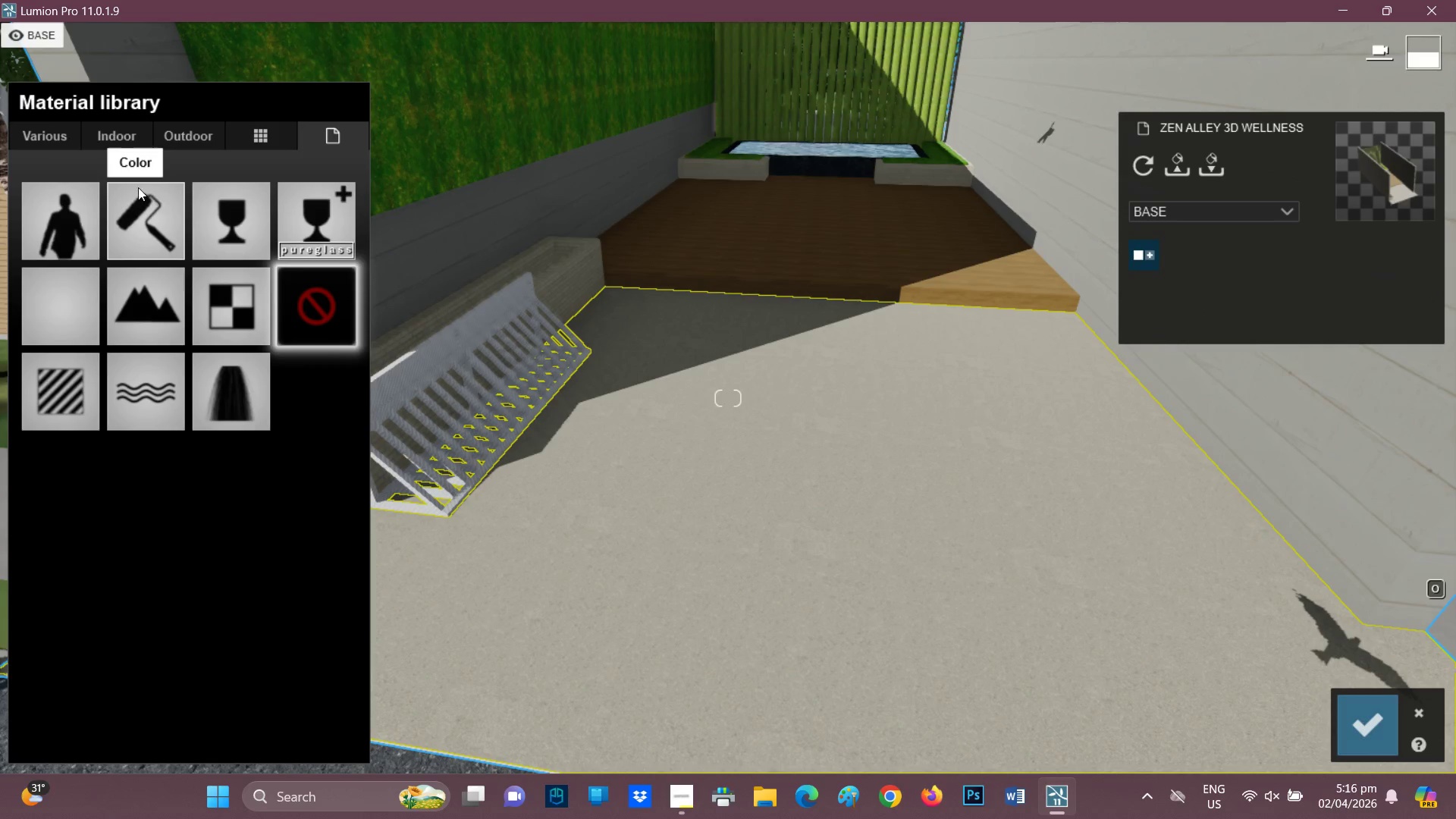 
wait(5.58)
 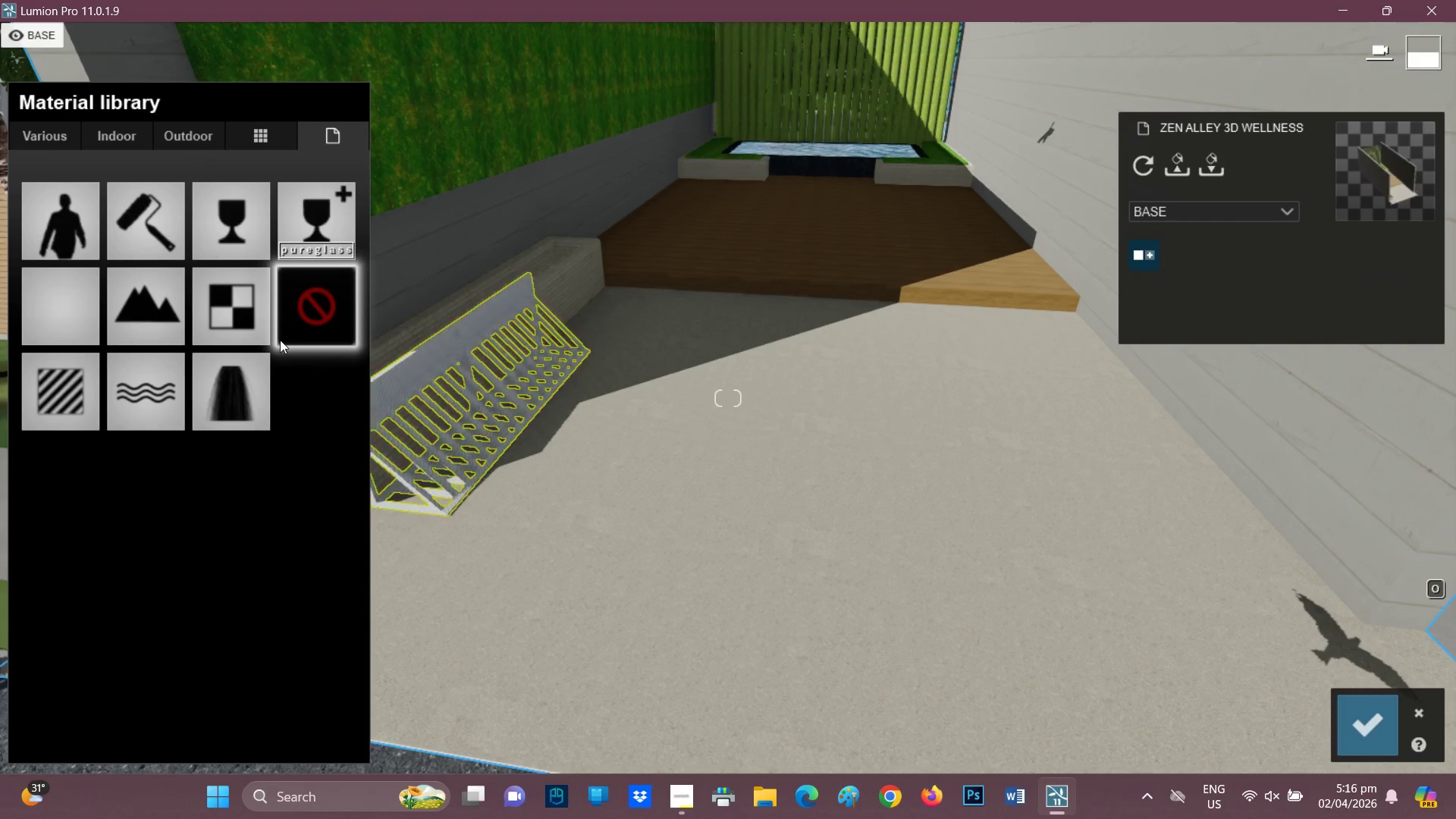 
left_click([174, 136])
 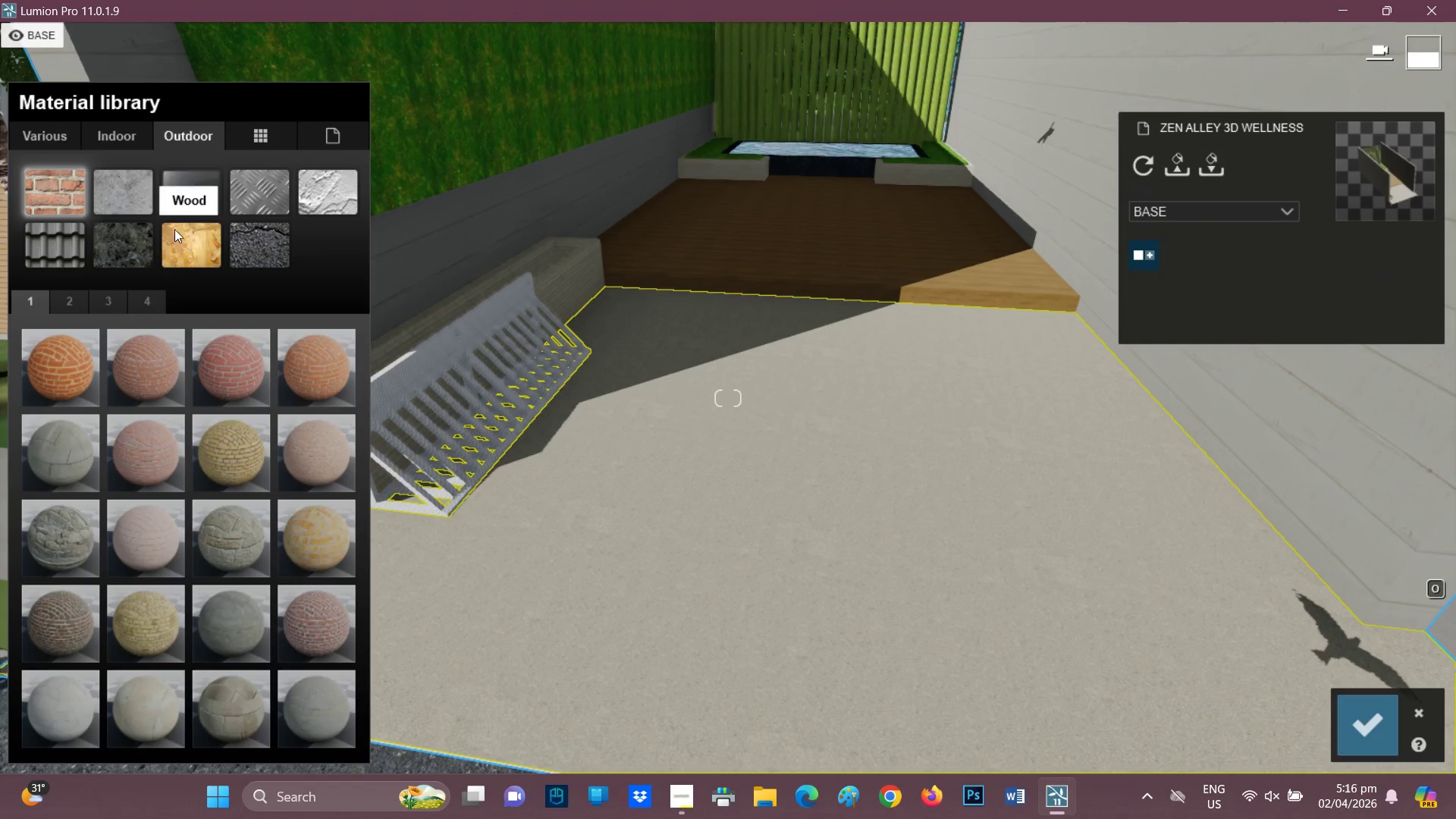 
mouse_move([141, 212])
 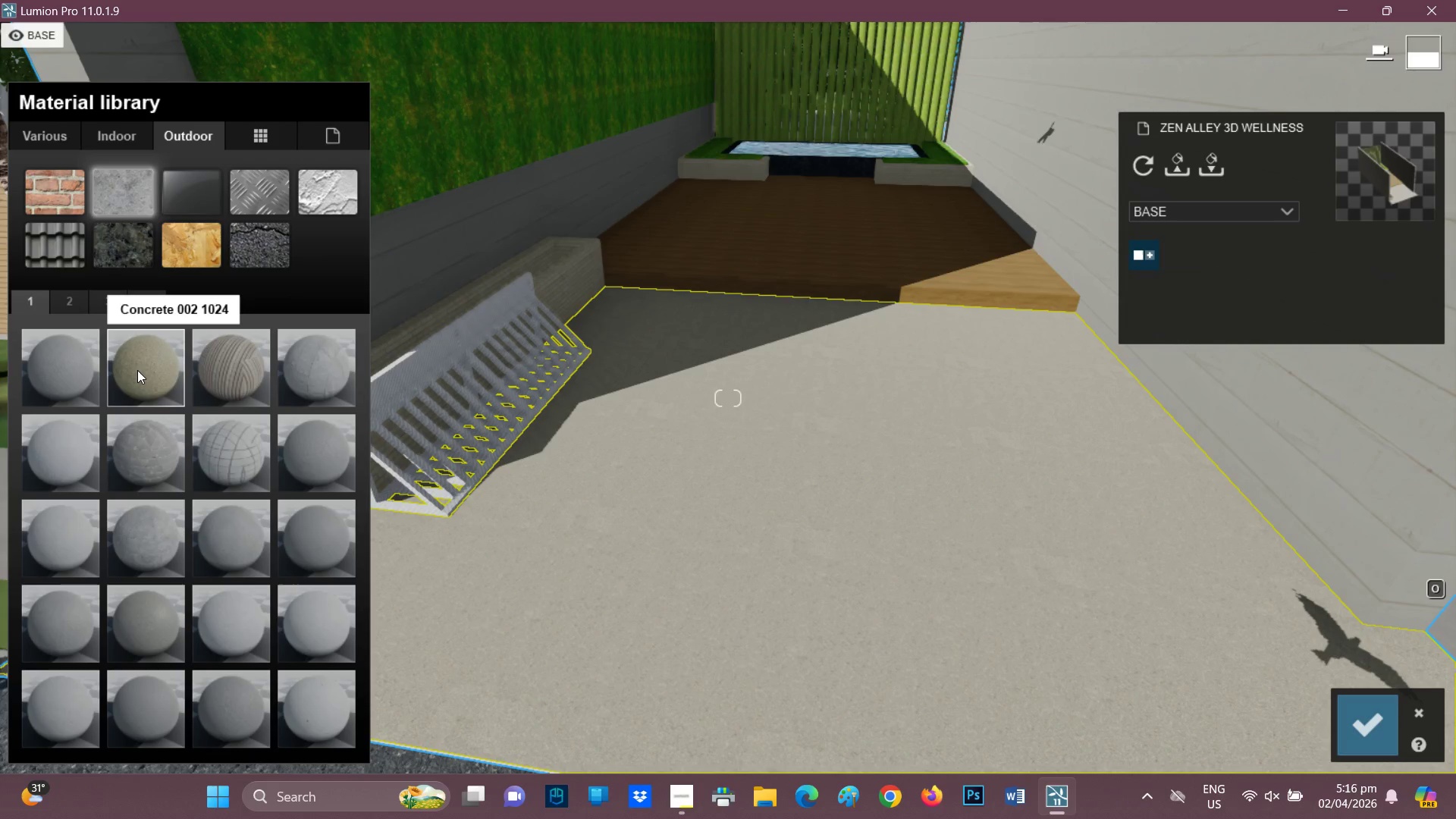 
left_click([137, 370])
 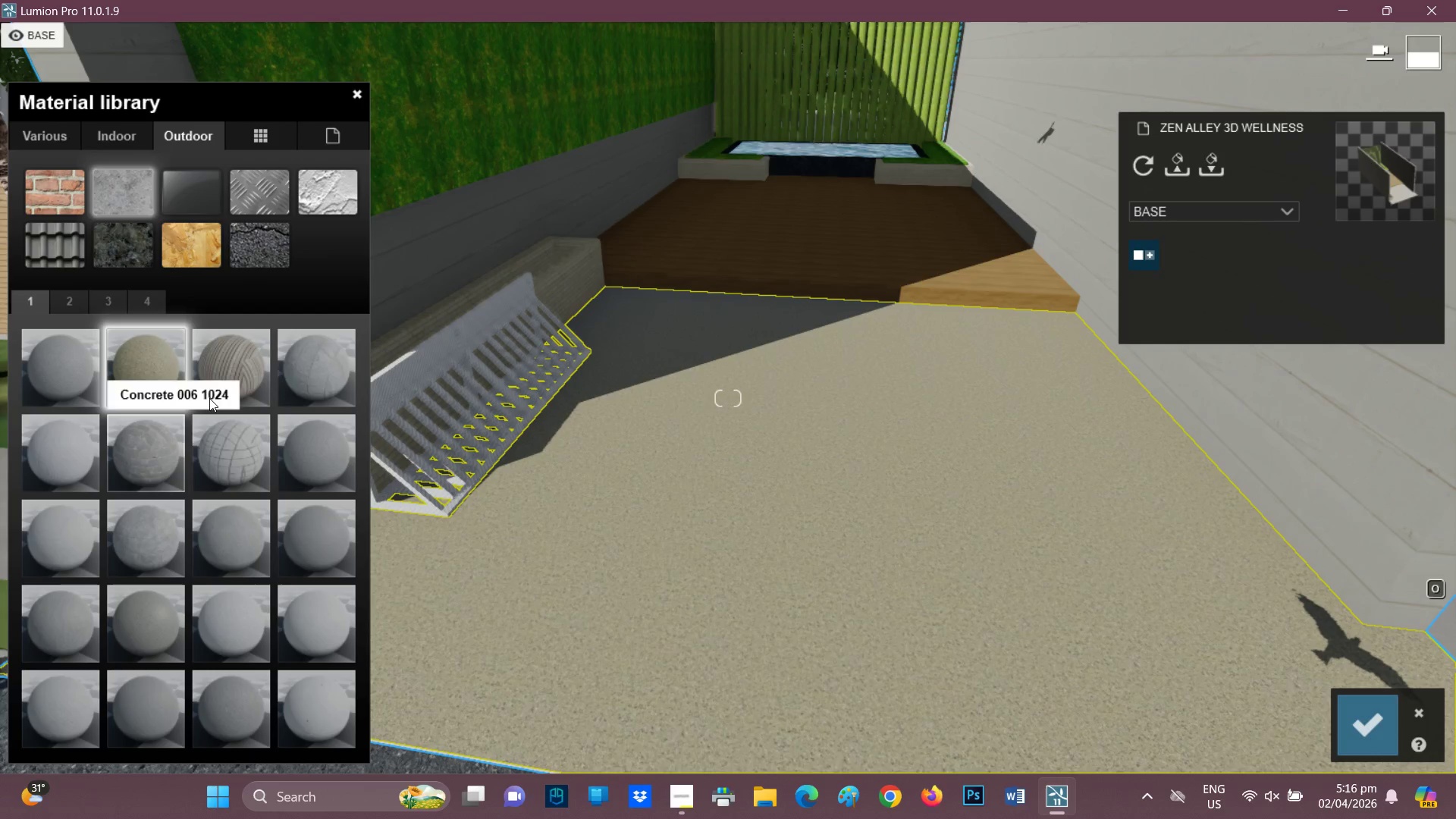 
wait(6.62)
 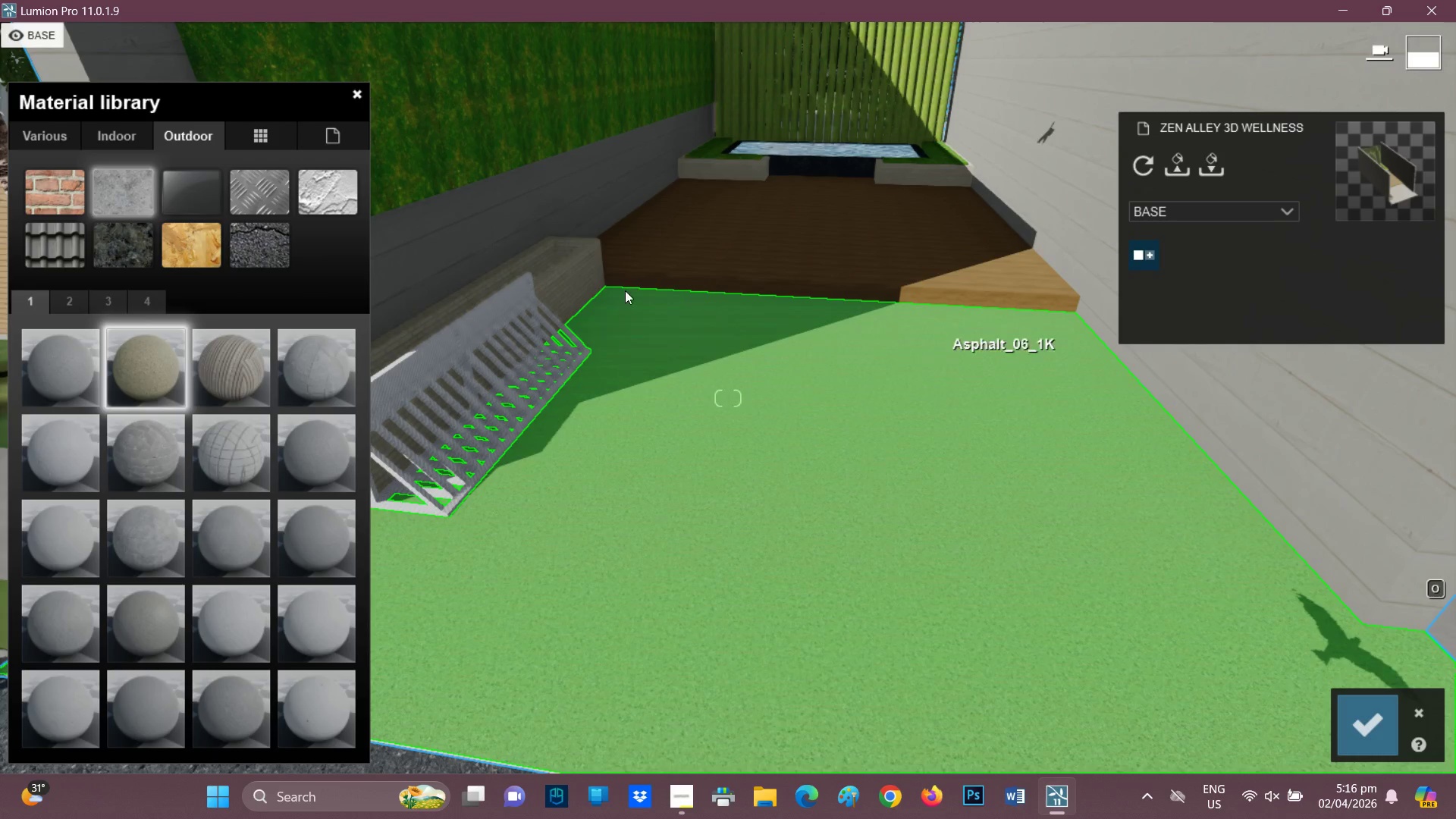 
scroll: coordinate [206, 445], scroll_direction: down, amount: 2.0
 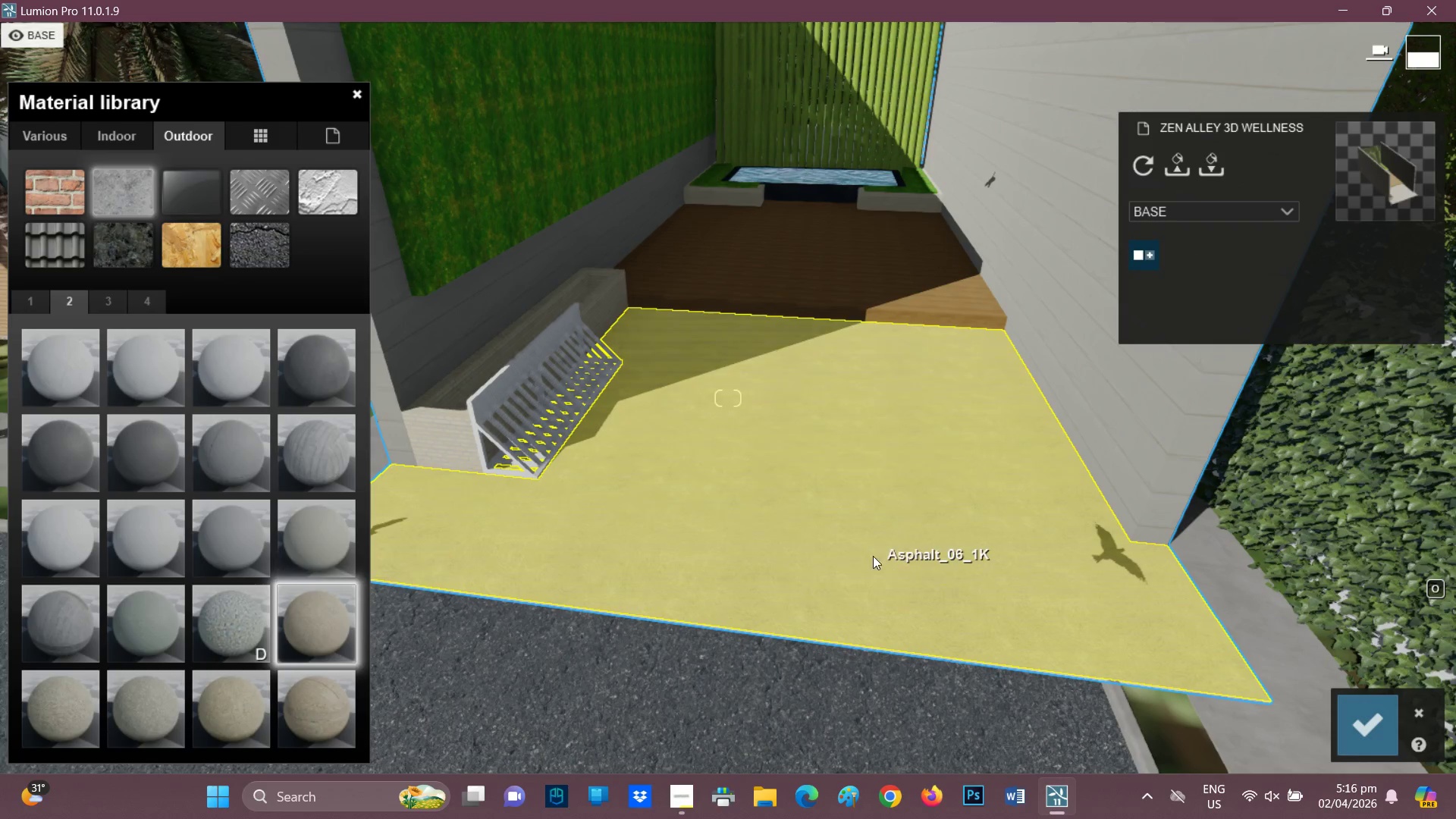 
wait(5.61)
 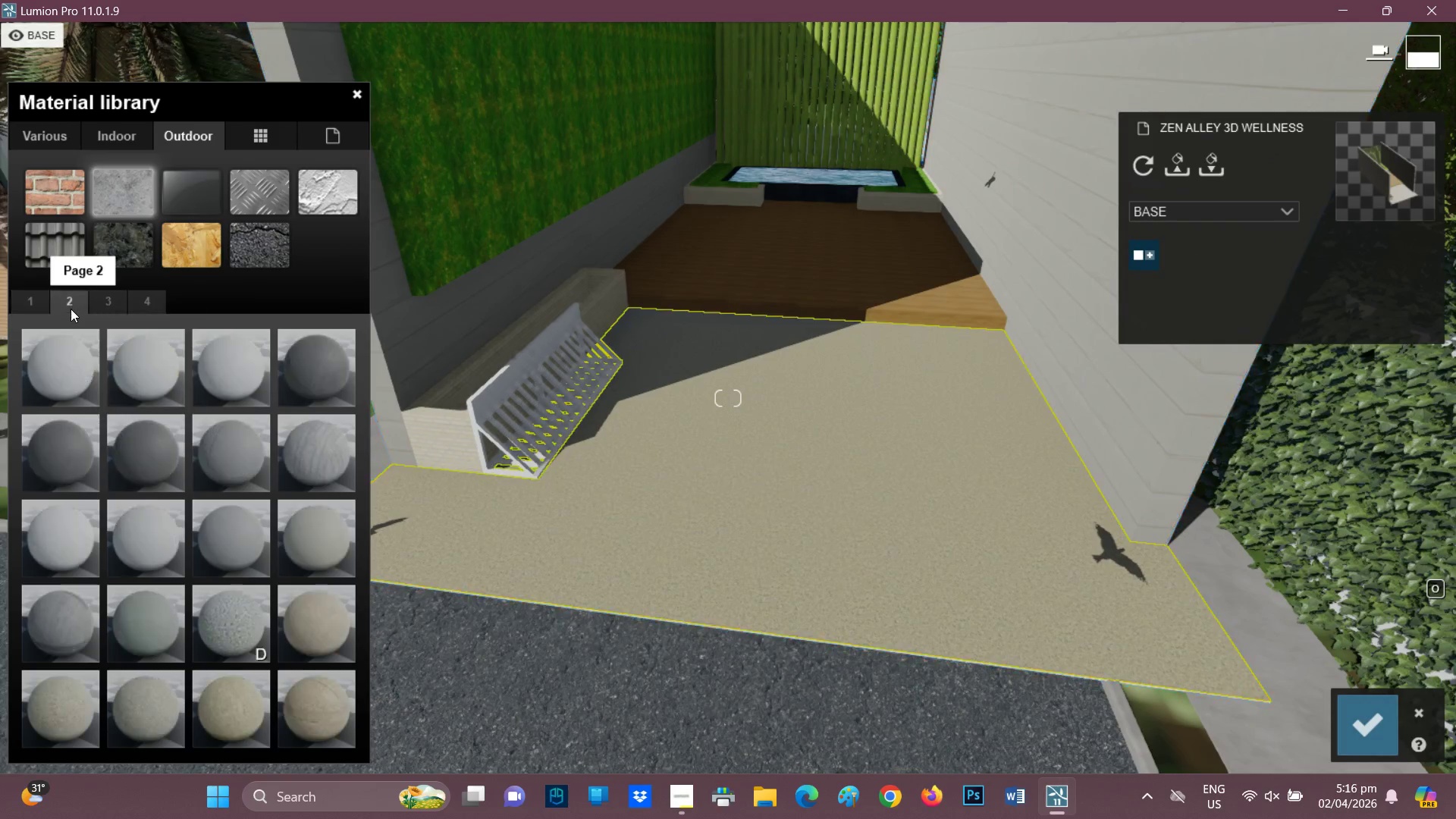 
mouse_move([229, 720])
 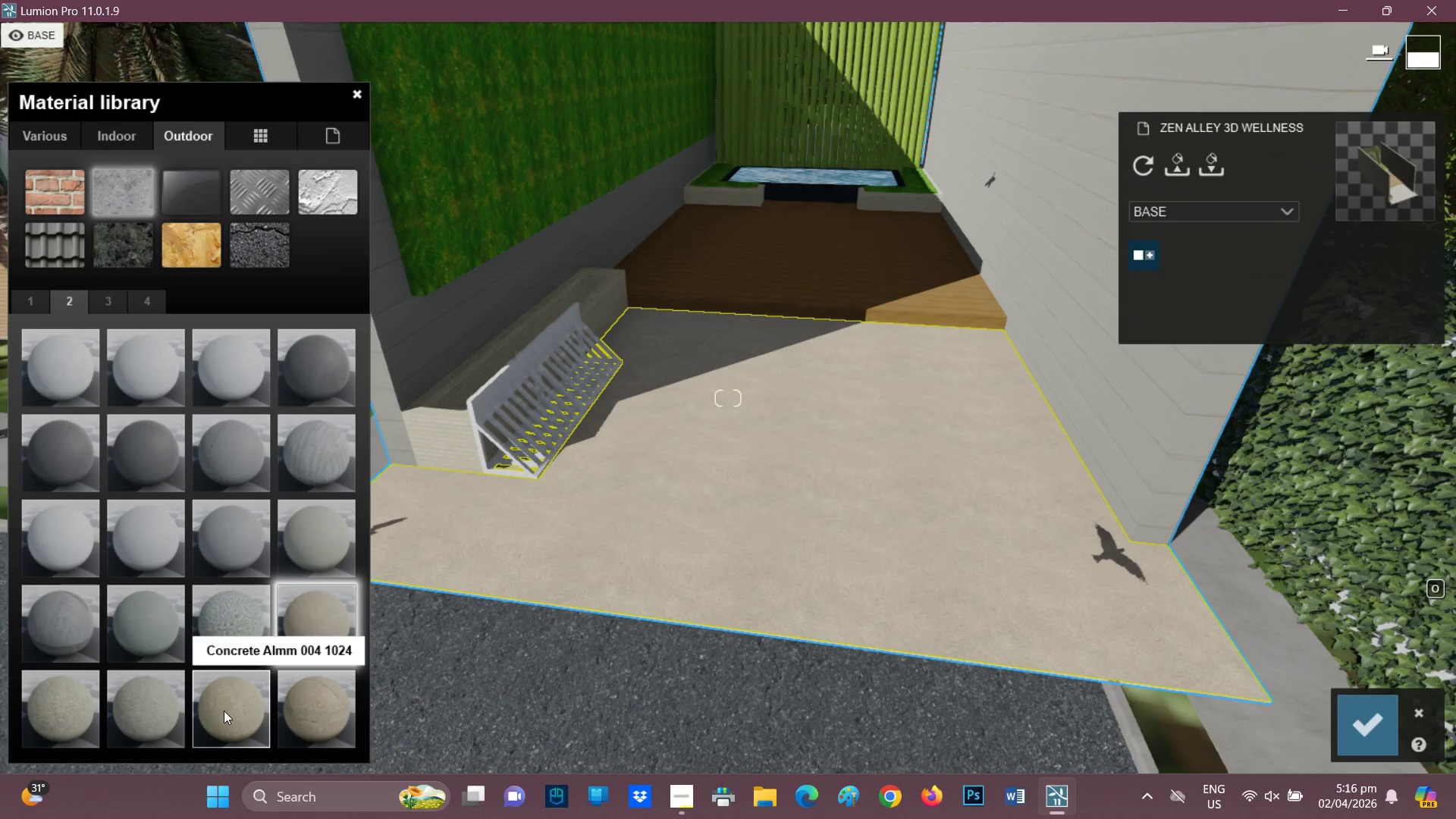 
left_click([228, 708])
 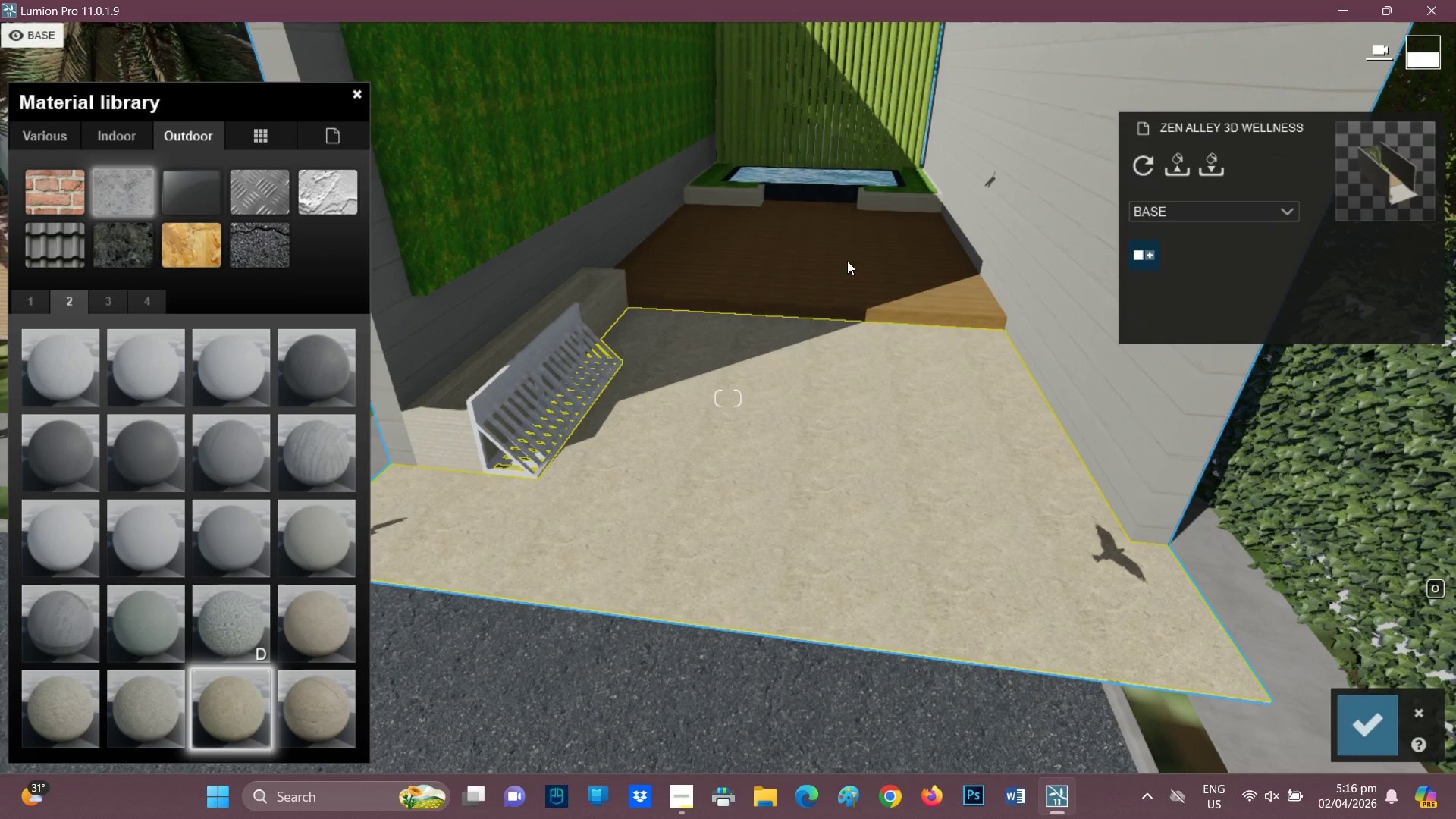 
wait(7.64)
 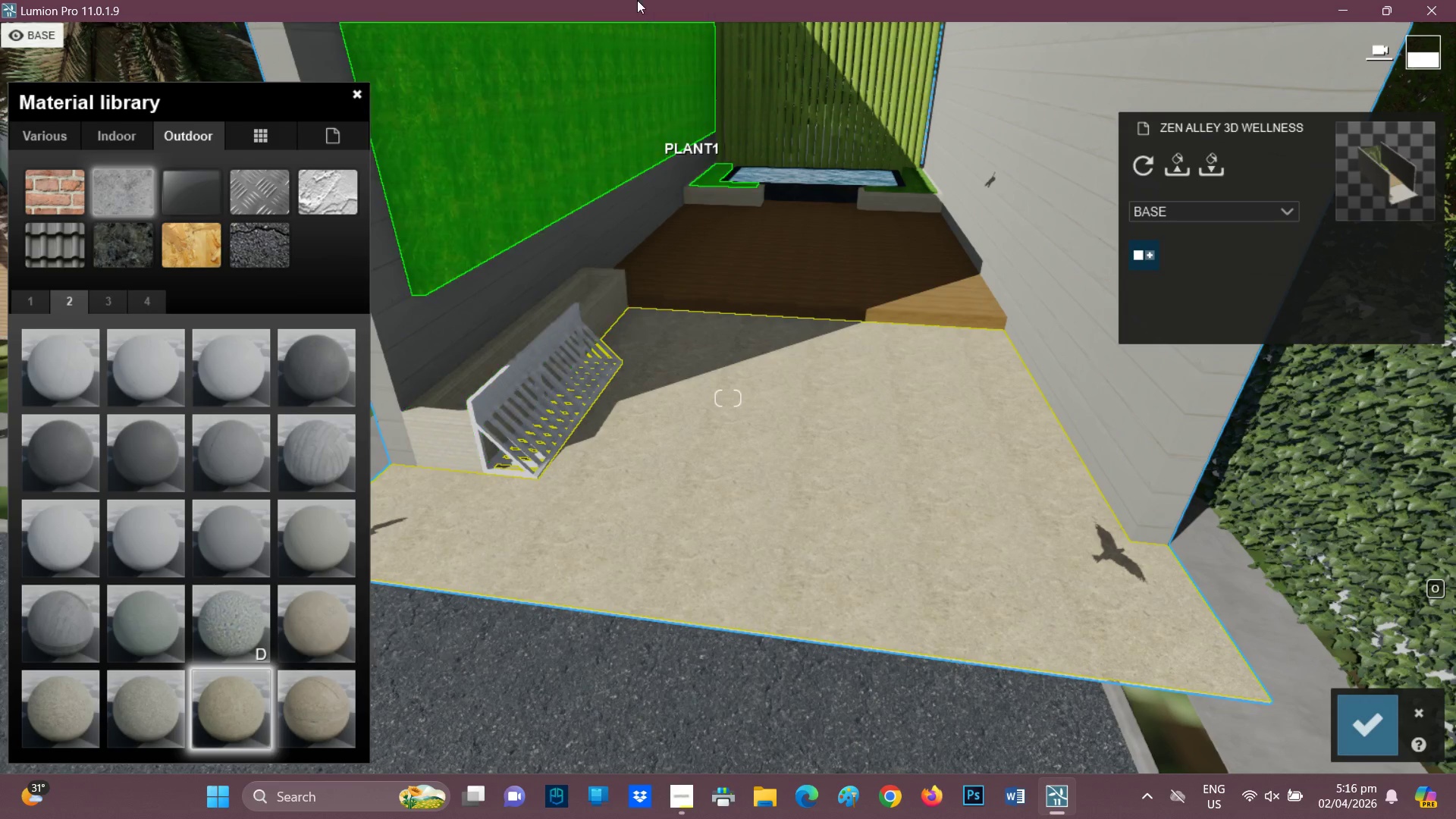 
left_click([518, 371])
 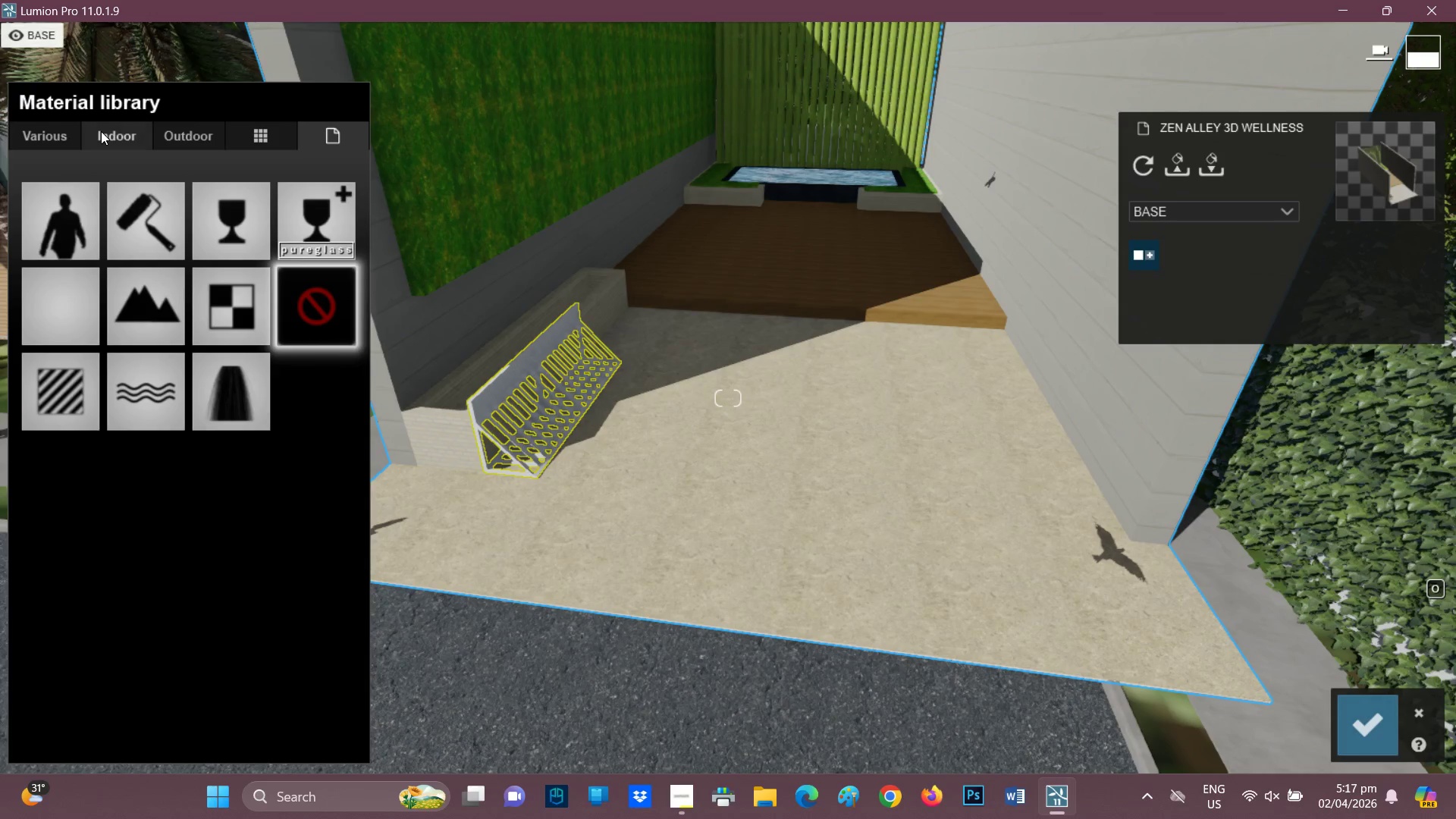 
left_click([189, 134])
 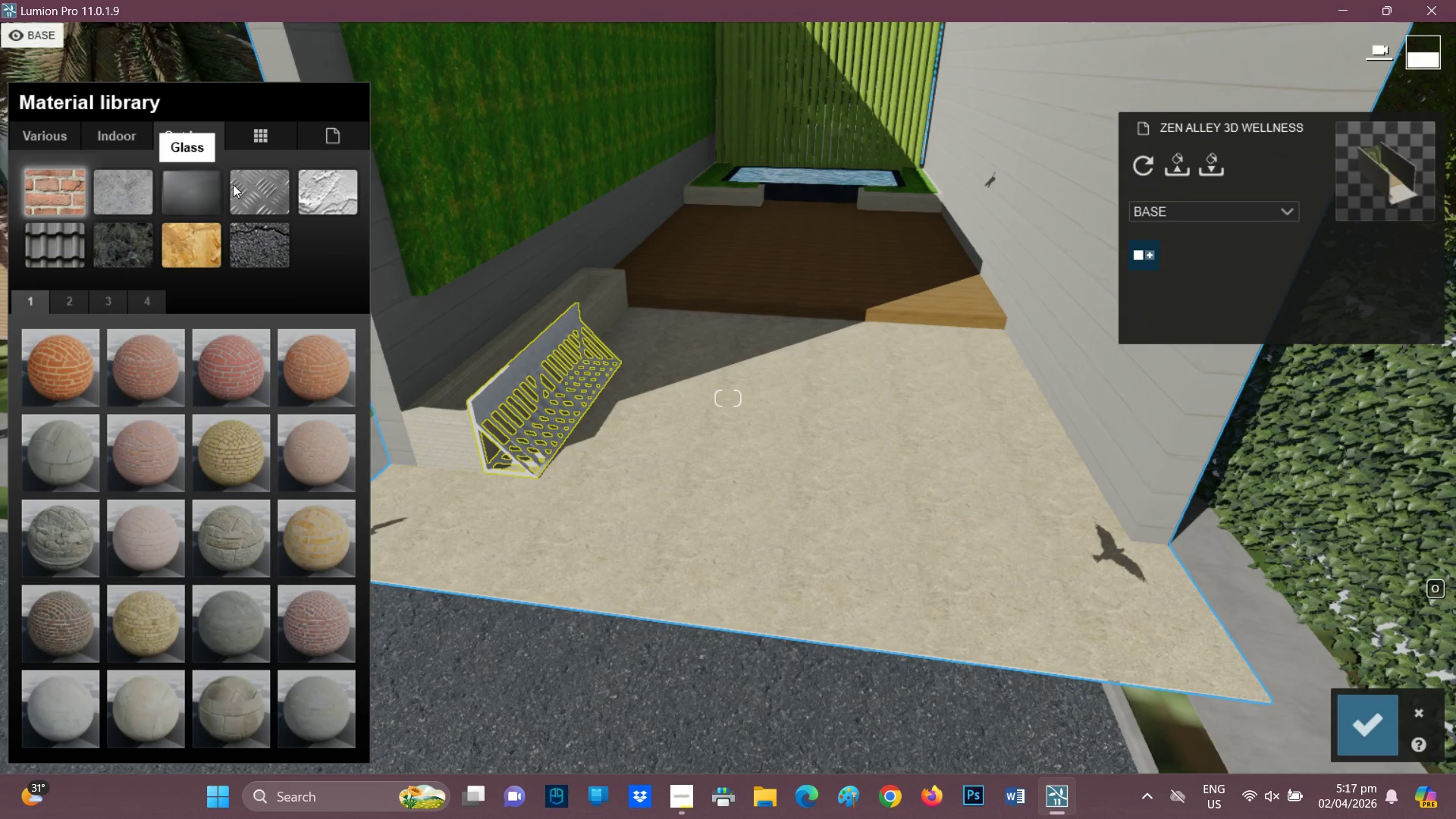 
left_click([262, 187])
 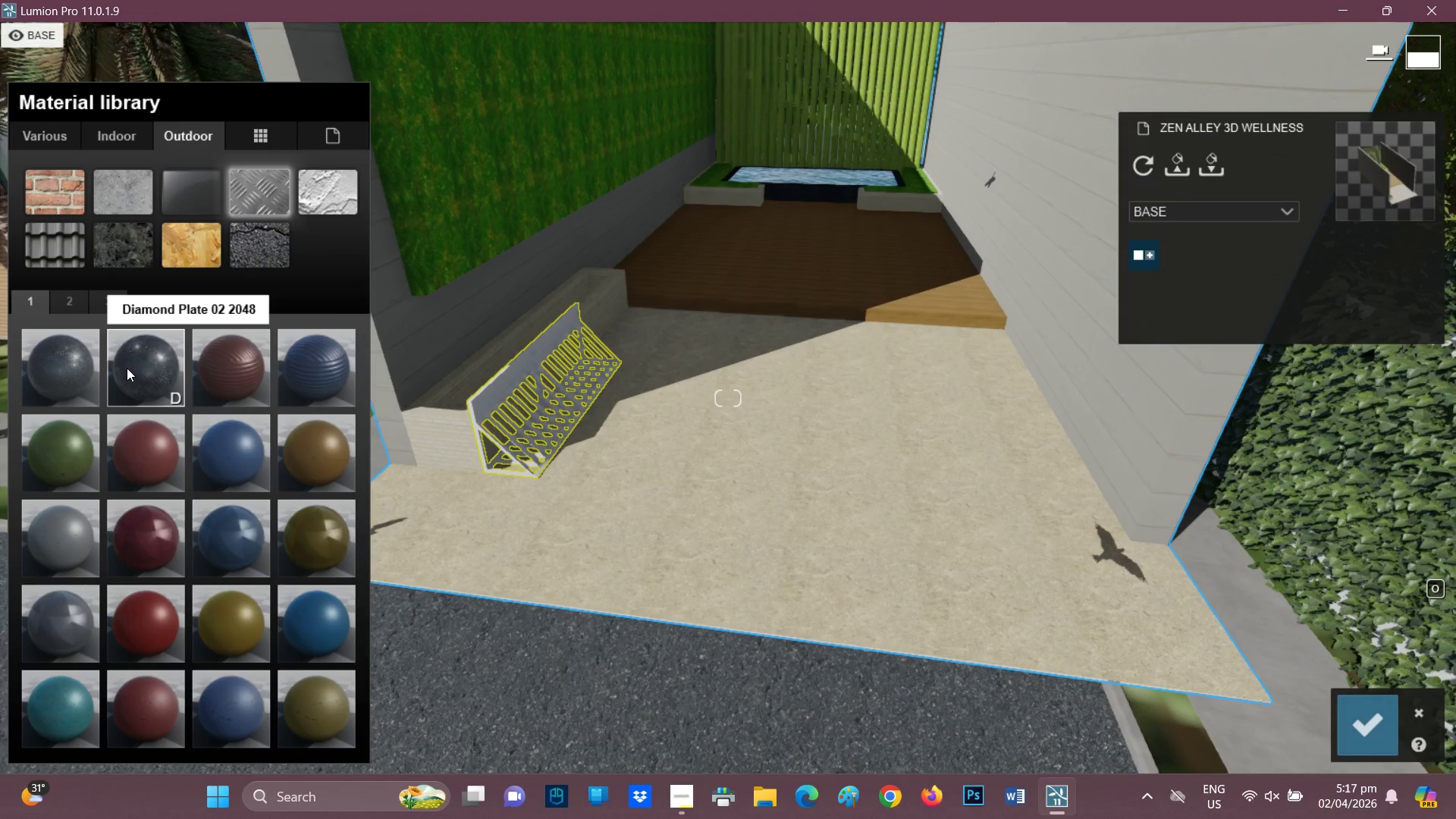 
wait(10.33)
 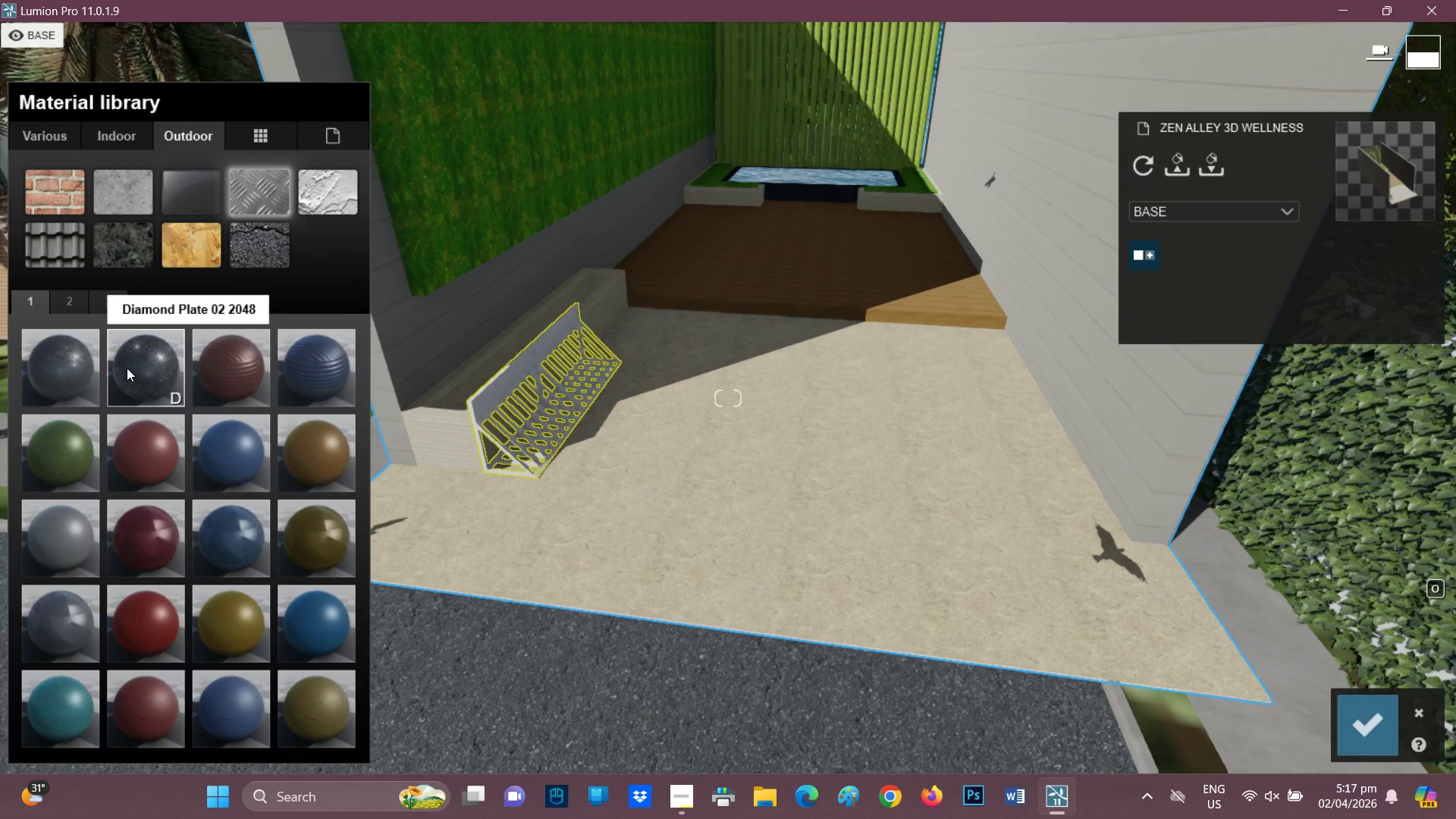 
scroll: coordinate [303, 670], scroll_direction: down, amount: 1.0
 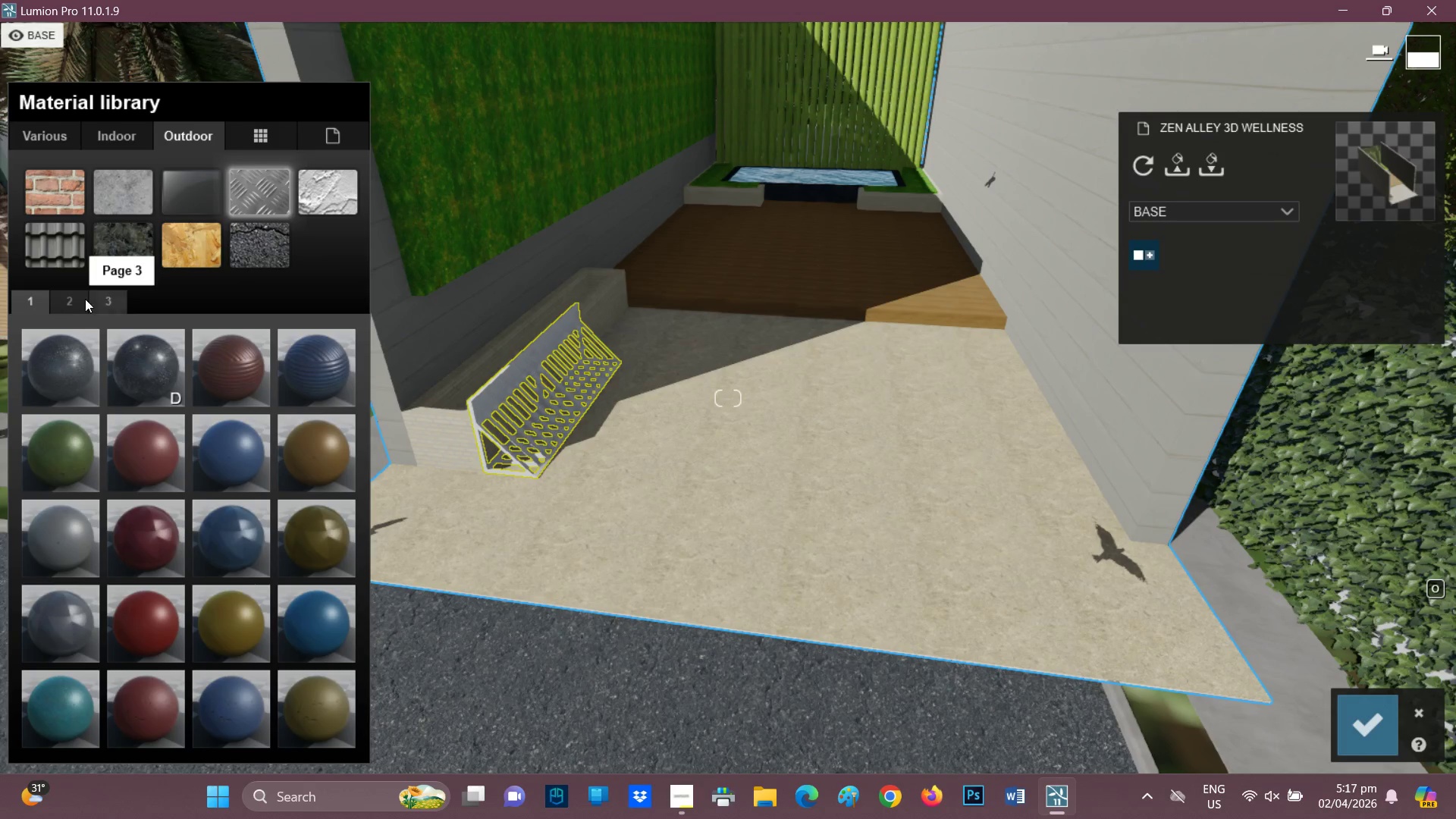 
left_click([68, 303])
 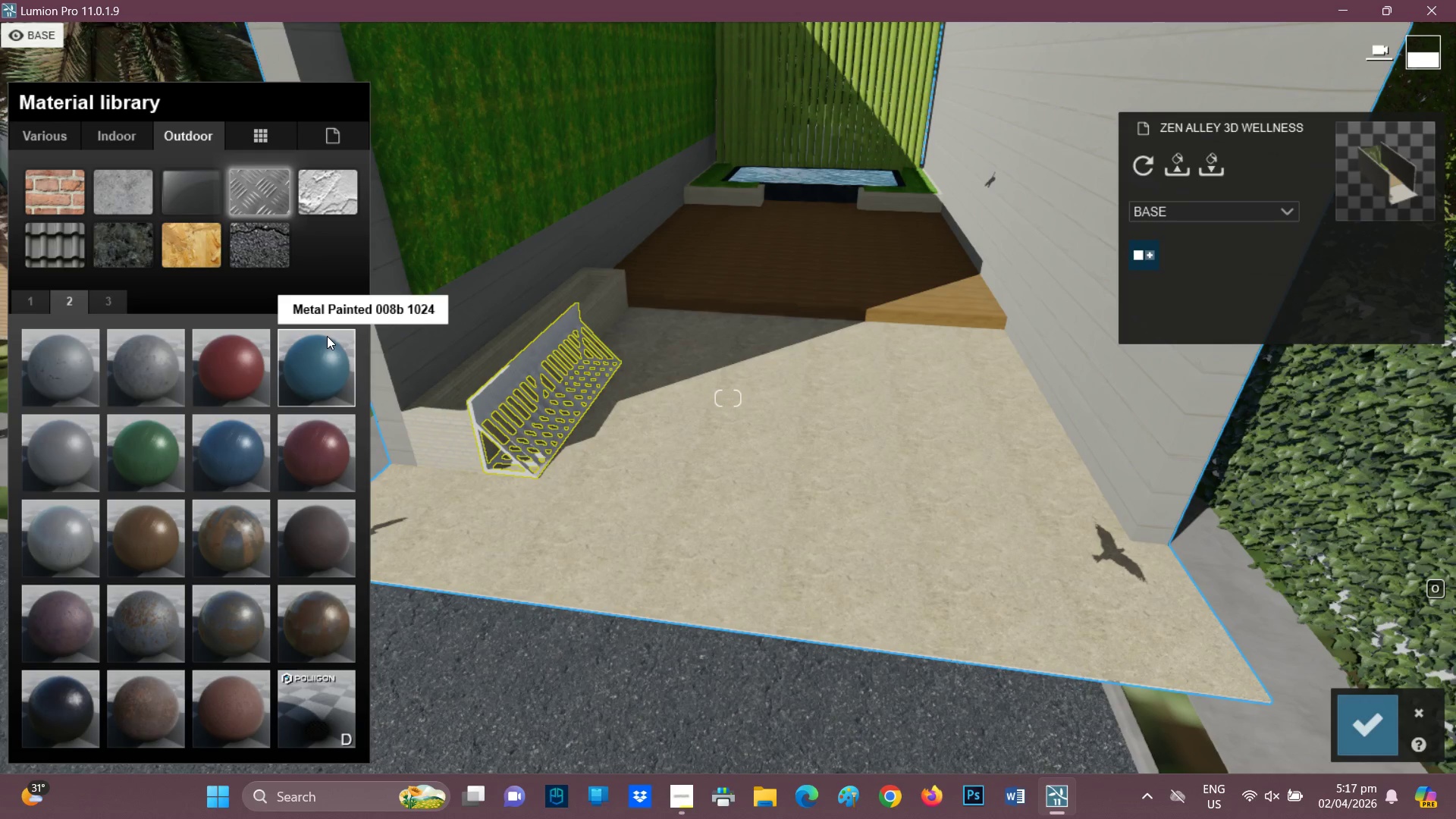 
wait(23.12)
 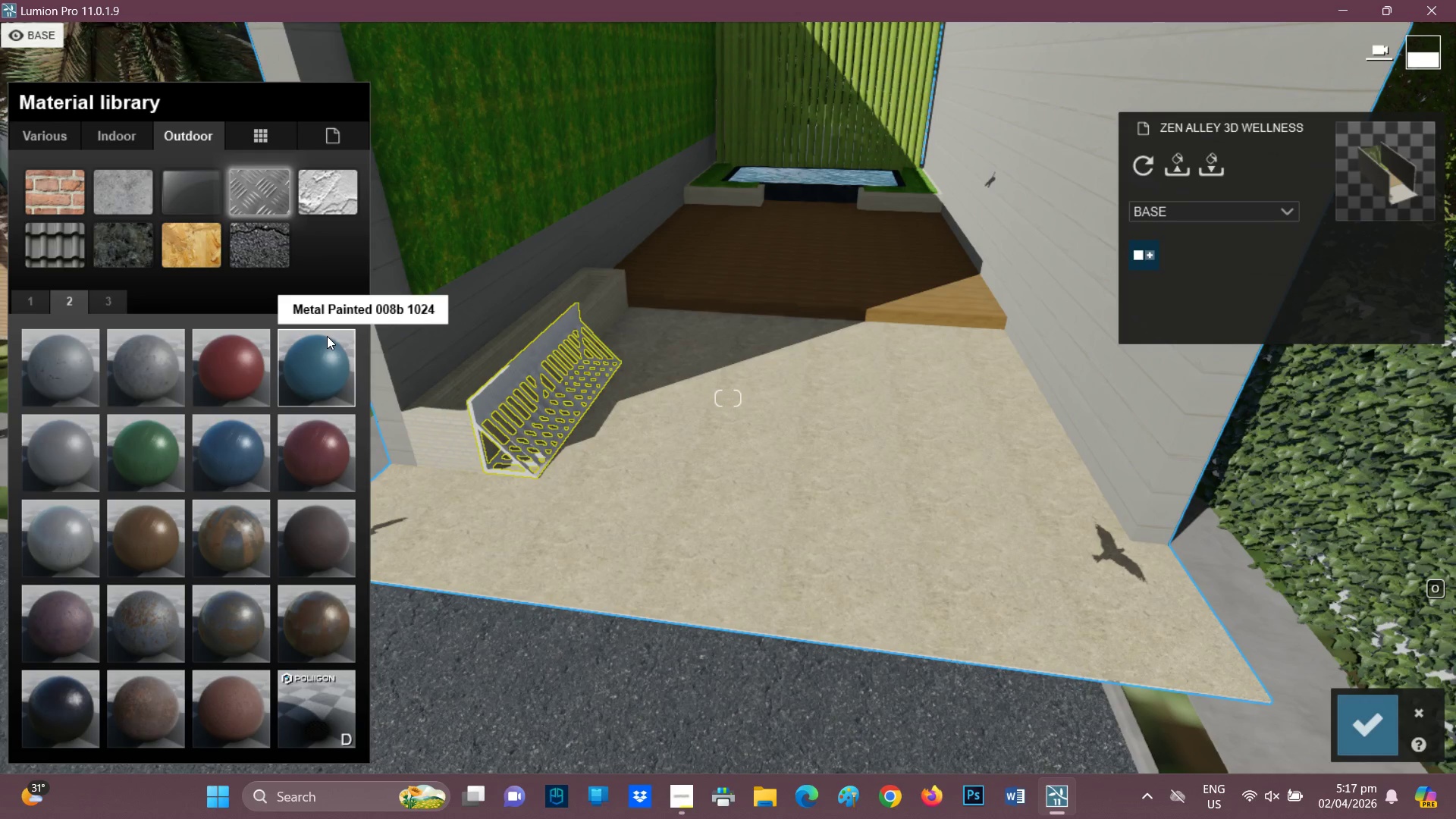 
left_click([115, 310])
 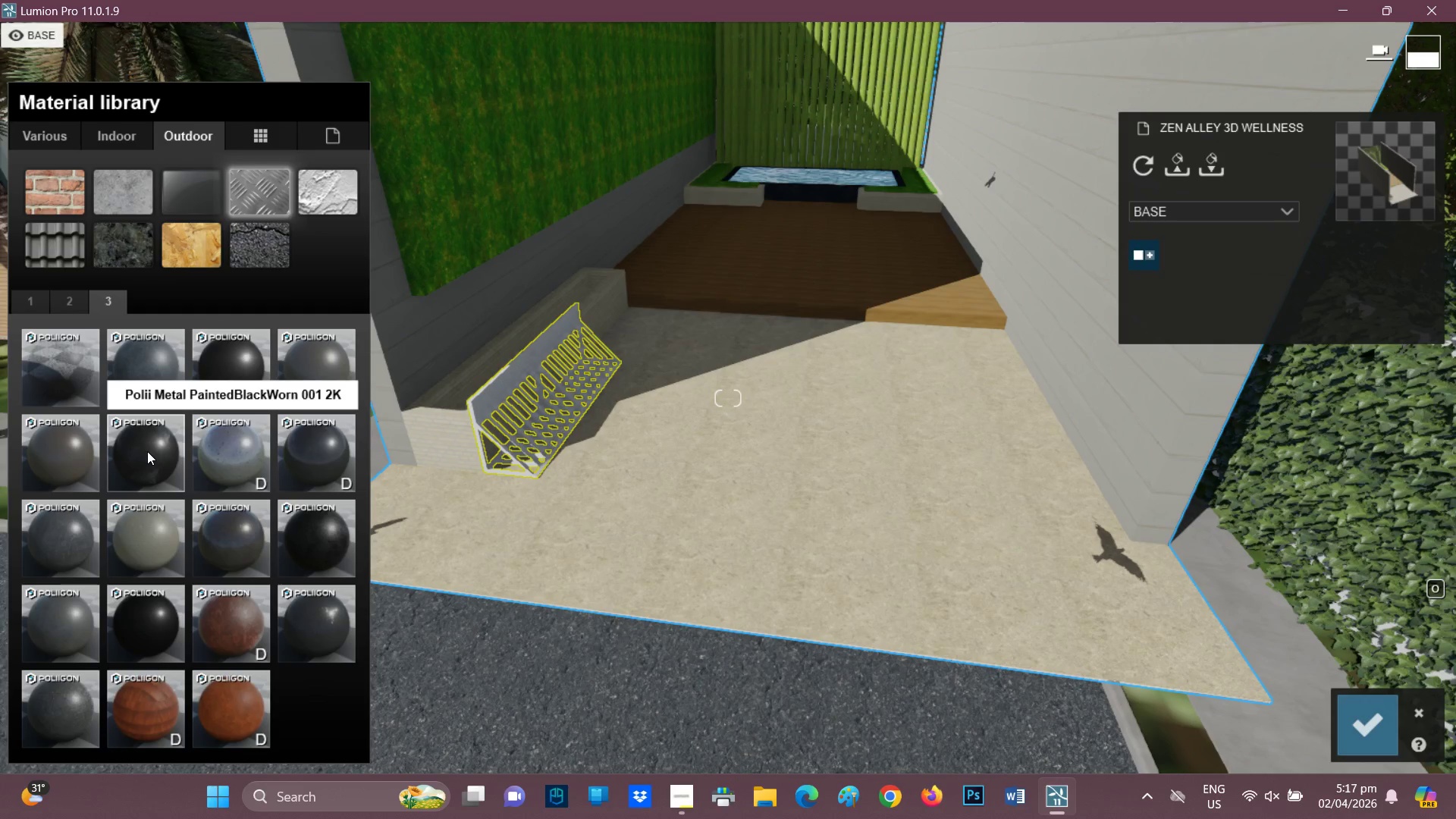 
wait(10.28)
 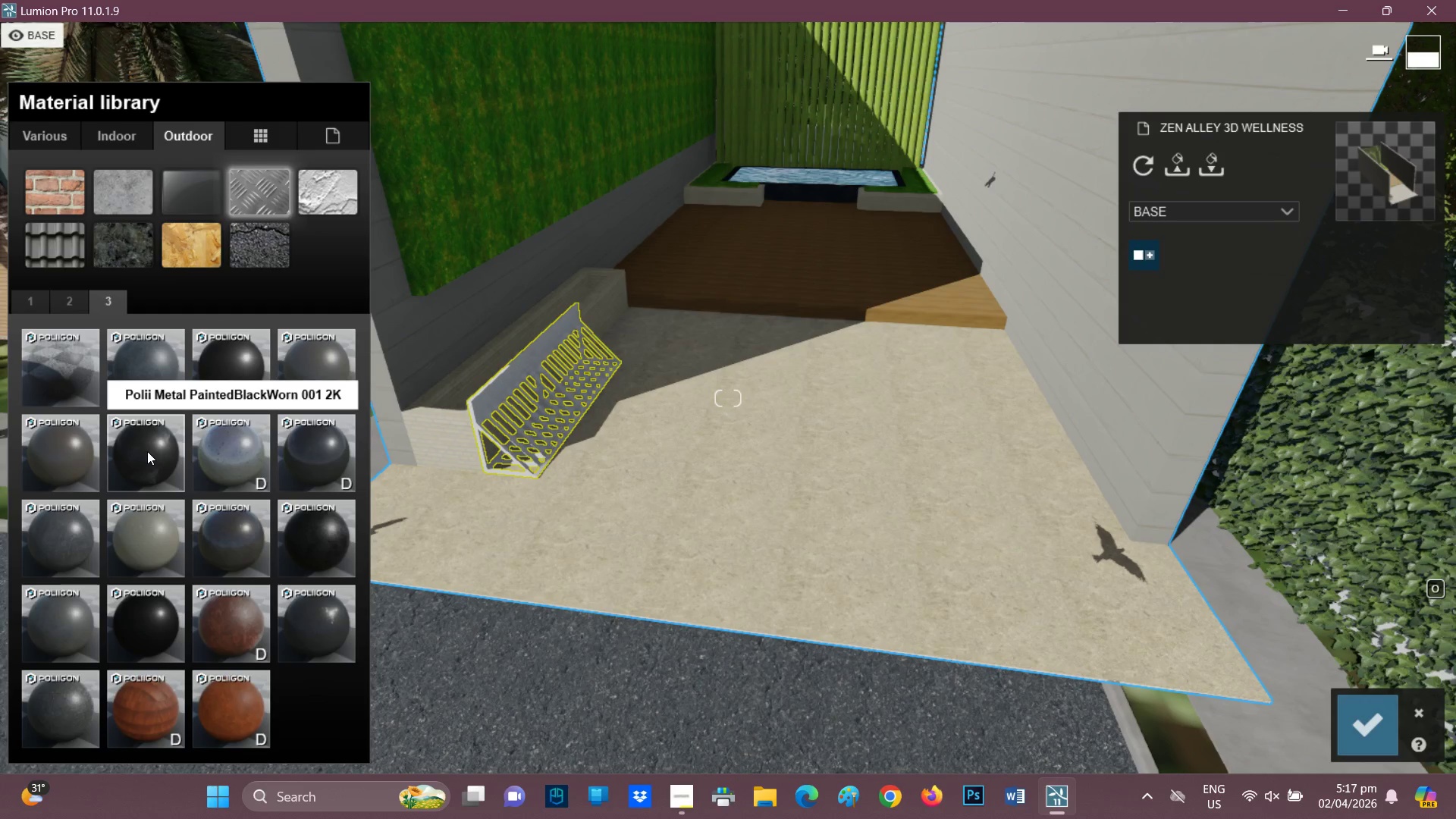 
left_click([71, 311])
 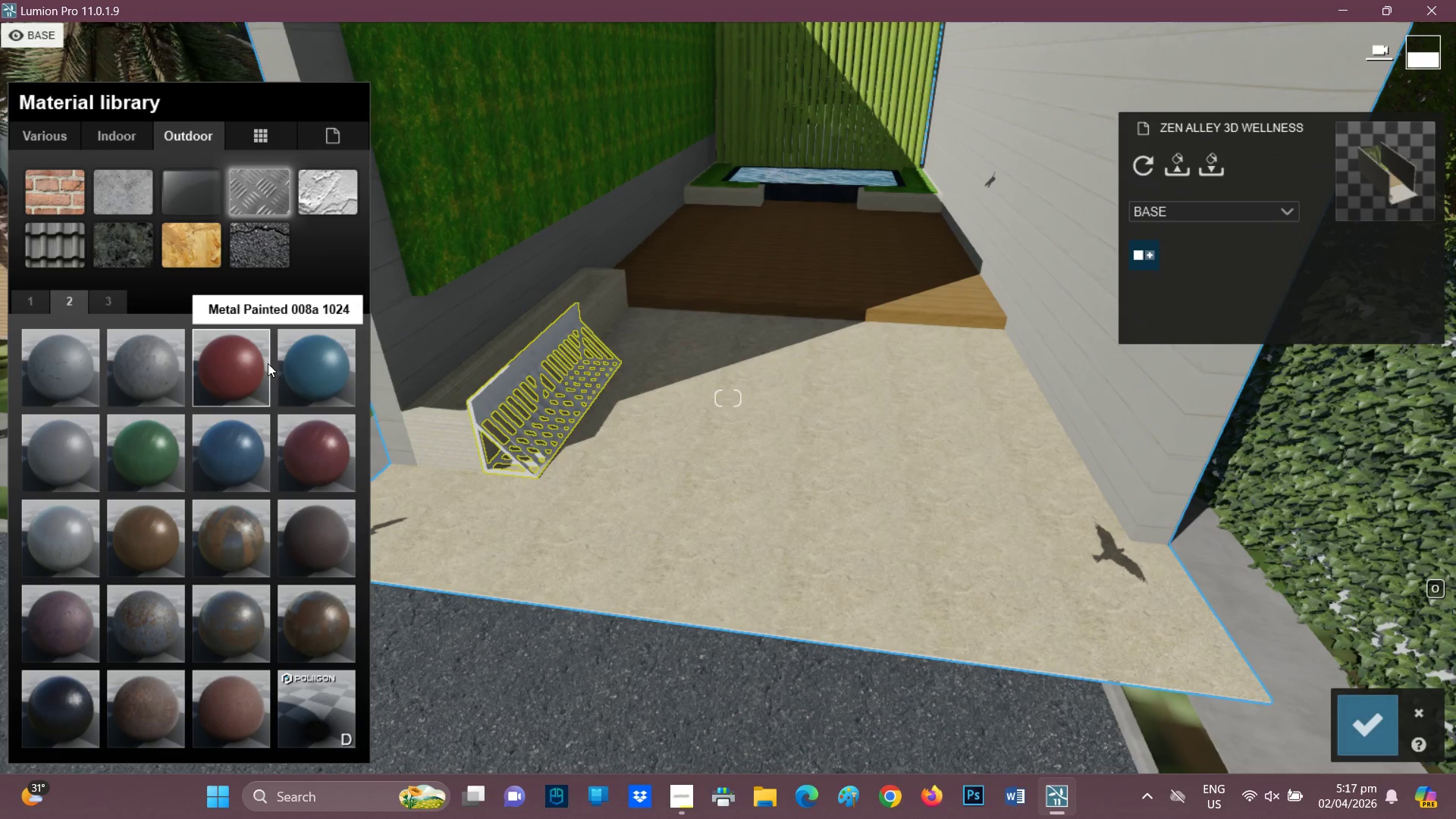 
wait(6.47)
 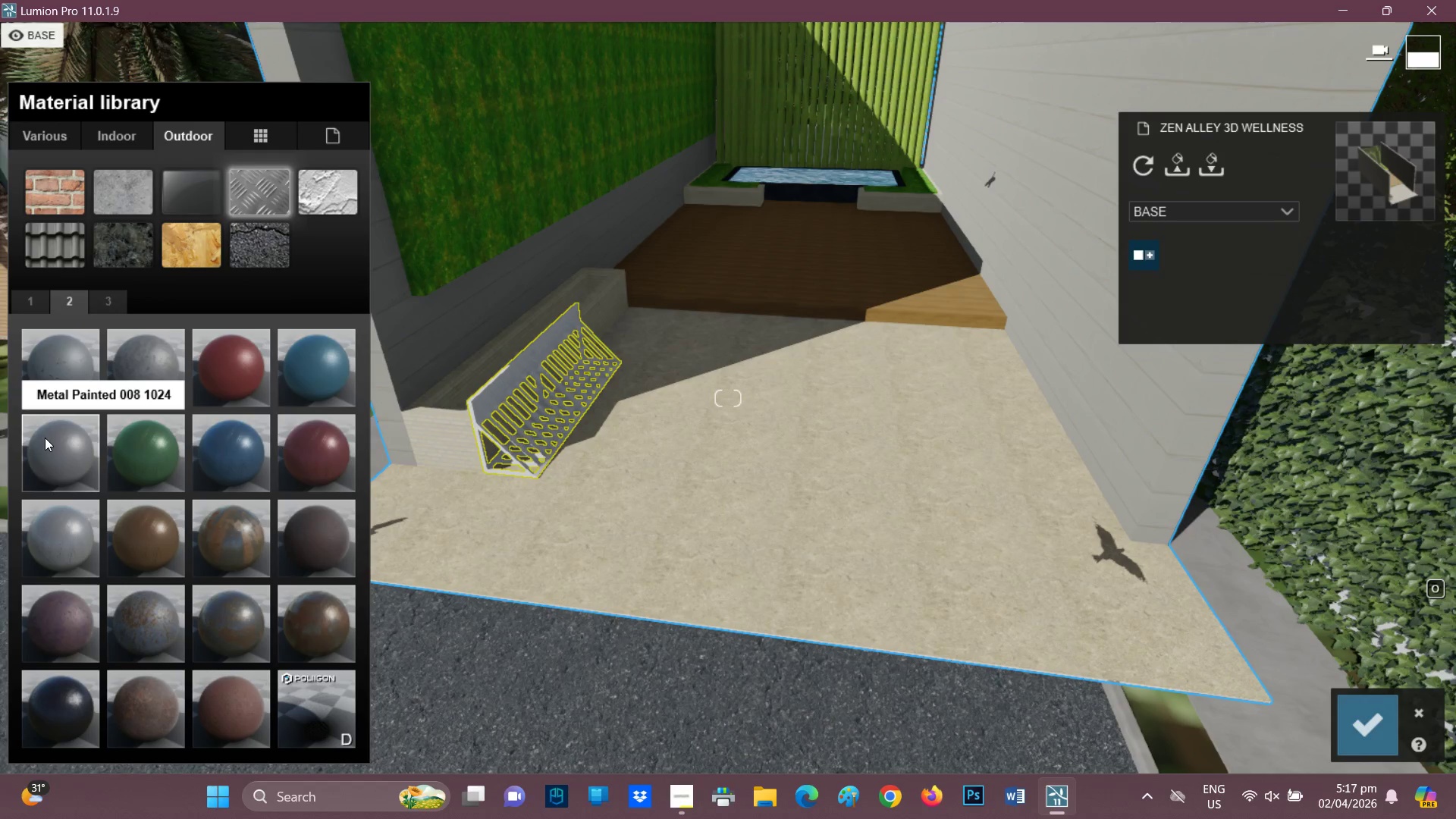 
left_click([39, 303])
 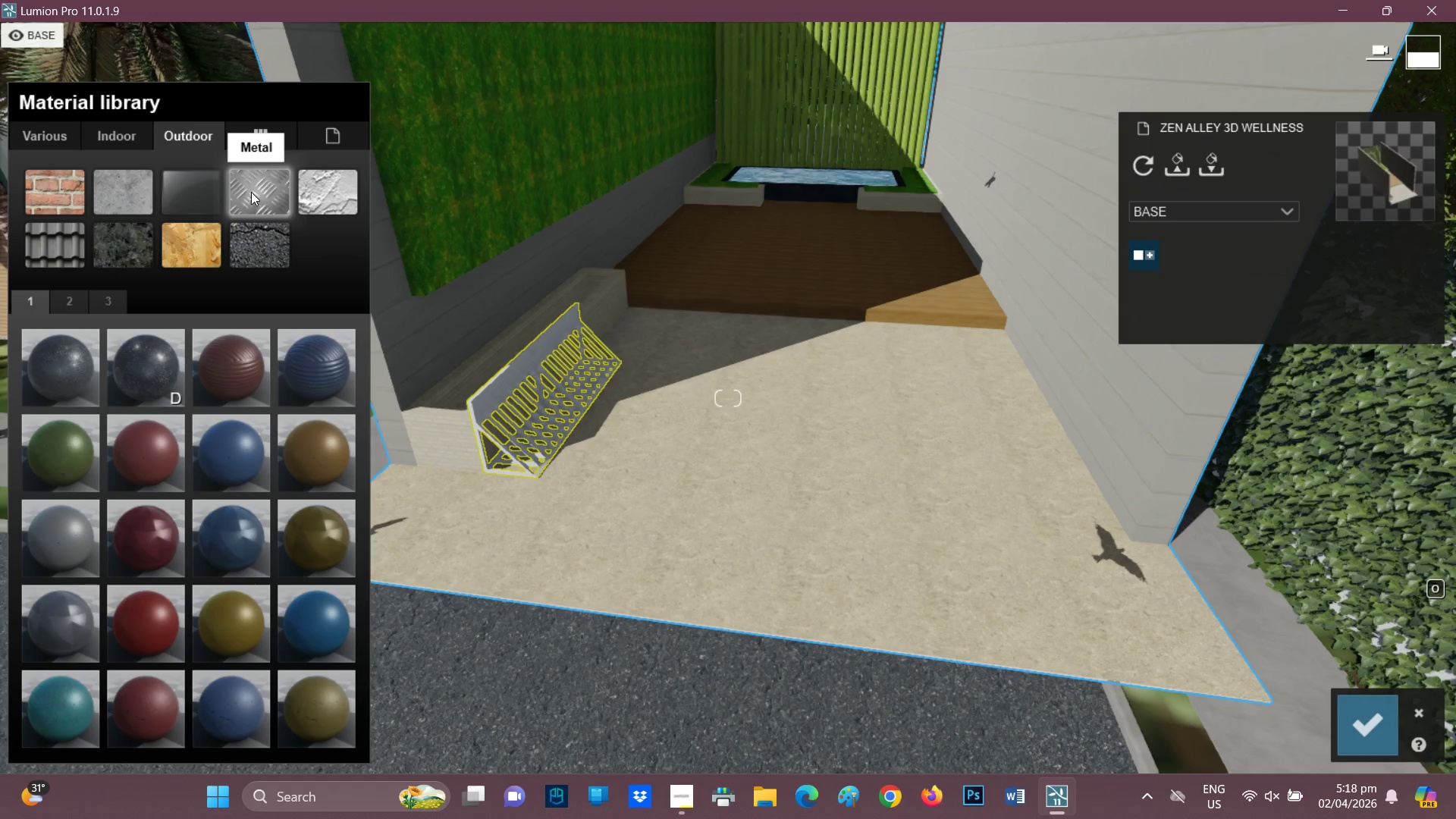 
wait(9.7)
 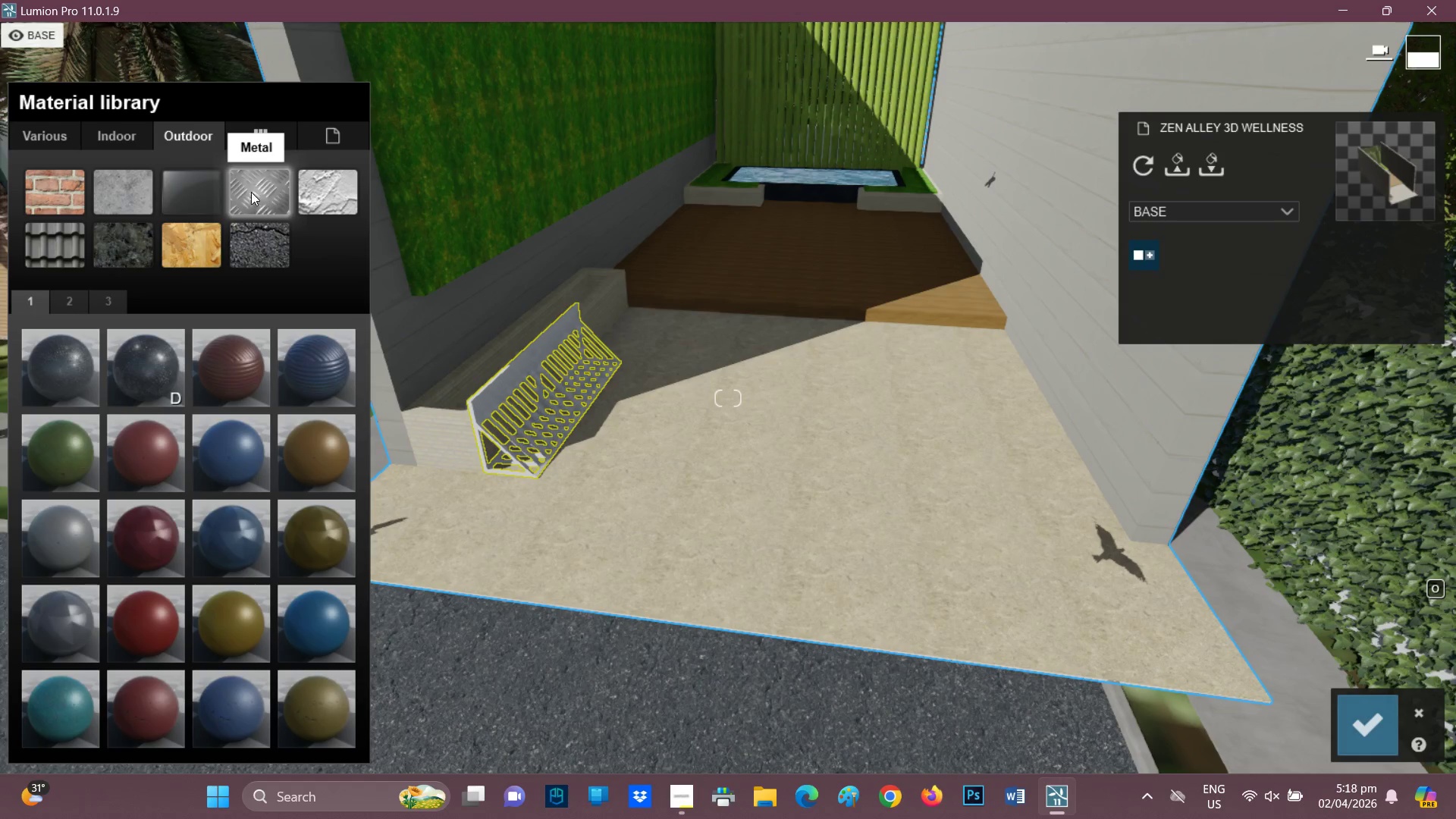 
left_click([115, 299])
 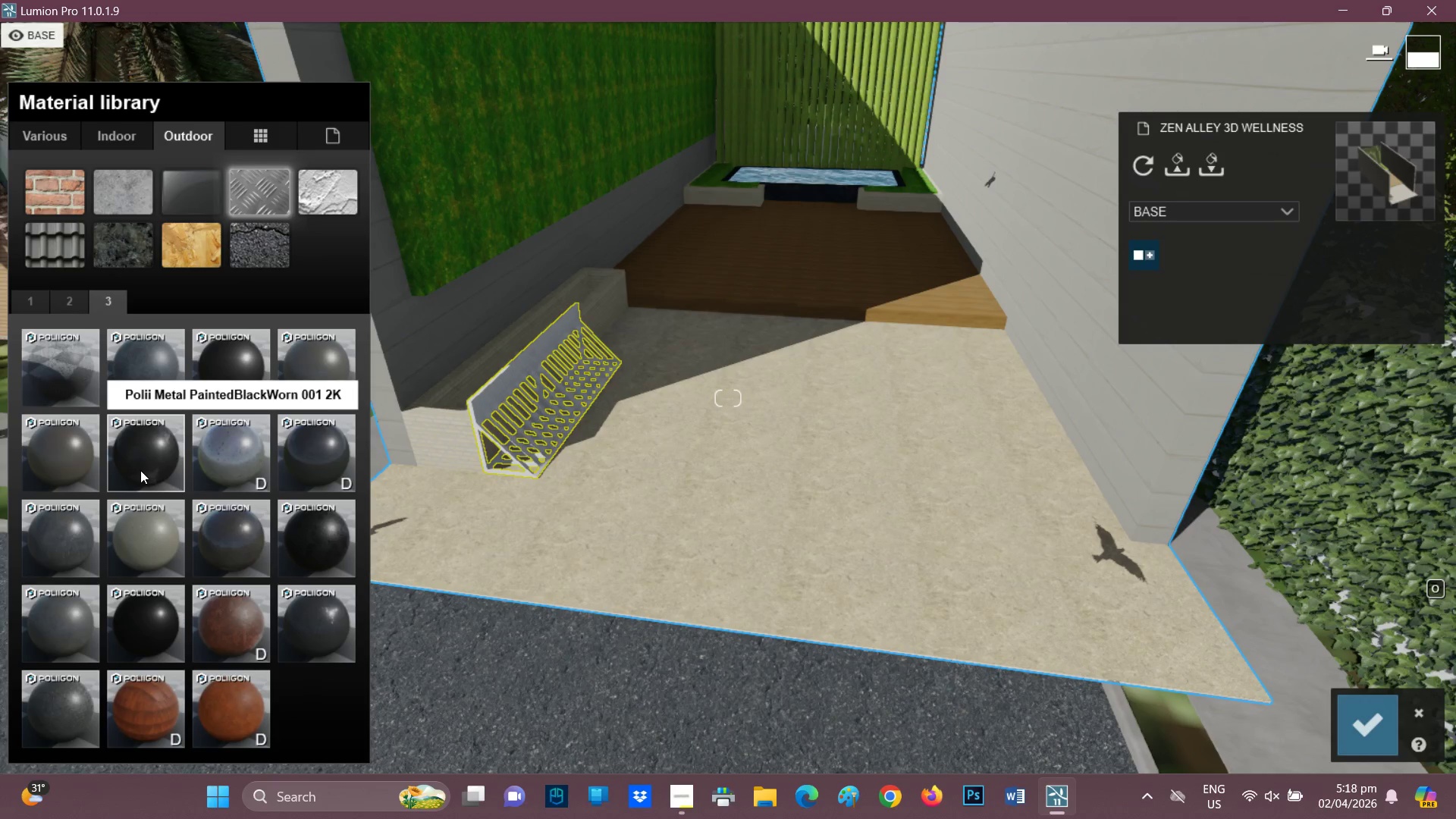 
left_click([141, 470])
 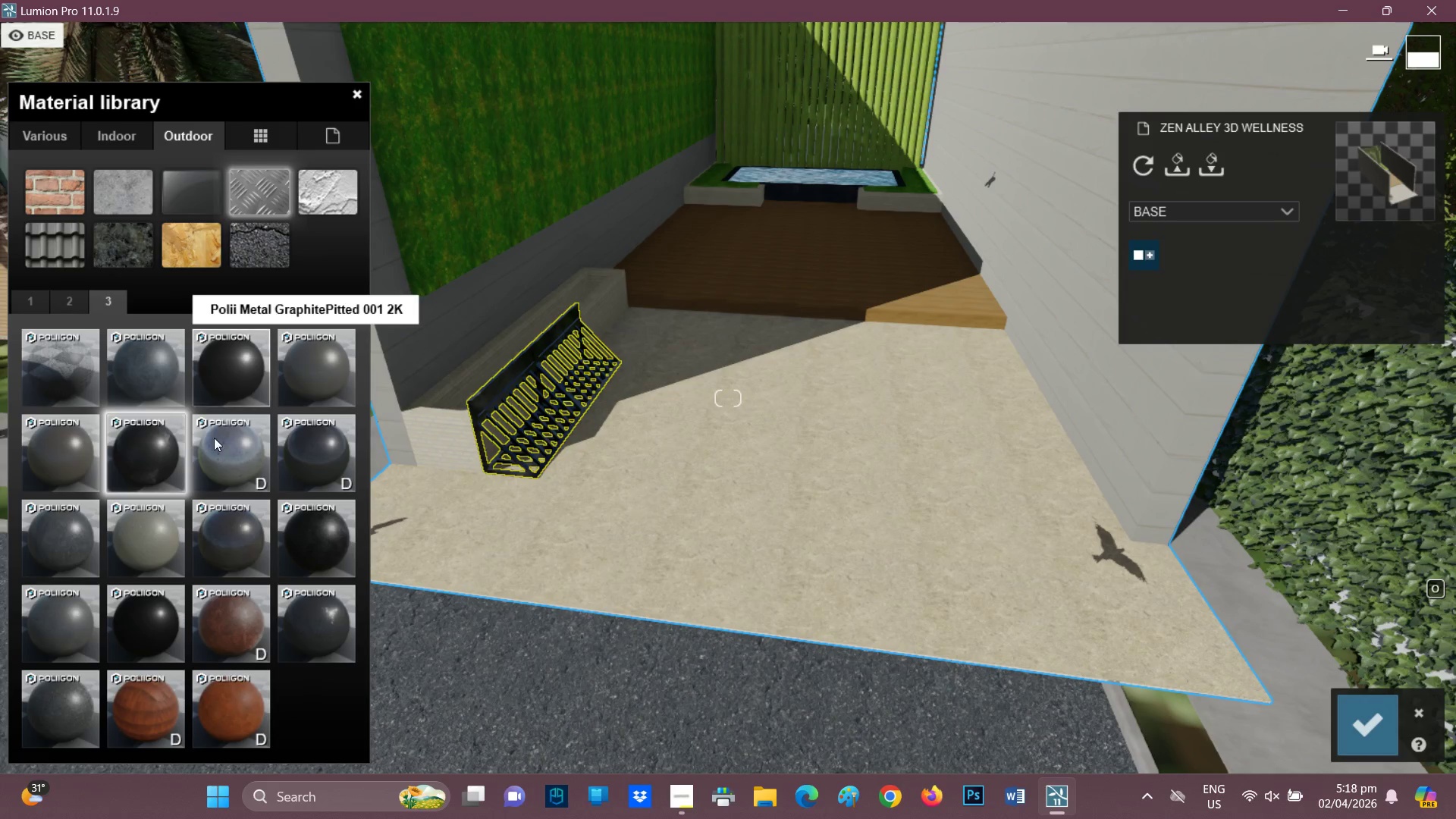 
left_click([246, 453])
 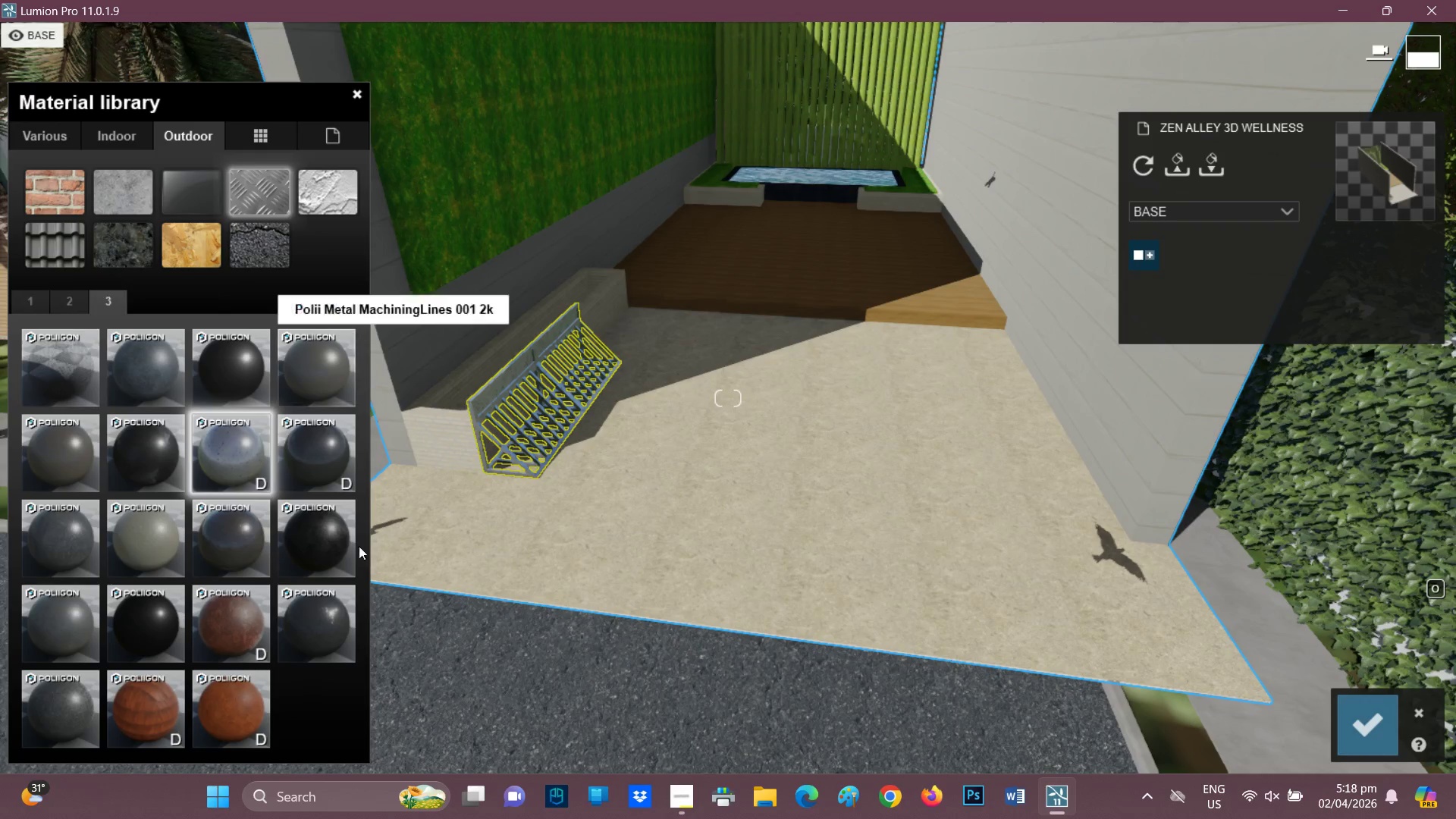 
scroll: coordinate [427, 315], scroll_direction: up, amount: 7.0
 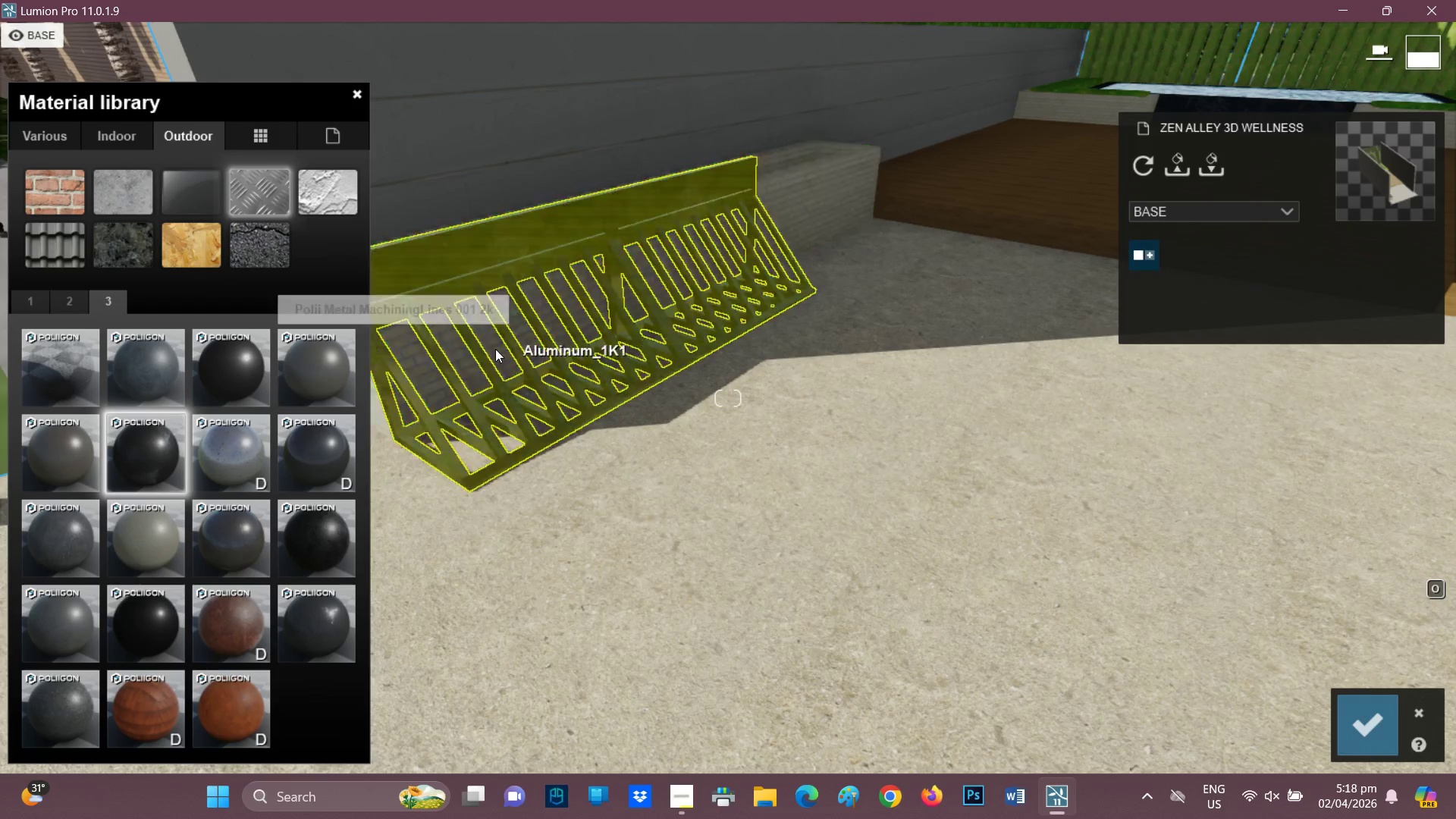 
left_click([328, 441])
 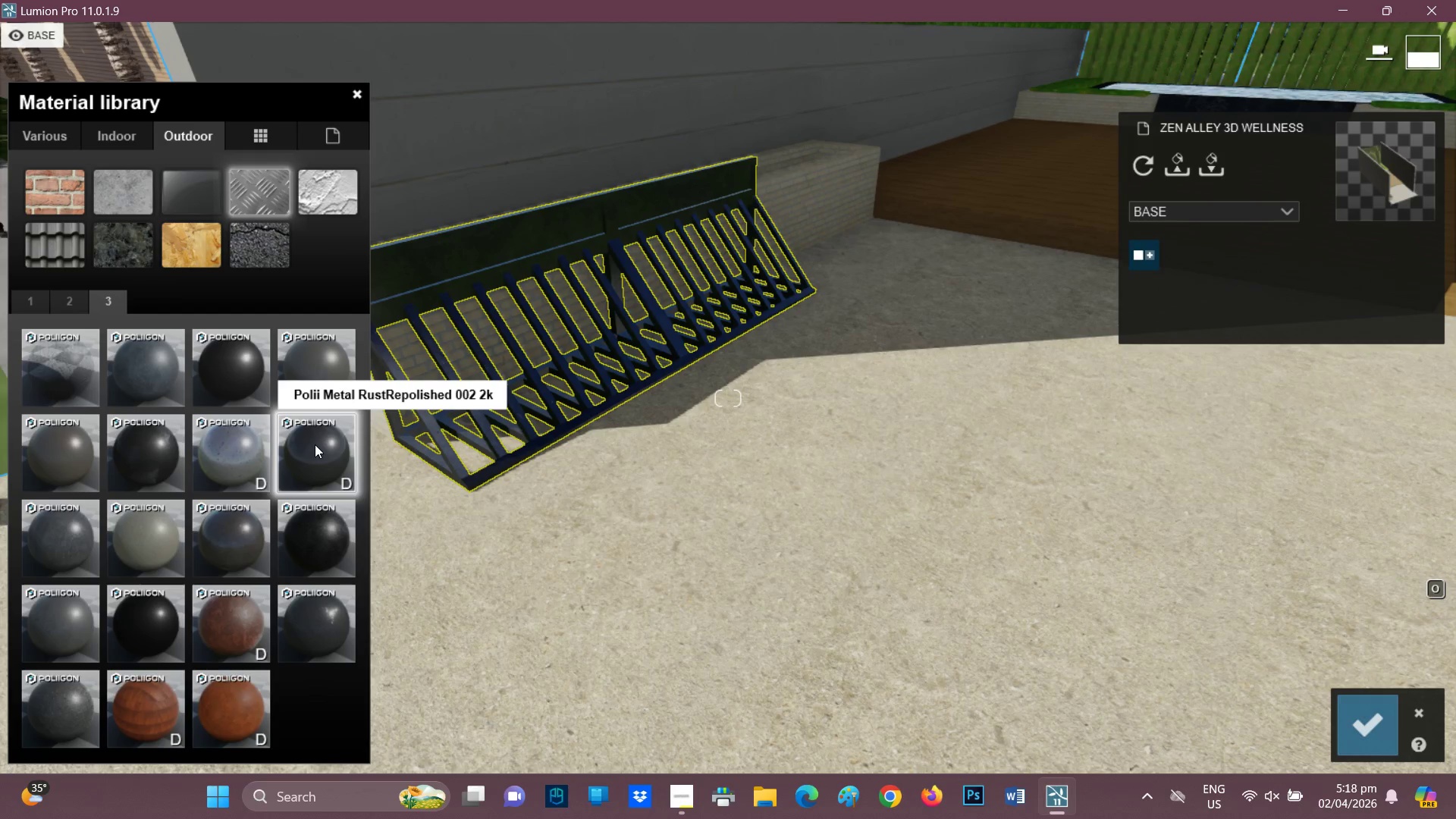 
right_click([329, 454])
 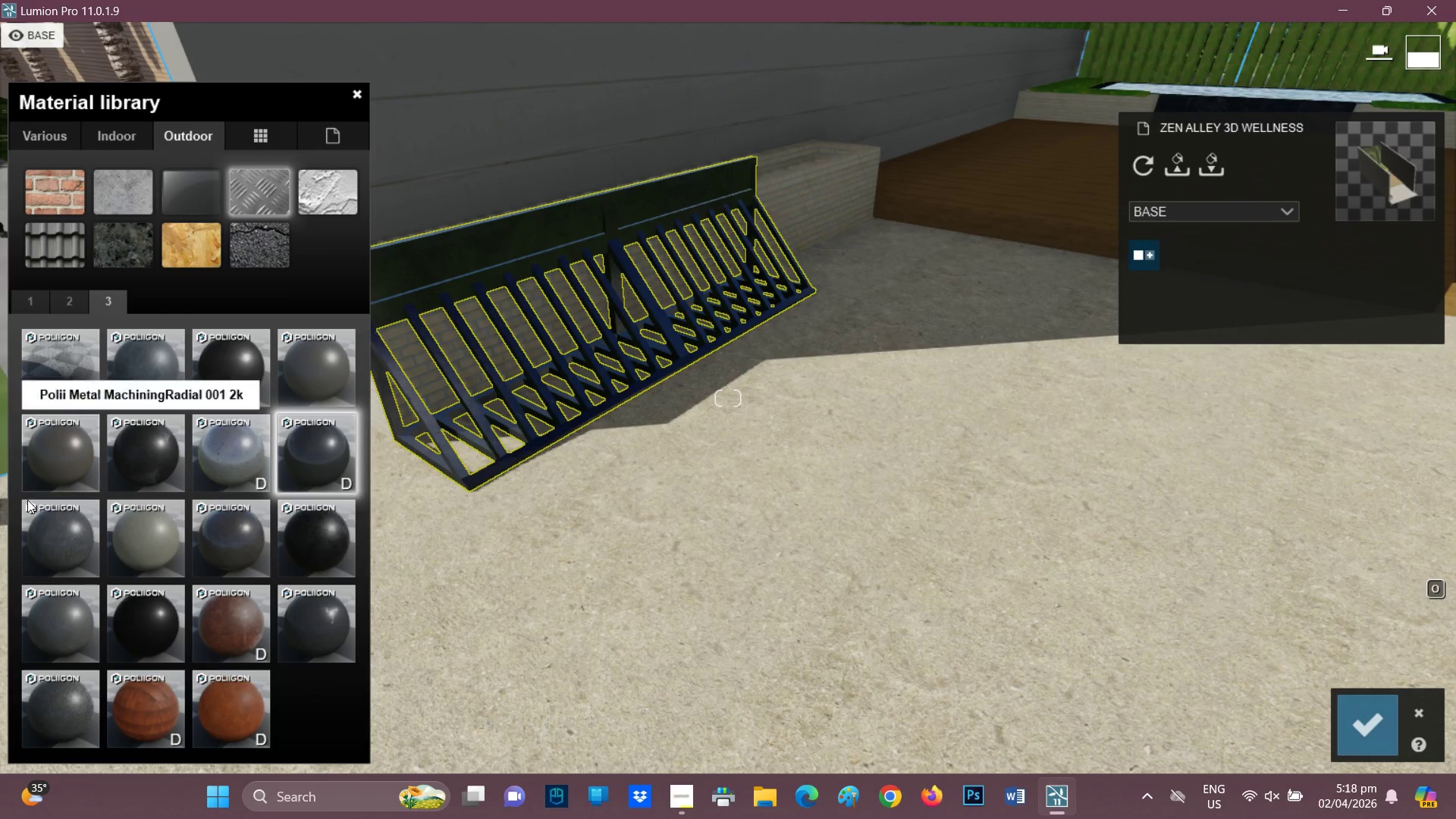 
double_click([306, 436])
 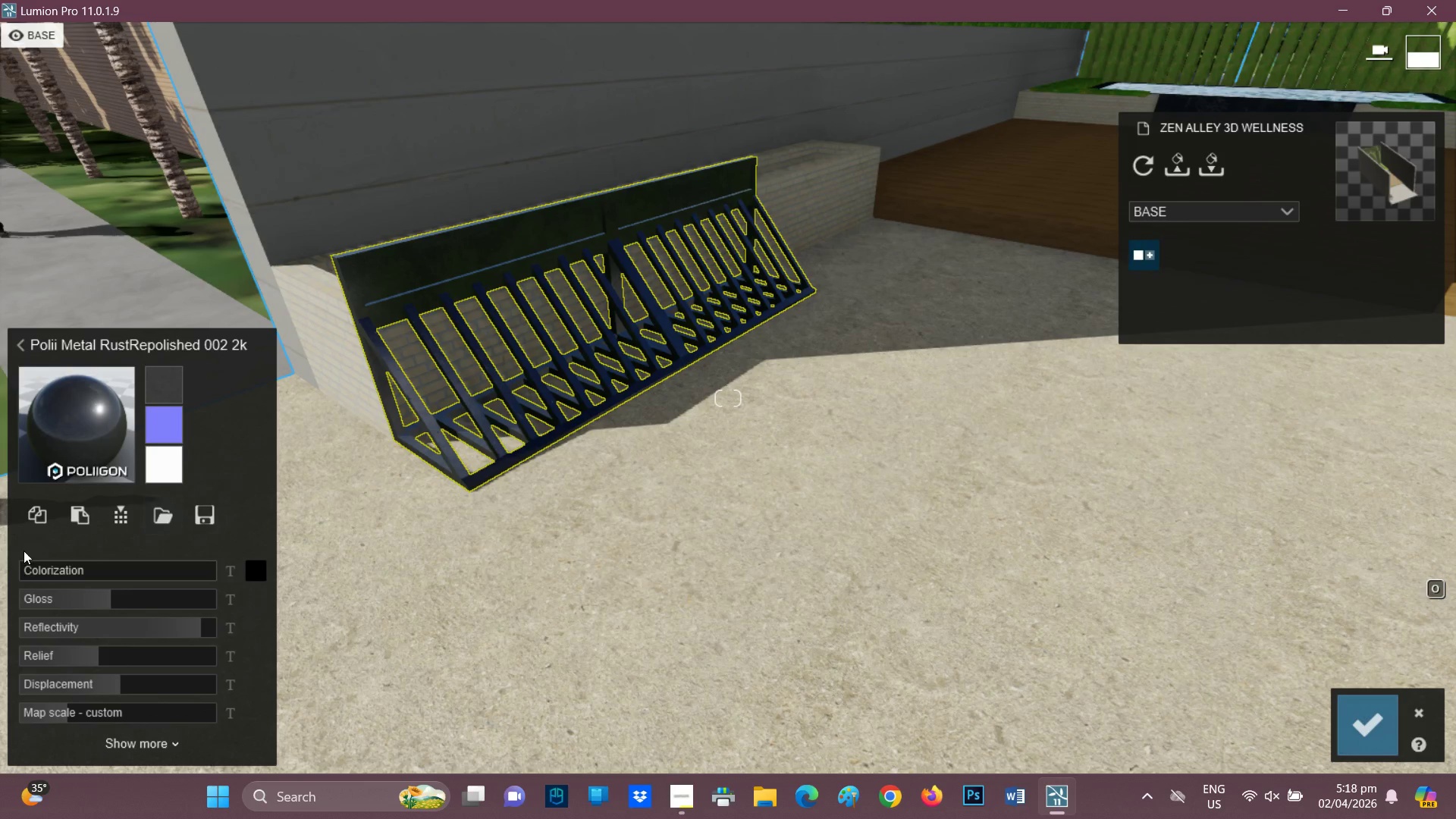 
left_click([250, 572])
 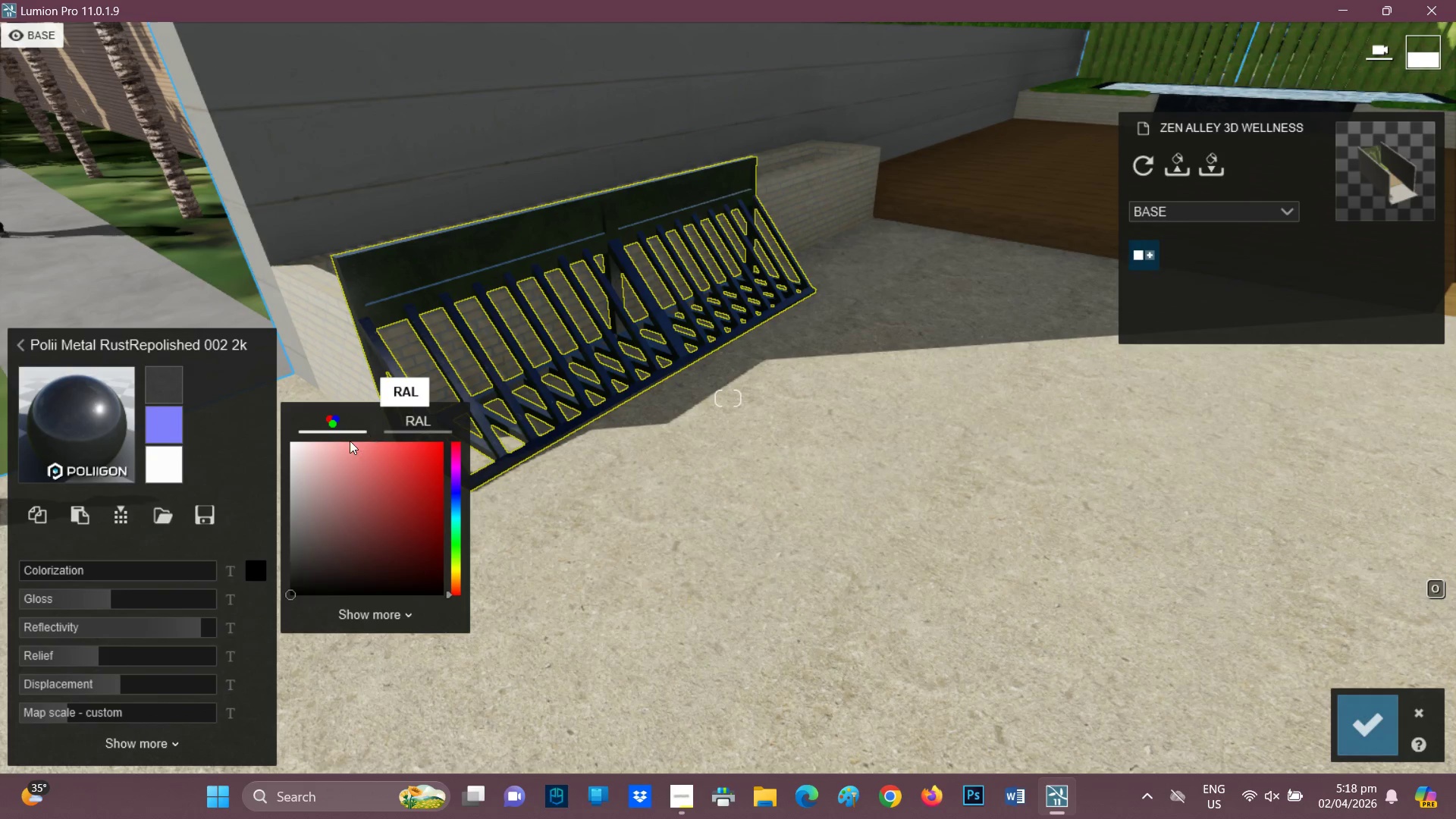 
left_click_drag(start_coordinate=[329, 456], to_coordinate=[281, 431])
 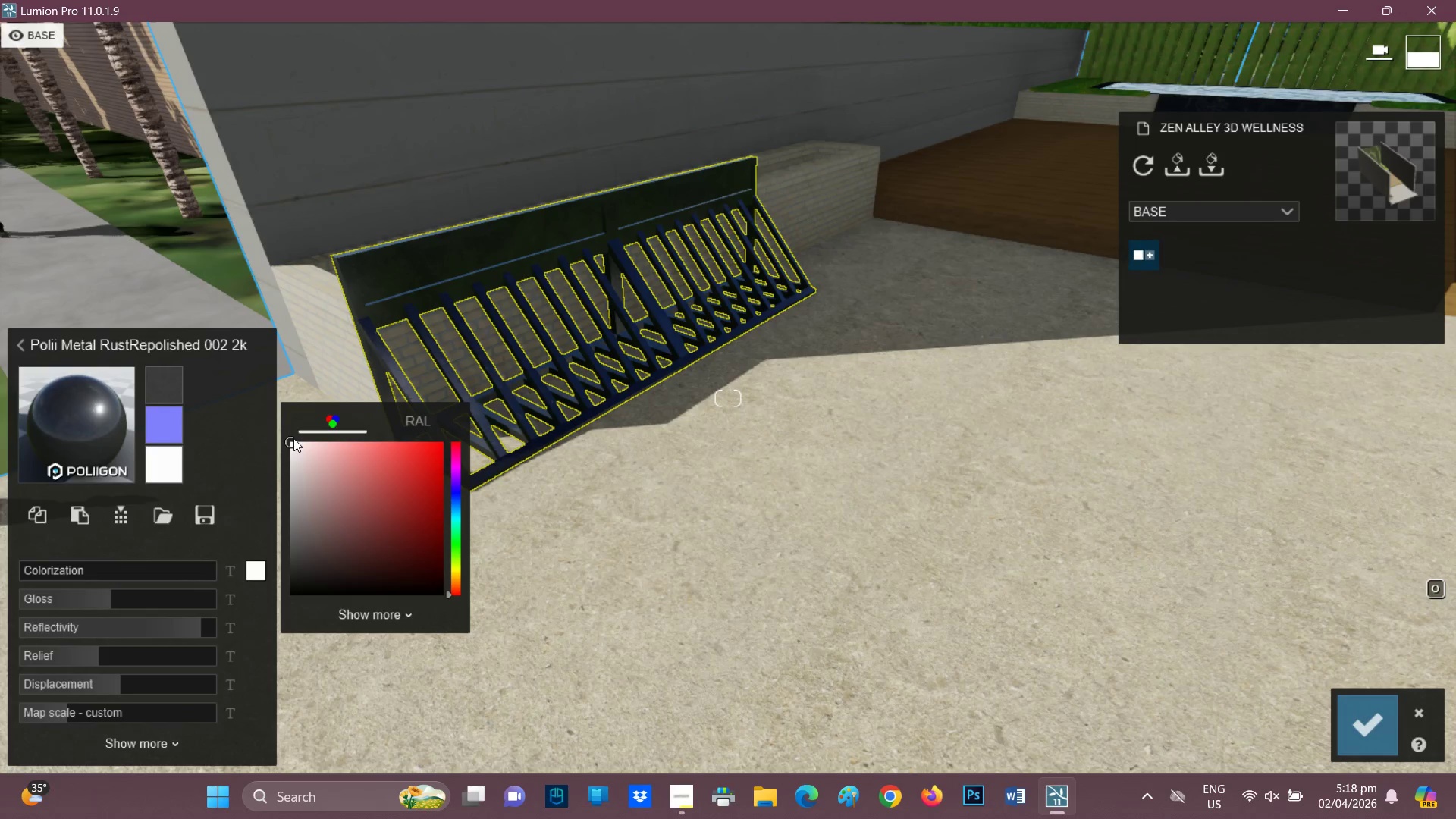 
left_click([290, 439])
 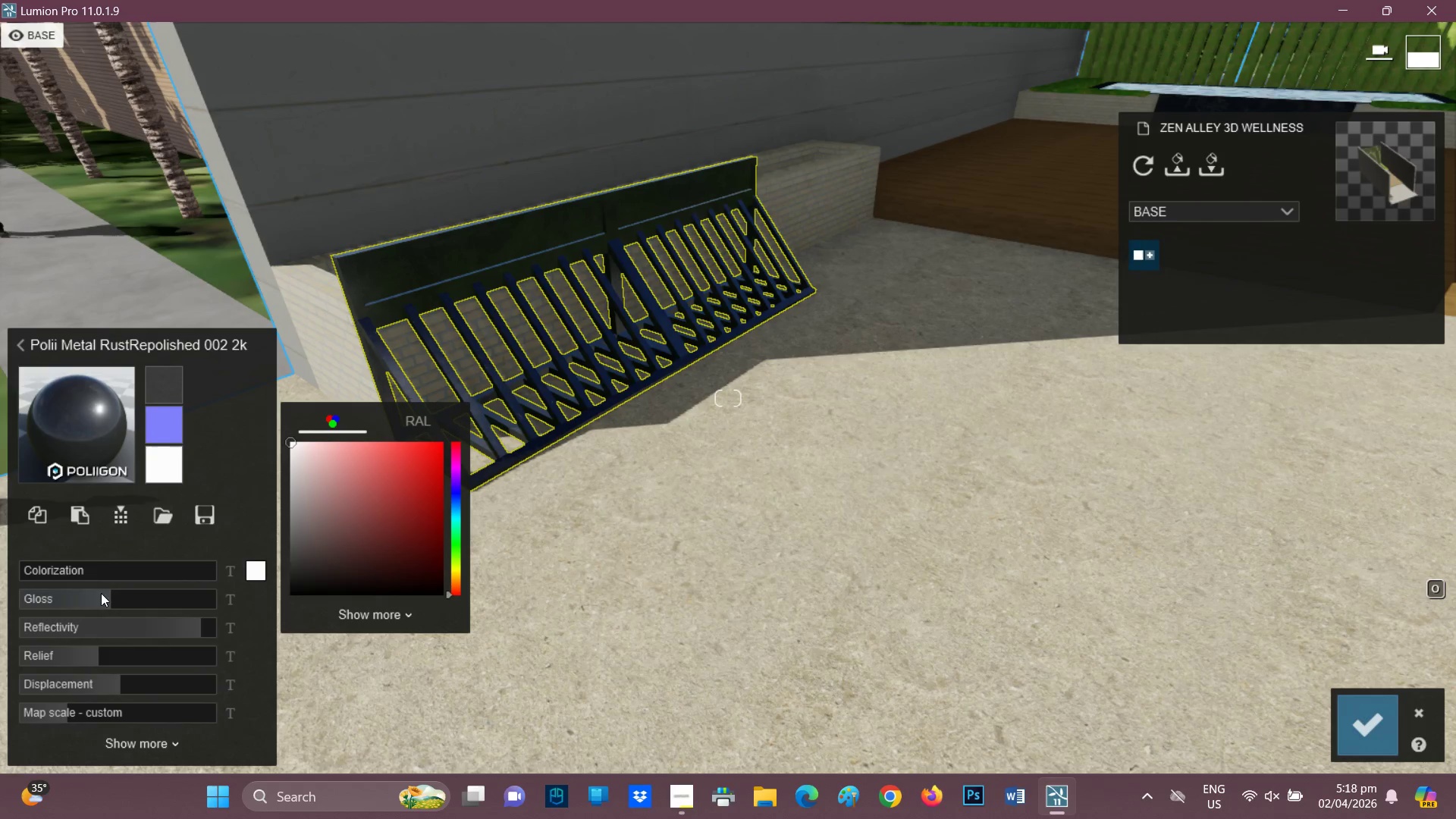 
left_click_drag(start_coordinate=[99, 603], to_coordinate=[155, 597])
 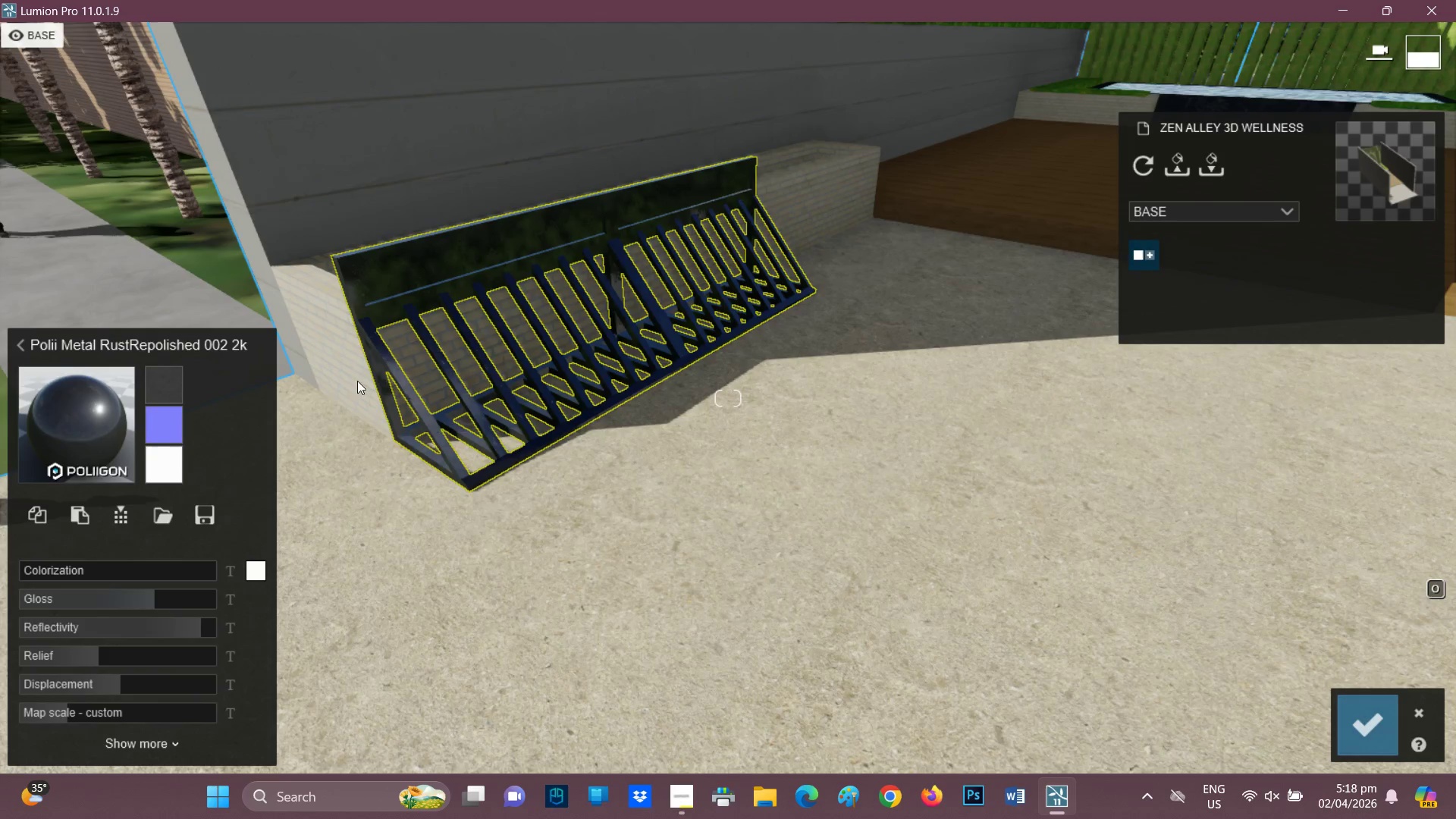 
scroll: coordinate [588, 450], scroll_direction: up, amount: 8.0
 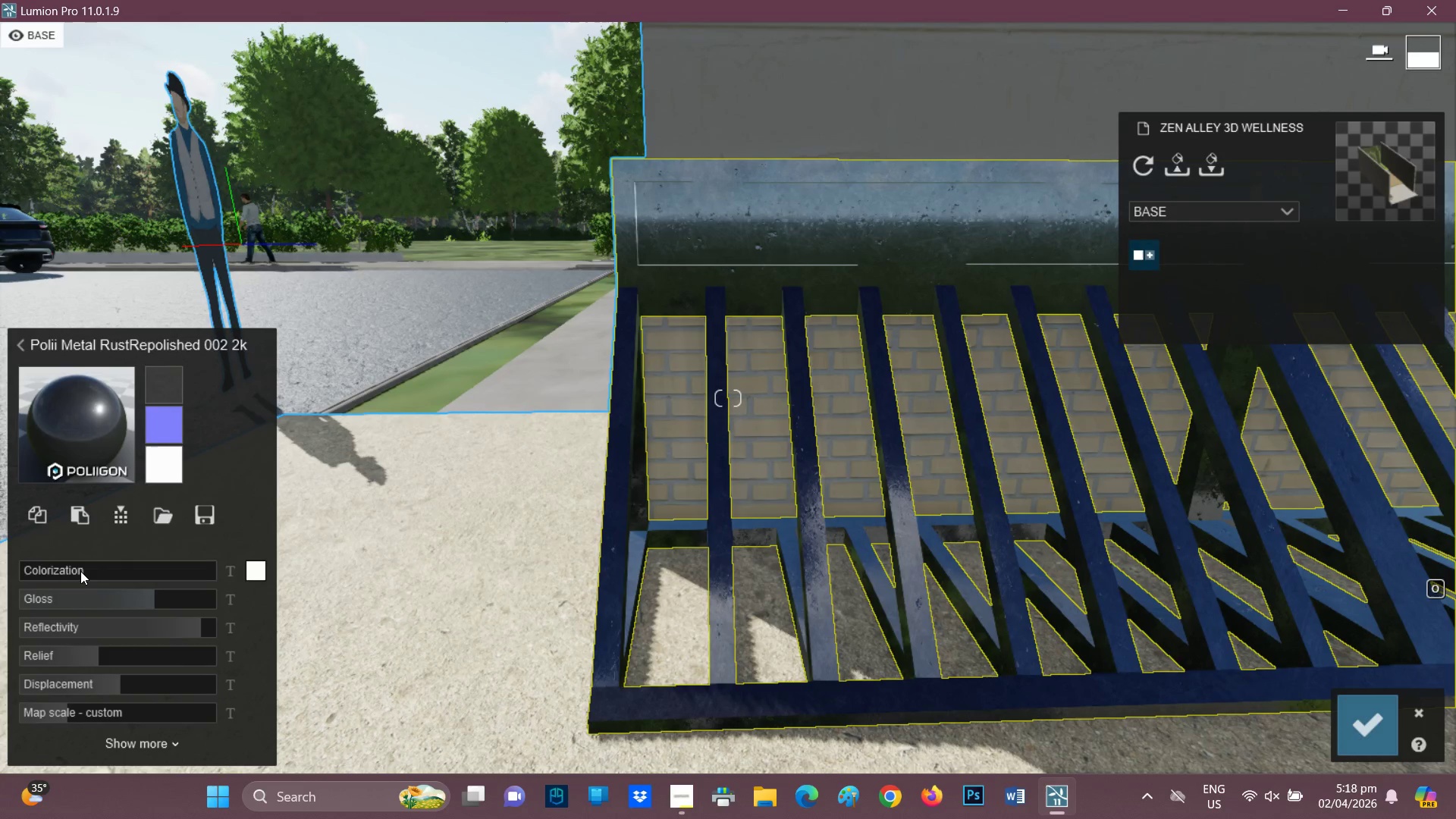 
left_click_drag(start_coordinate=[153, 592], to_coordinate=[165, 590])
 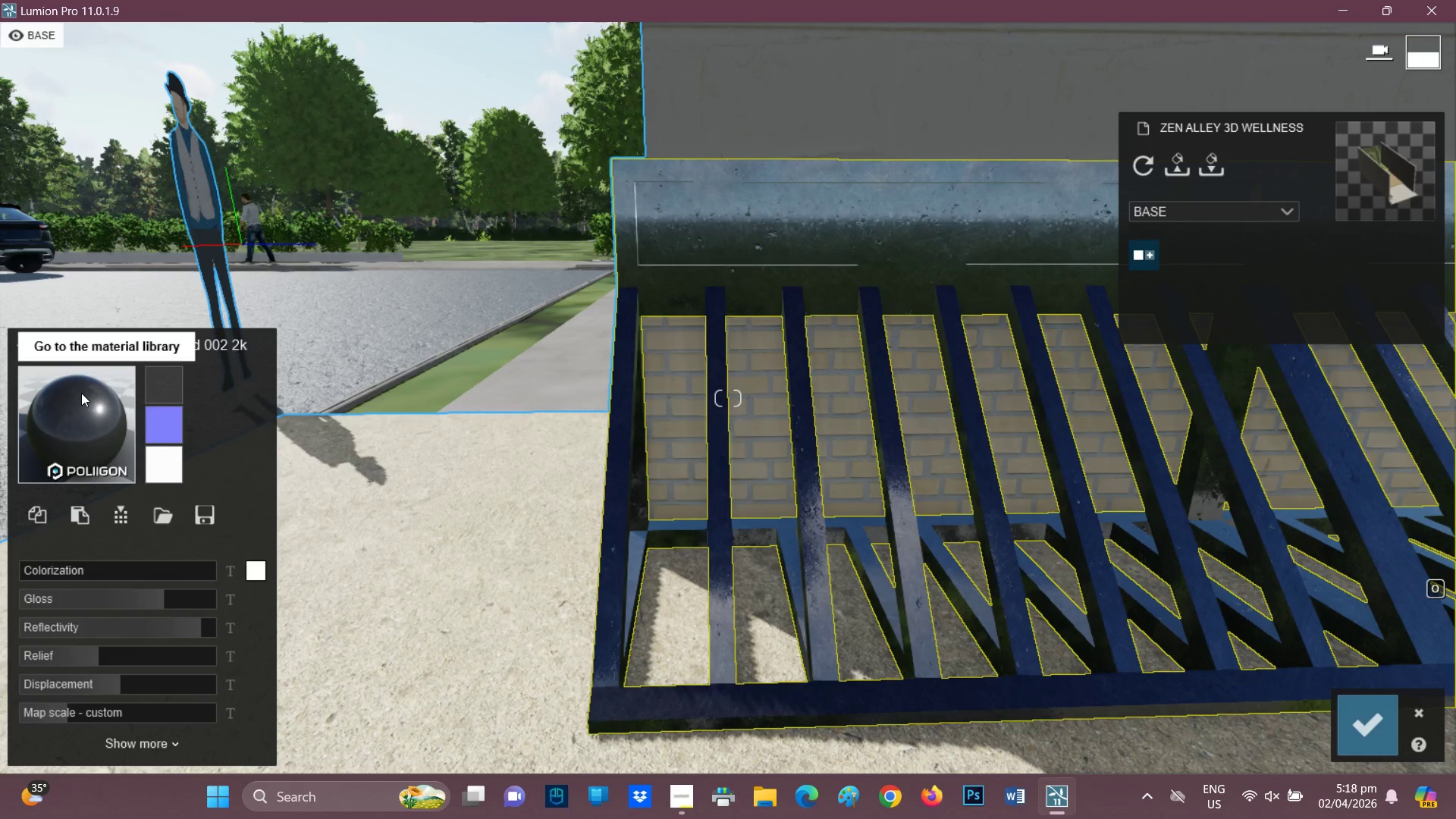 
wait(7.46)
 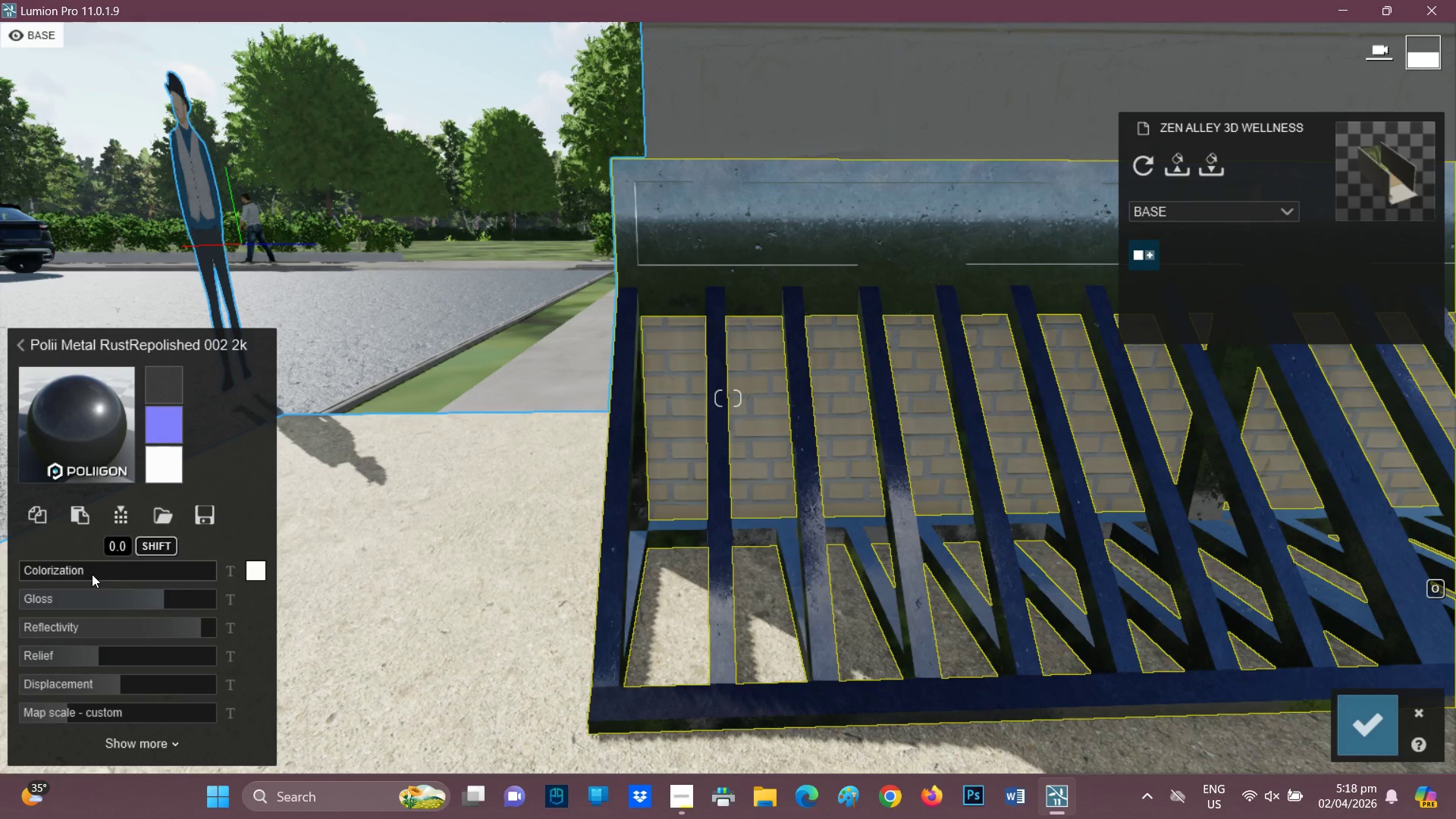 
mouse_move([150, 564])
 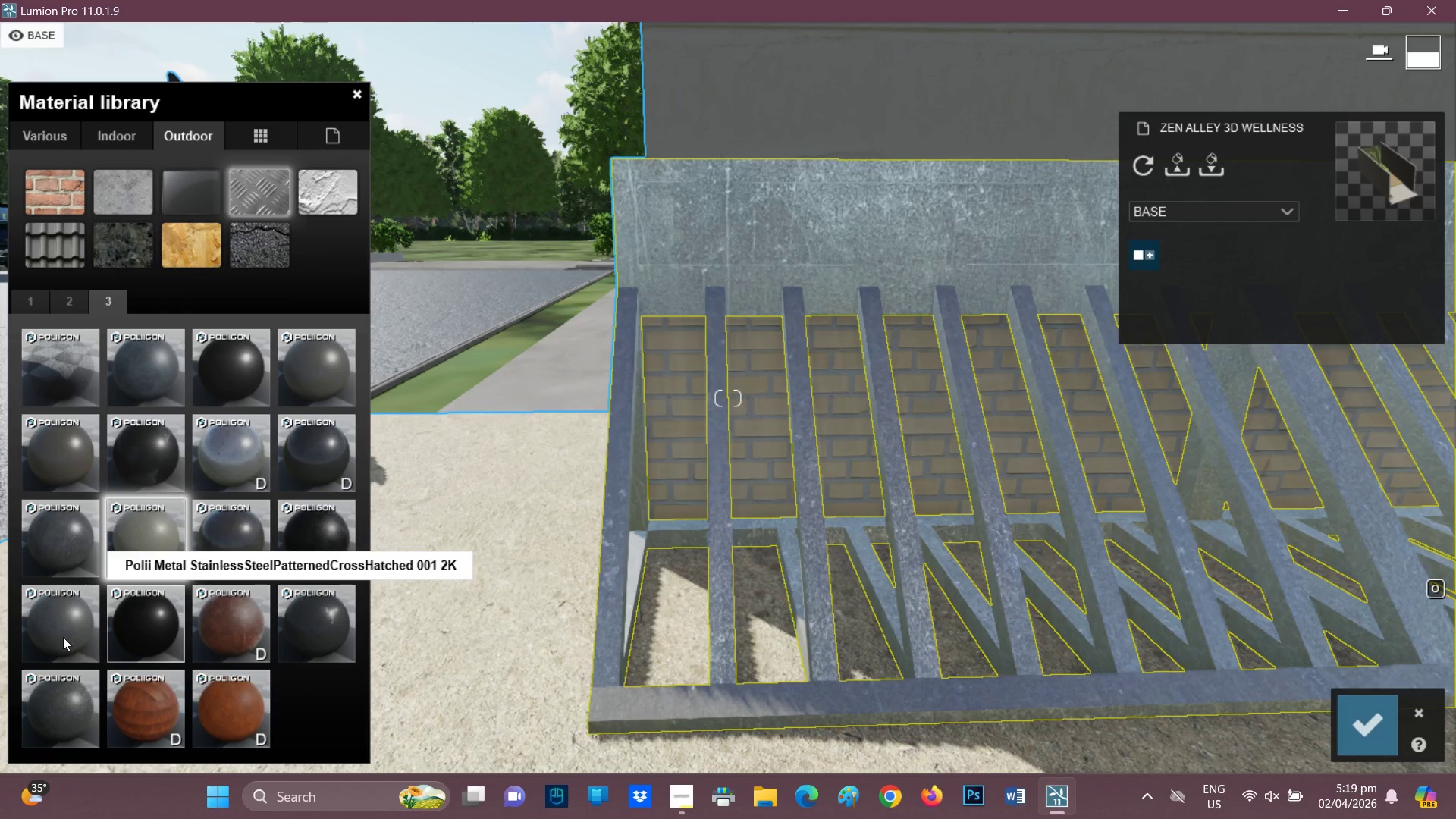 
left_click([55, 631])
 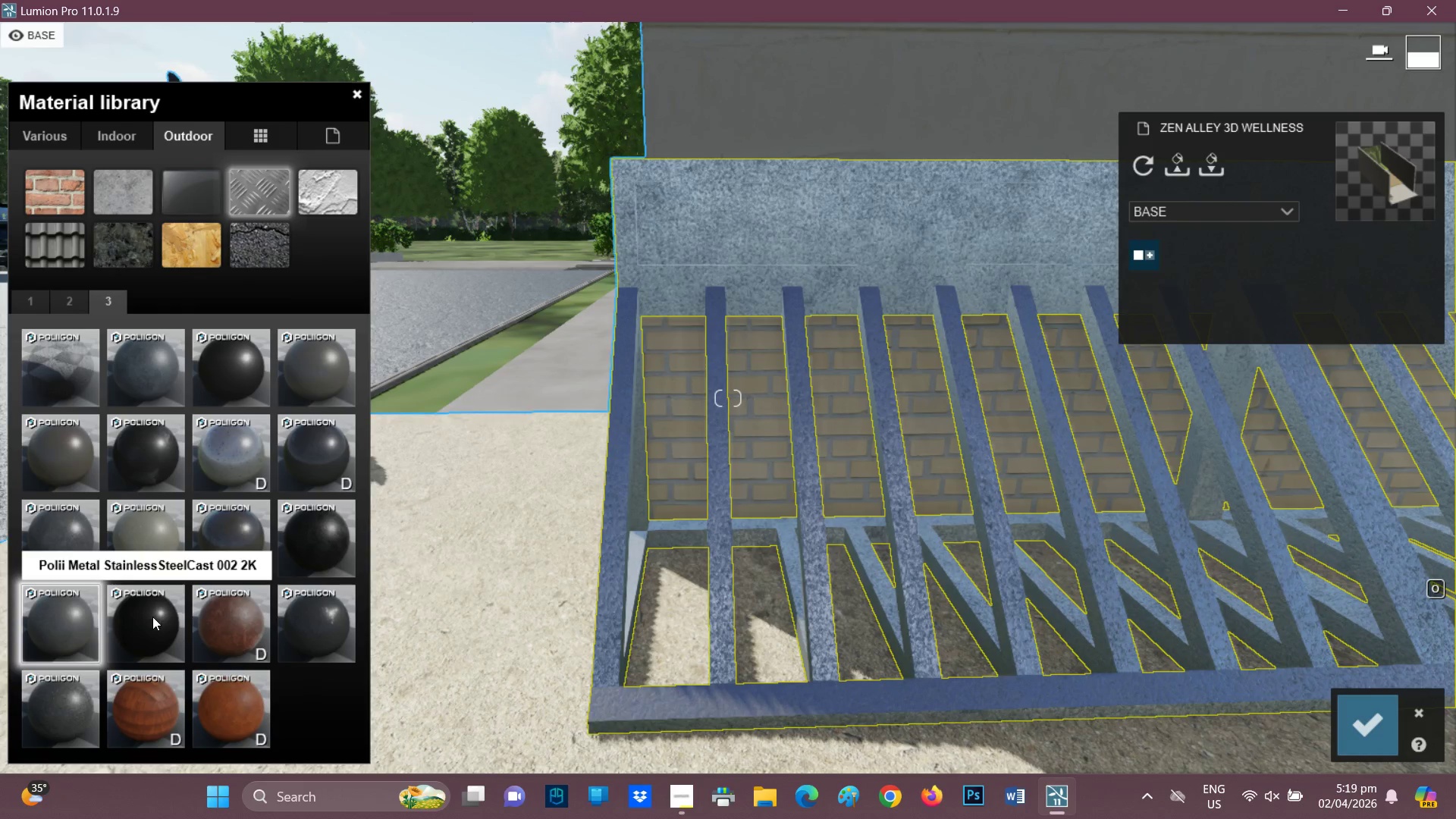 
left_click([155, 620])
 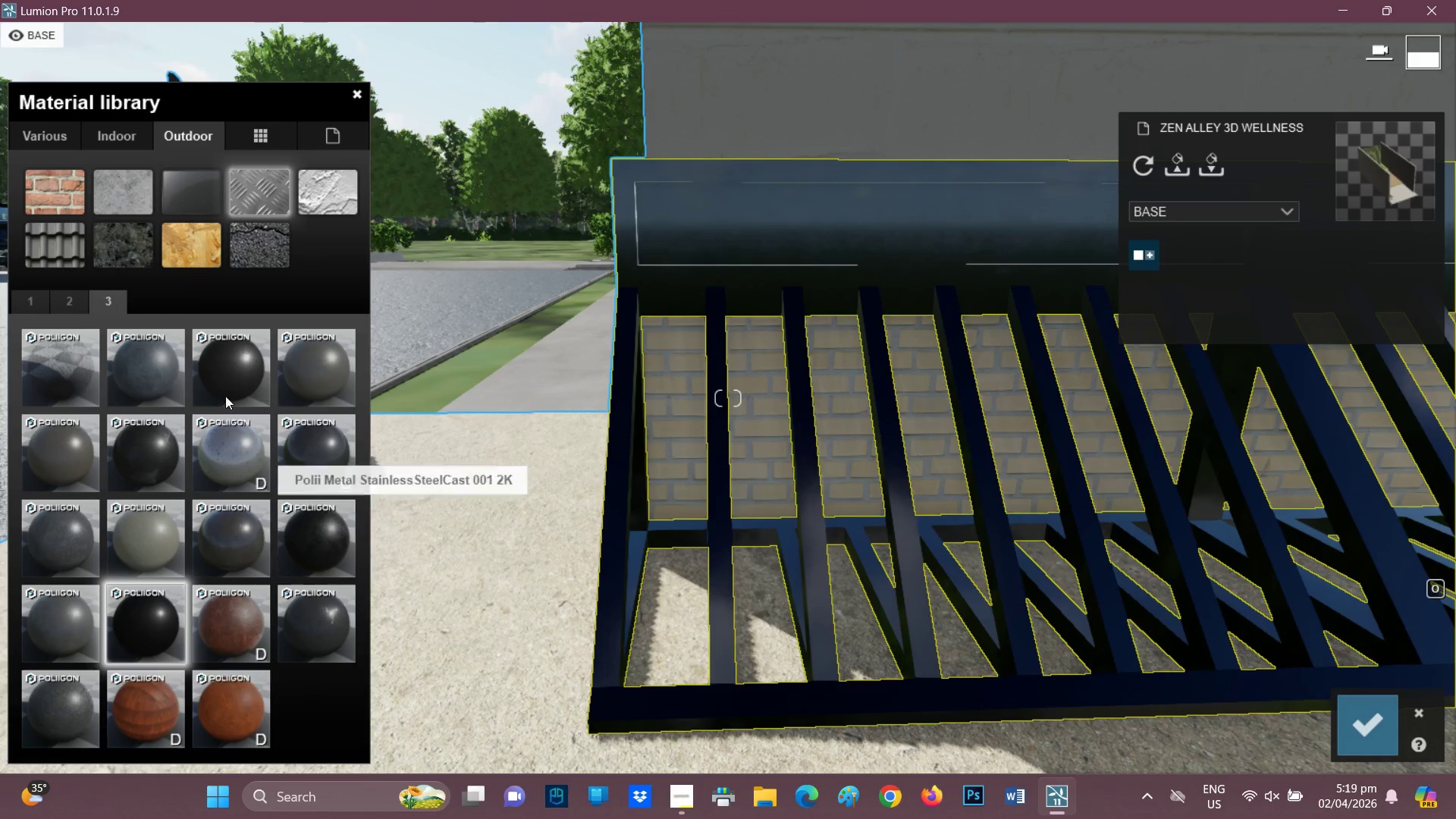 
double_click([141, 629])
 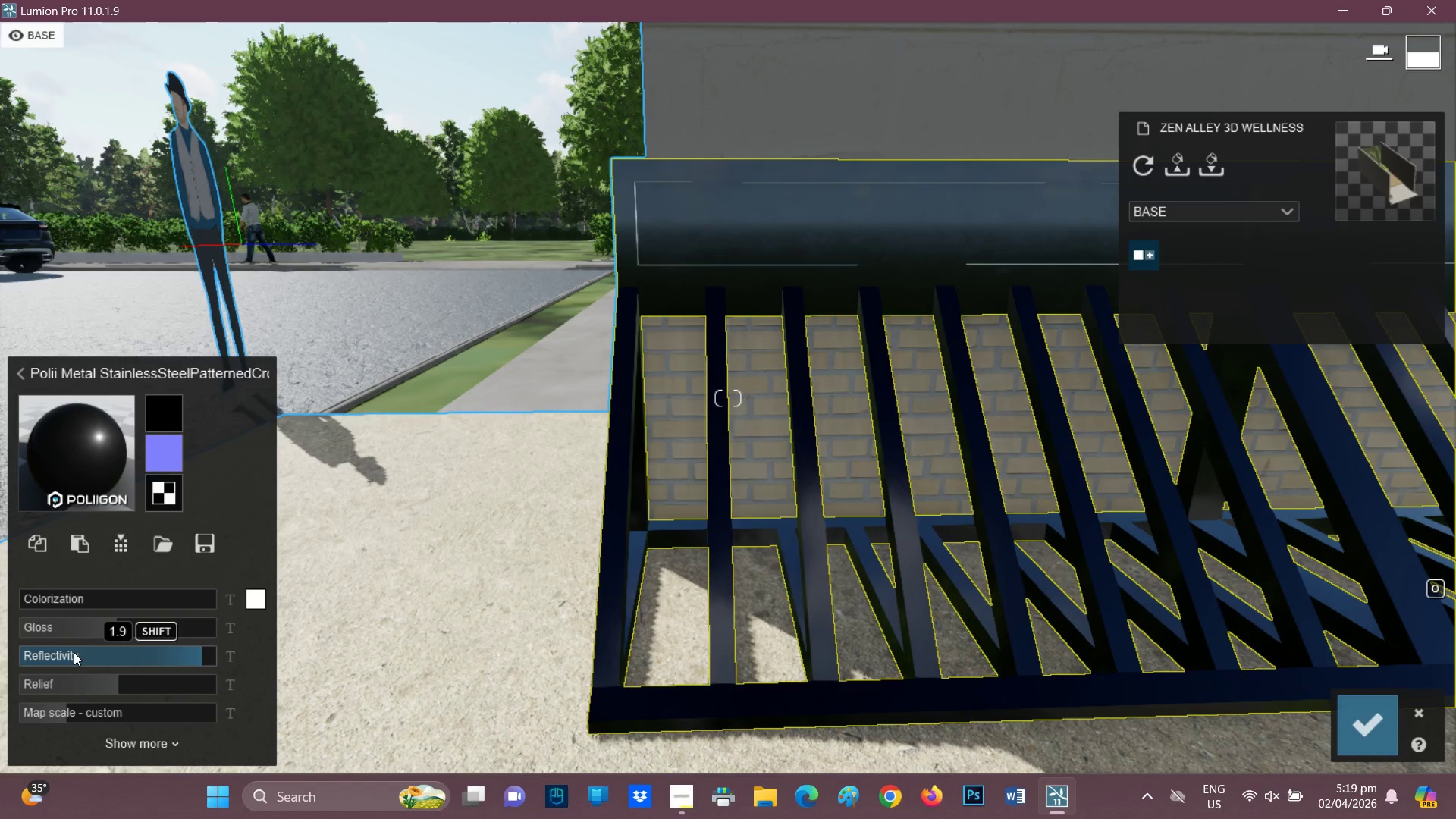 
wait(5.8)
 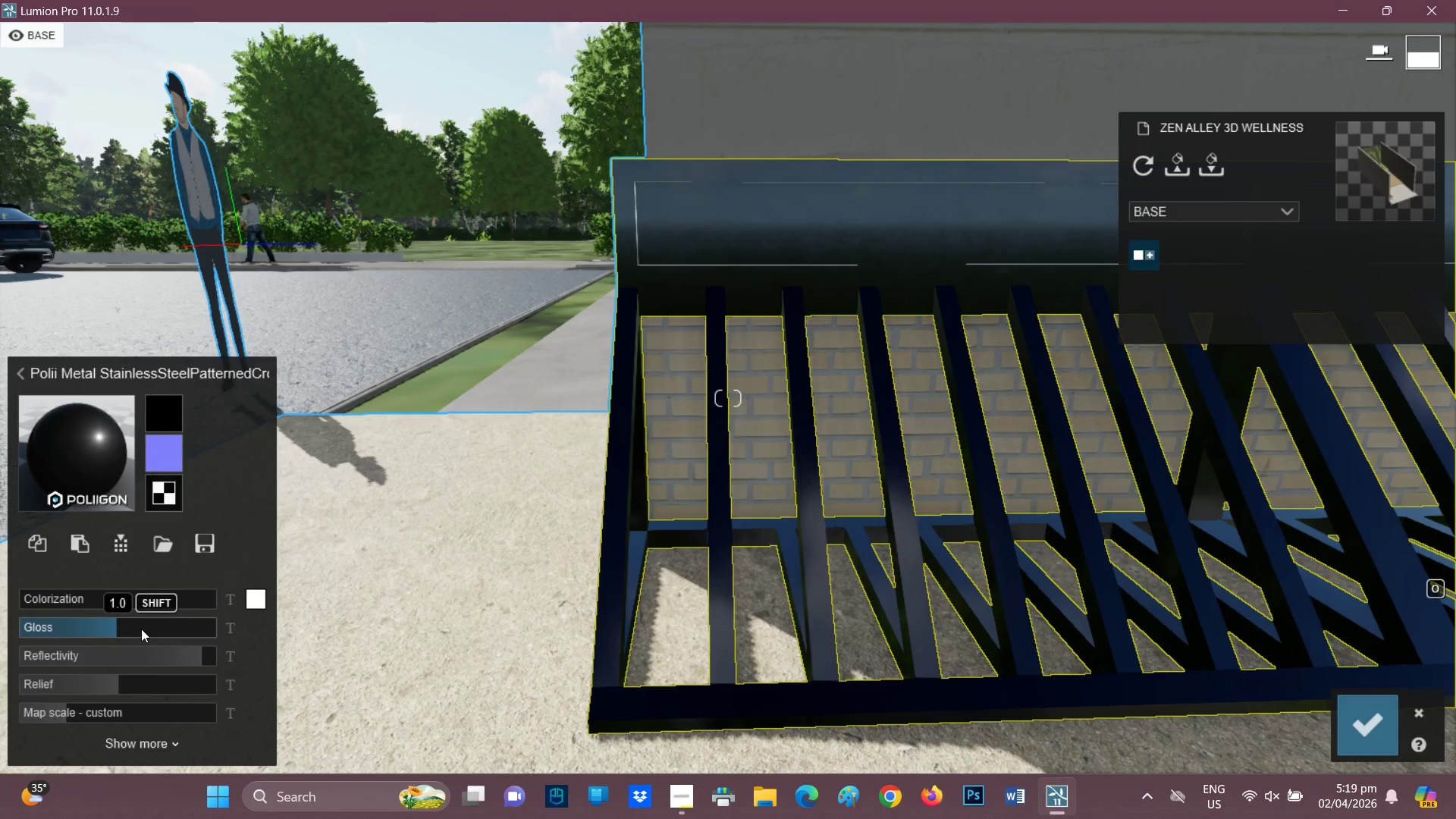 
left_click_drag(start_coordinate=[184, 654], to_coordinate=[140, 663])
 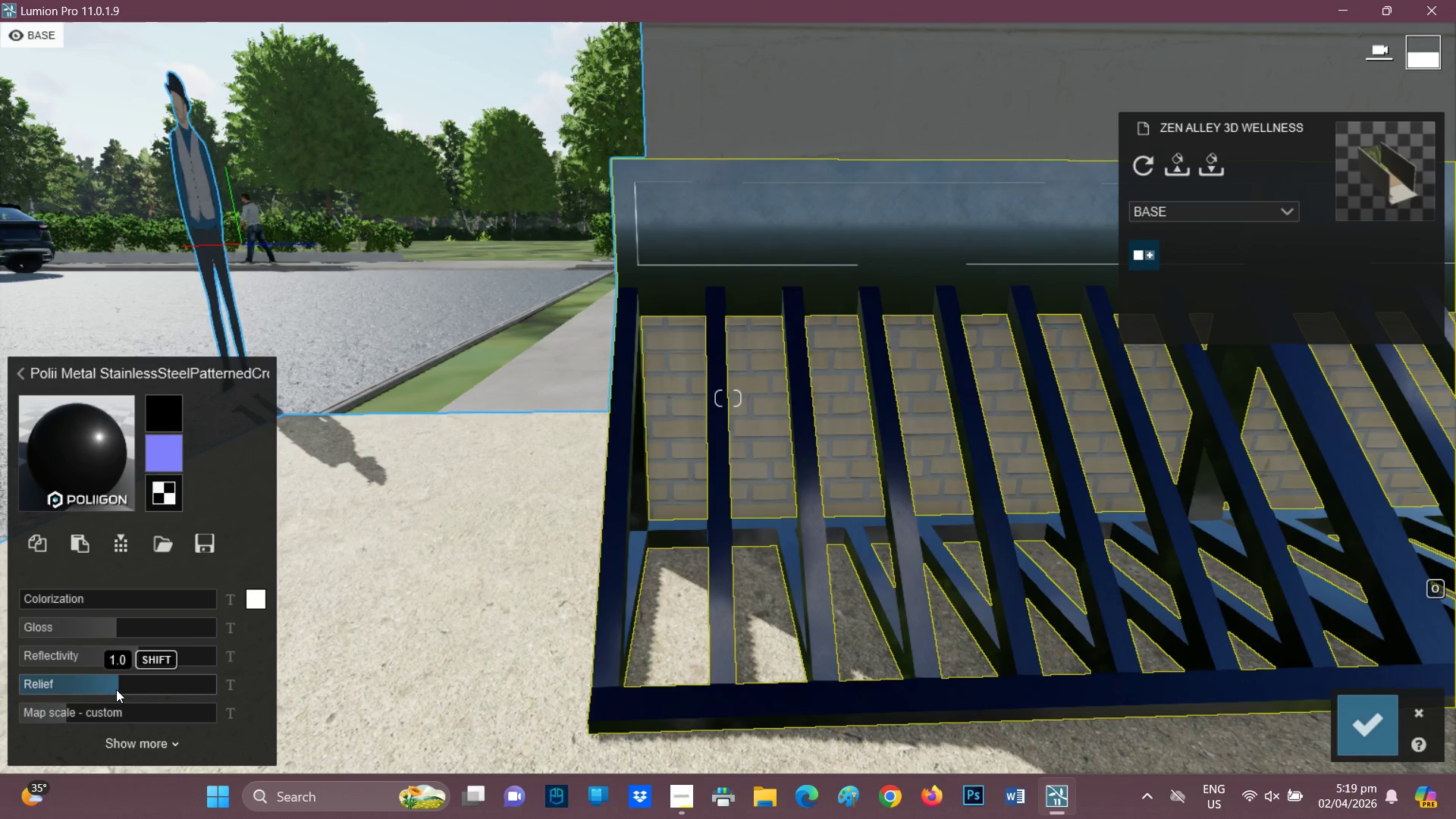 
left_click_drag(start_coordinate=[115, 690], to_coordinate=[67, 692])
 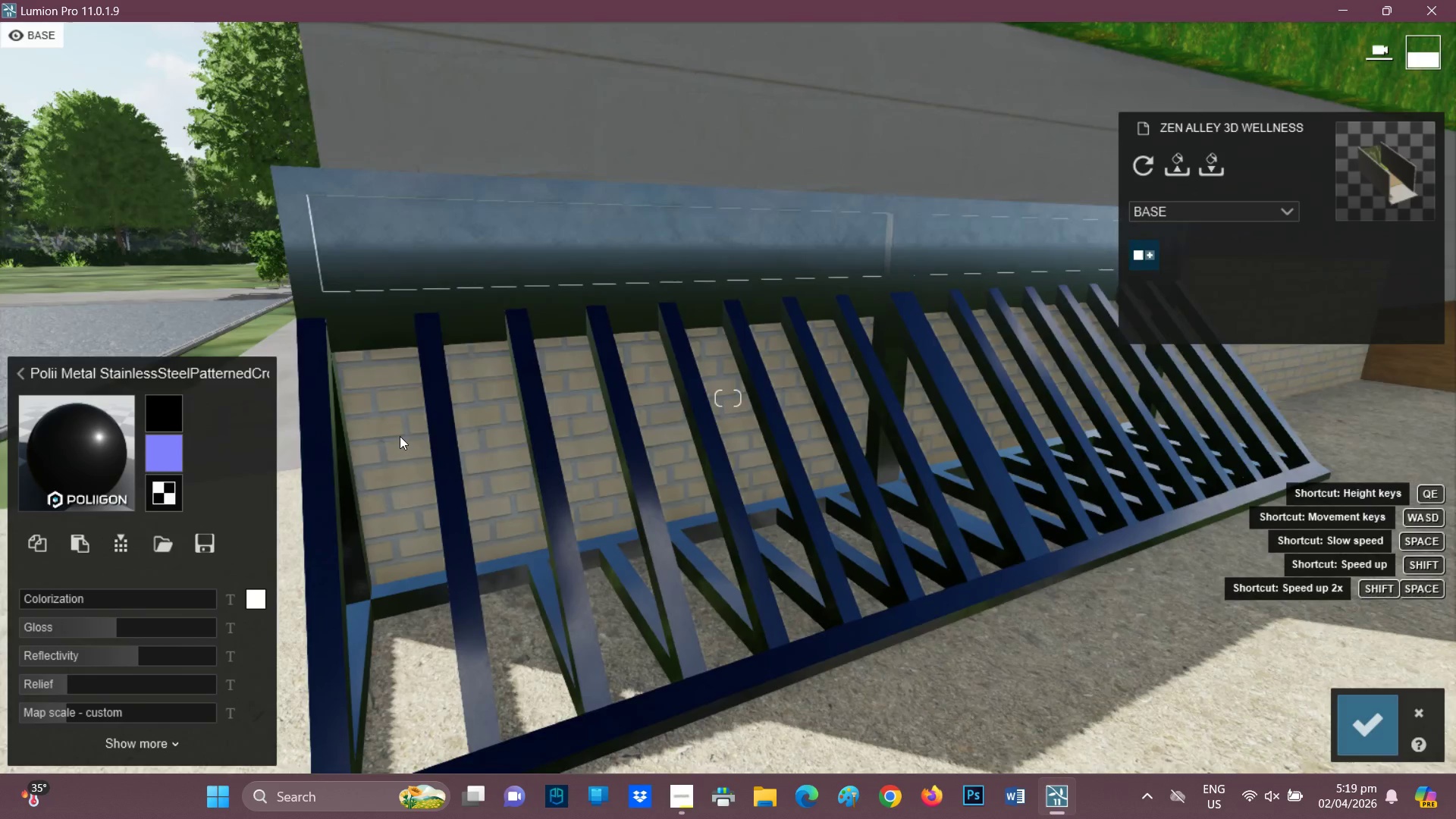 
wait(7.02)
 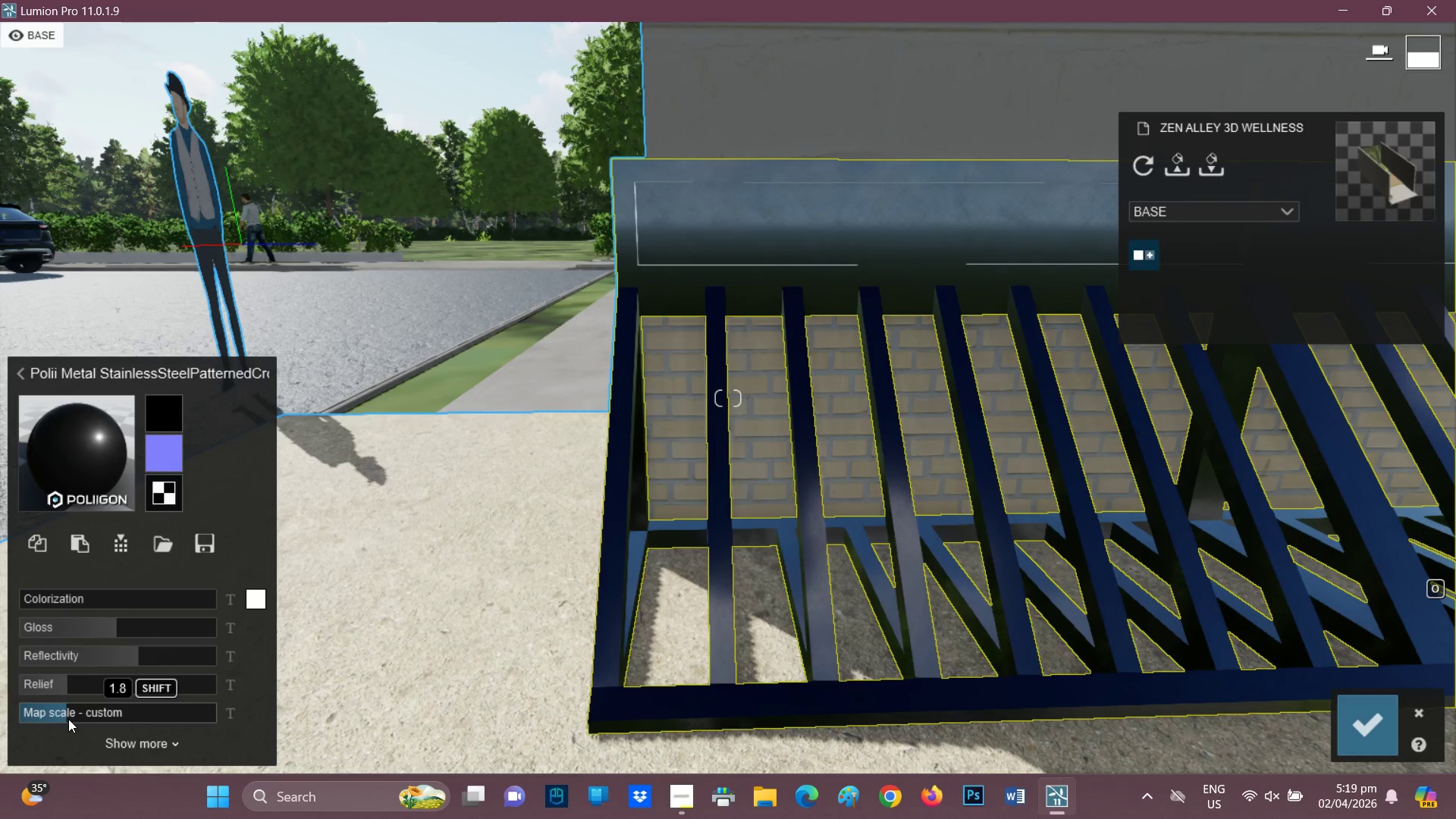 
scroll: coordinate [384, 408], scroll_direction: down, amount: 5.0
 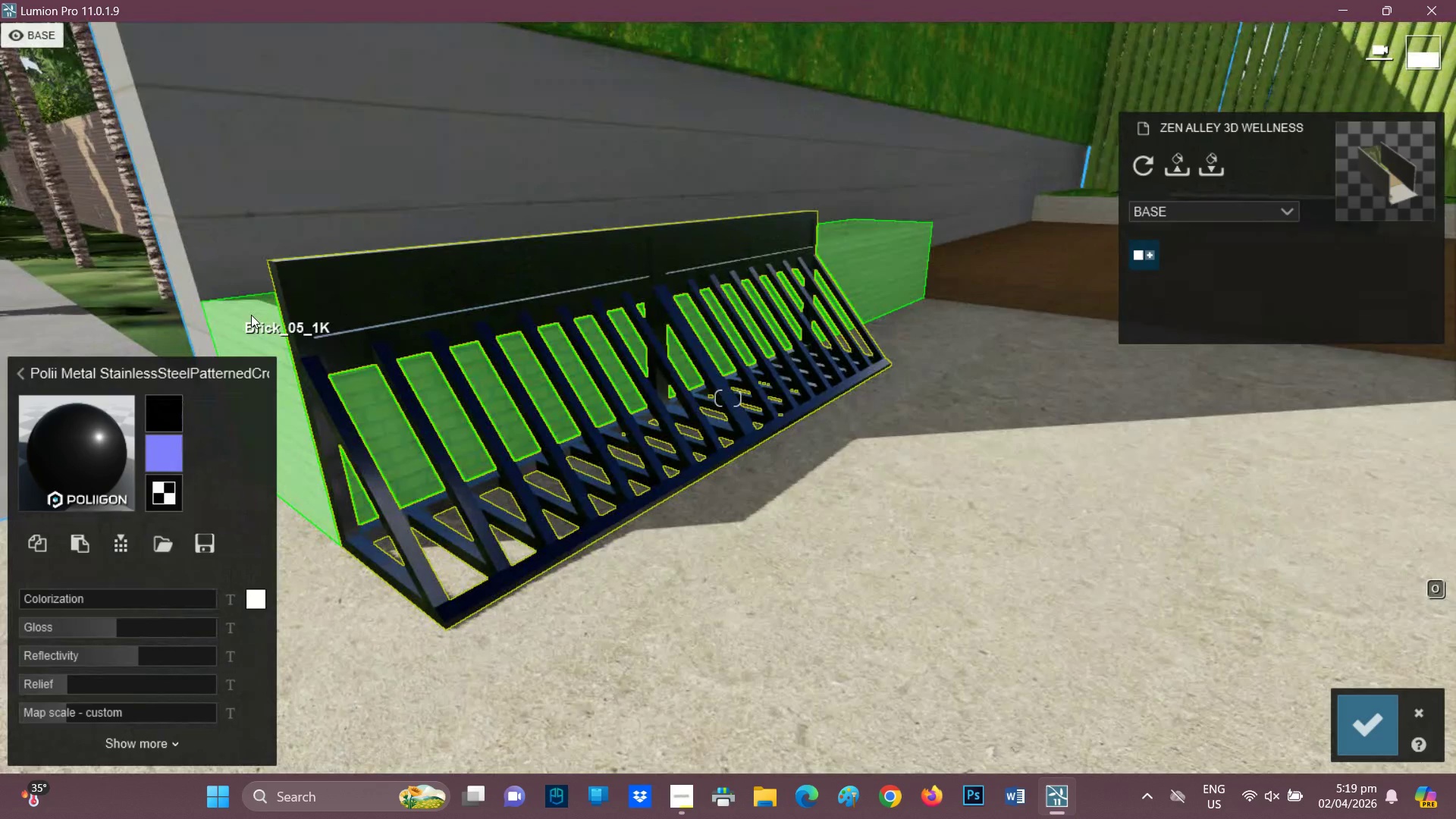 
left_click([251, 315])
 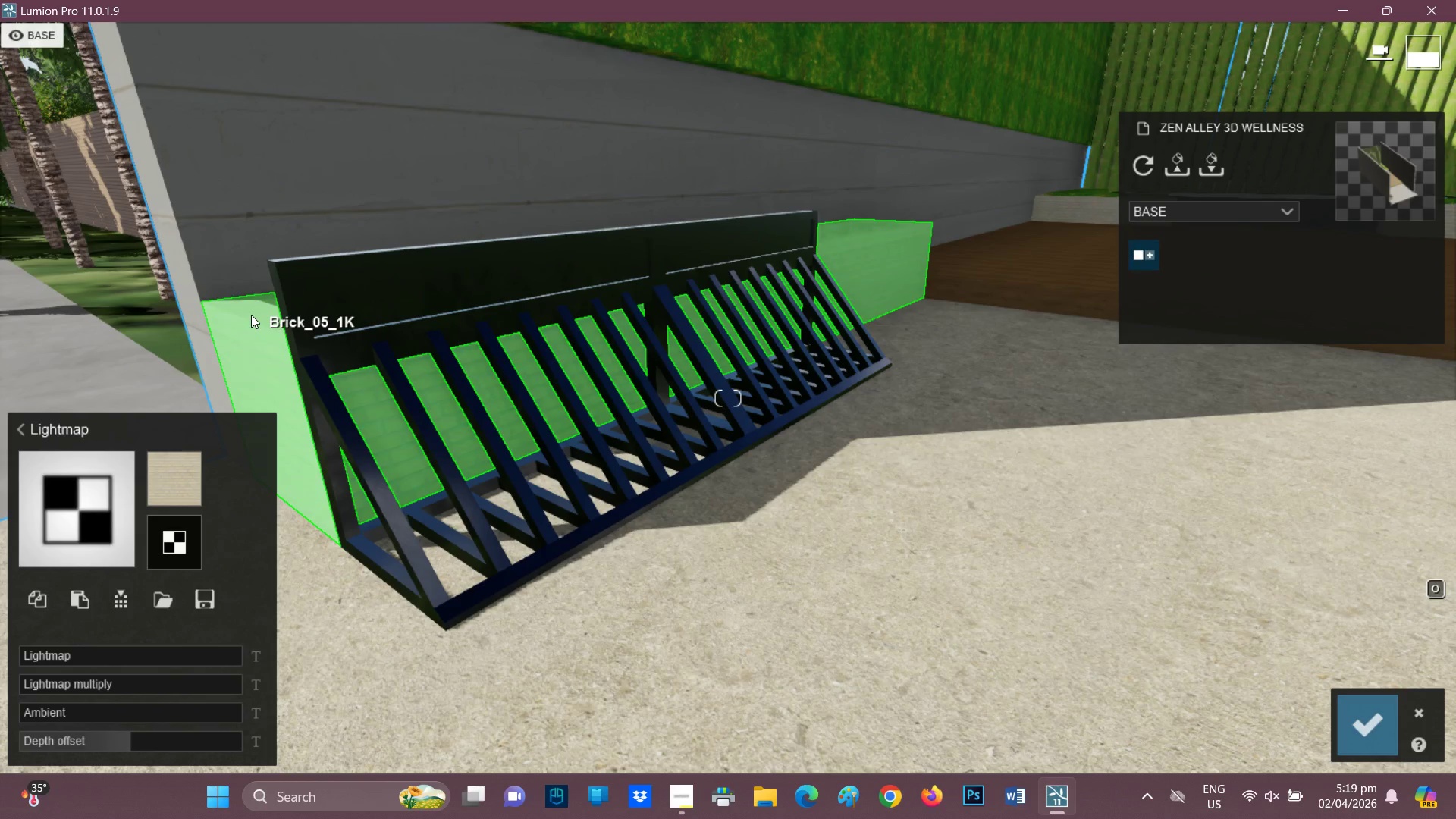 
wait(20.91)
 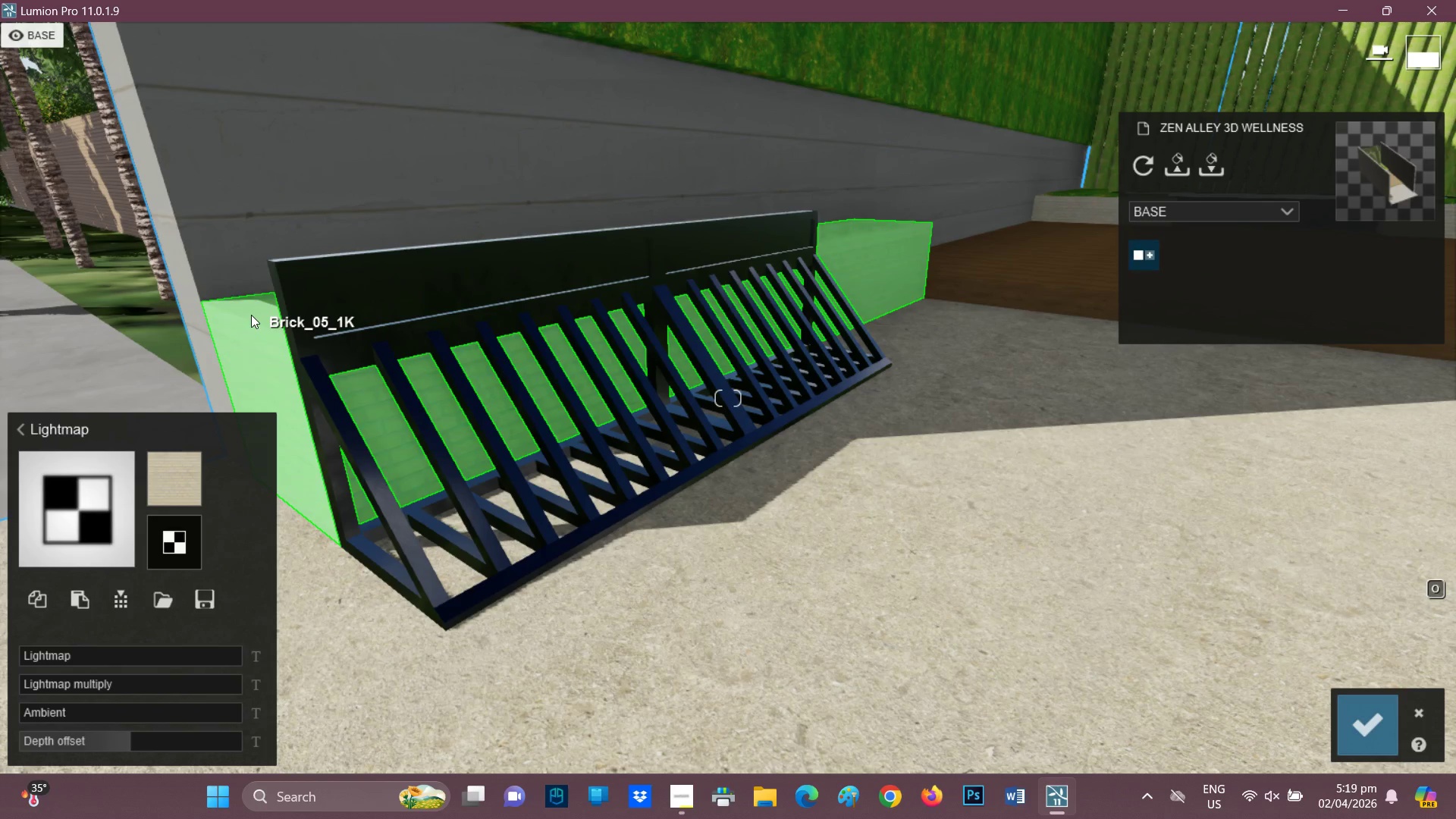 
scroll: coordinate [345, 379], scroll_direction: up, amount: 1.0
 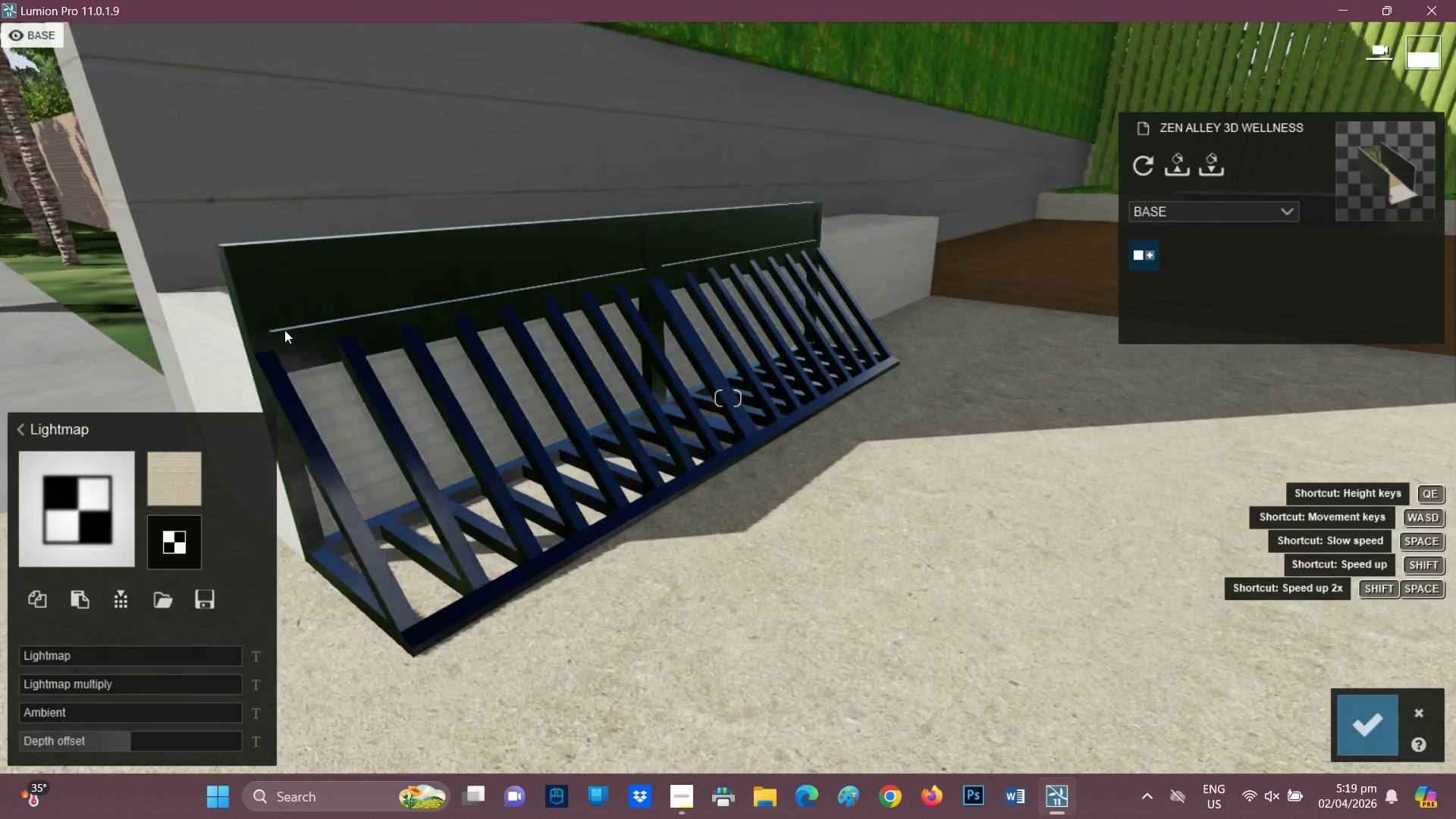 
mouse_move([303, 343])
 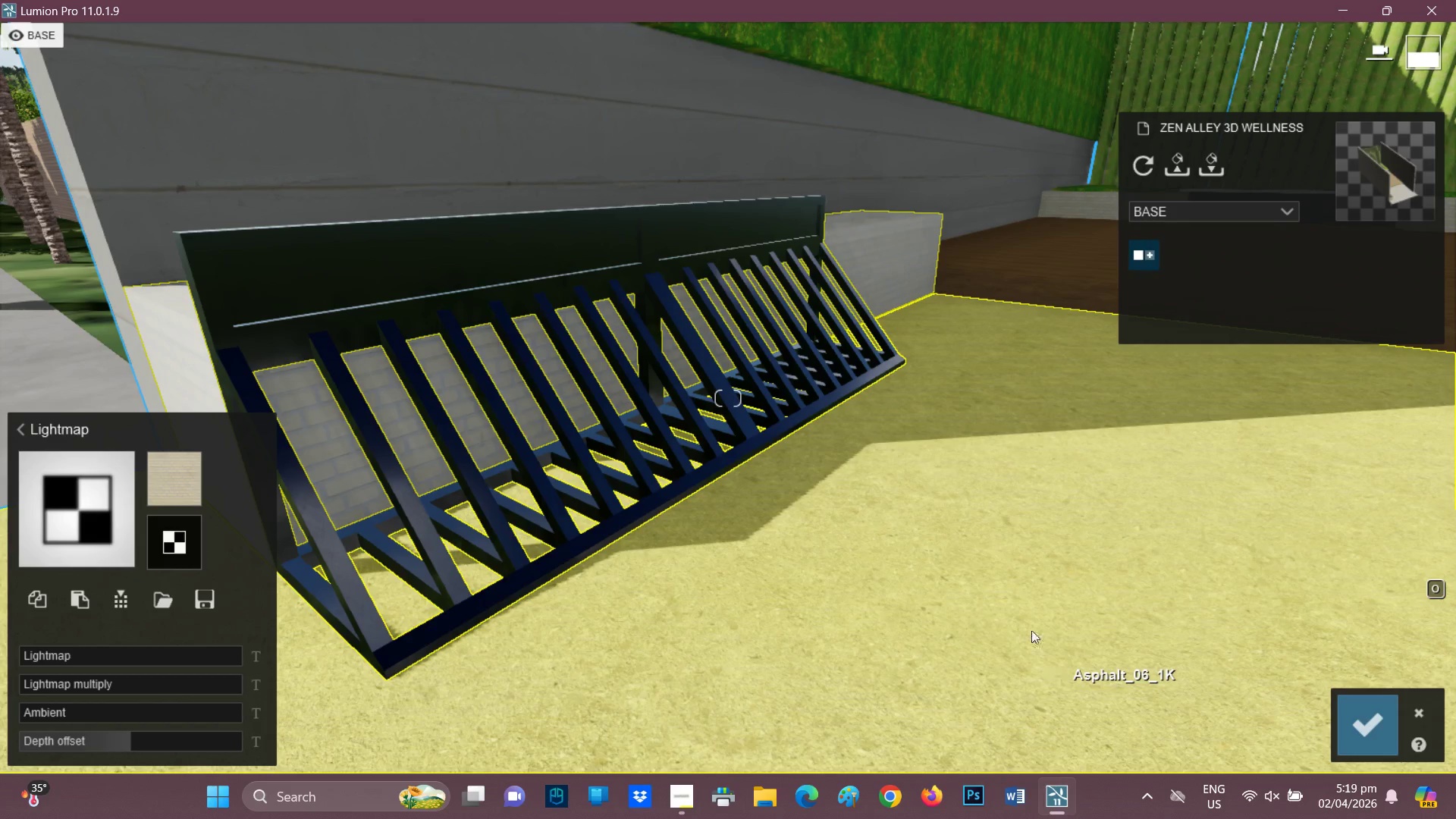 
hold_key(key=A, duration=0.47)
 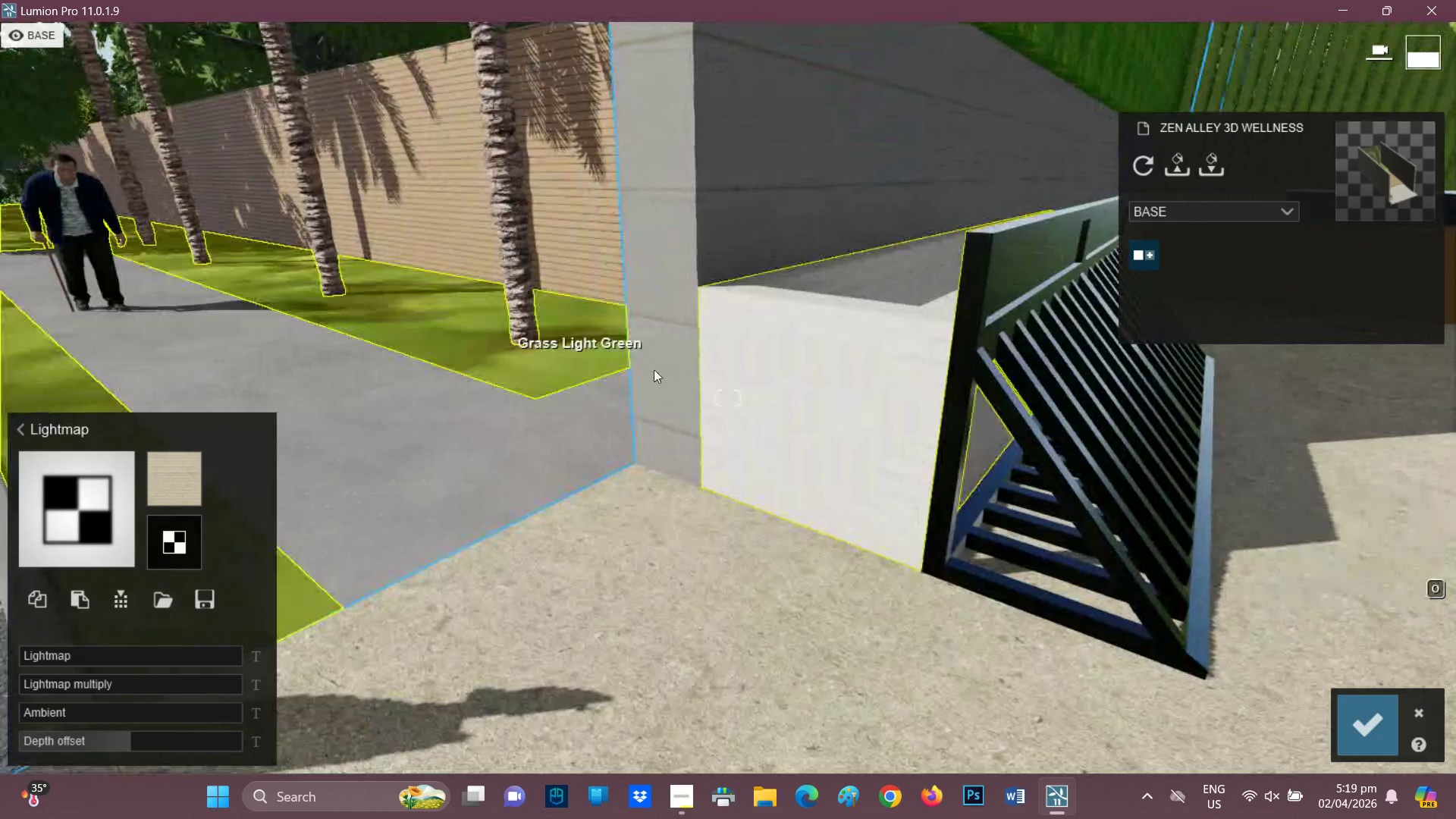 
left_click([816, 378])
 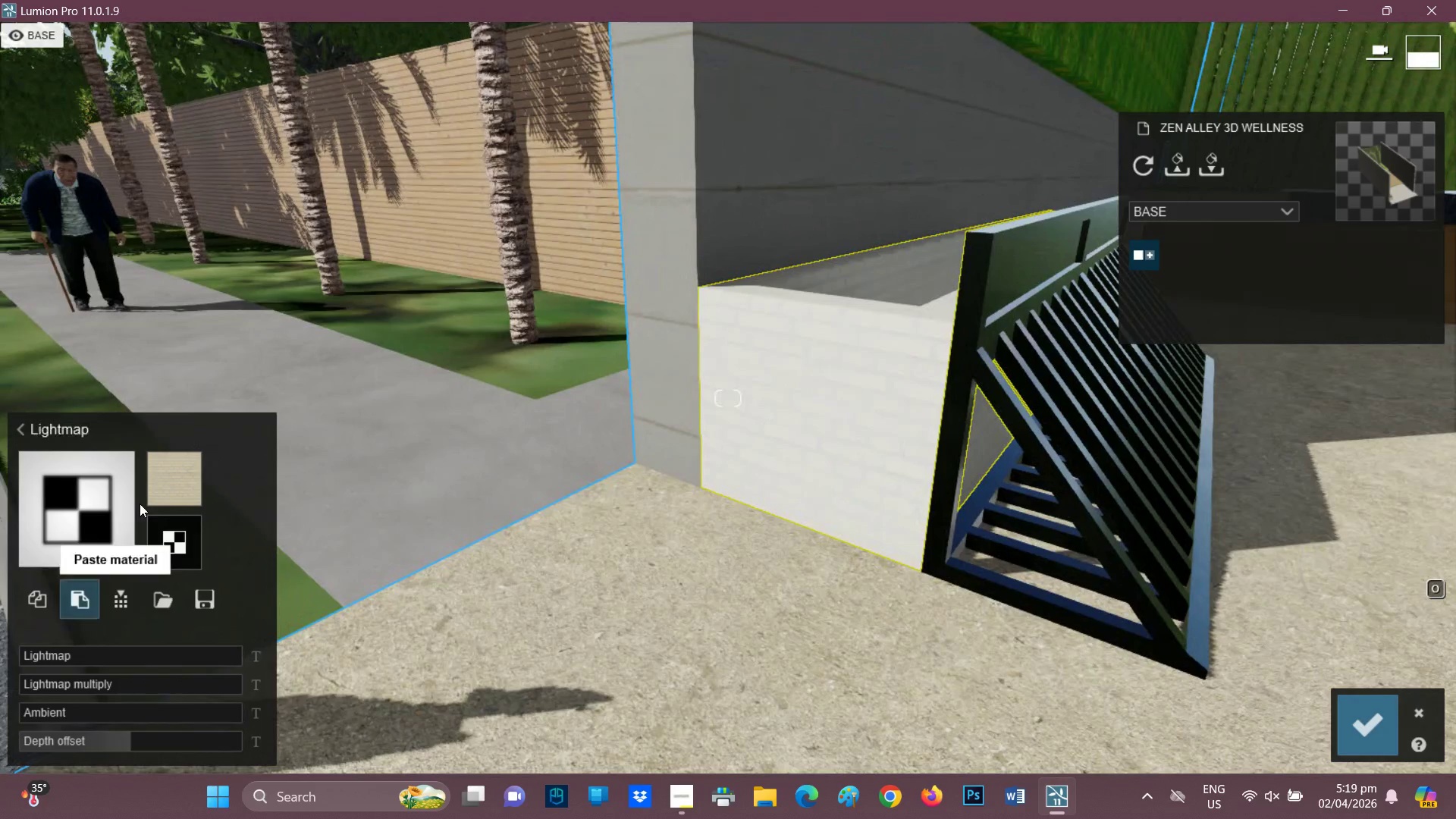 
double_click([99, 524])
 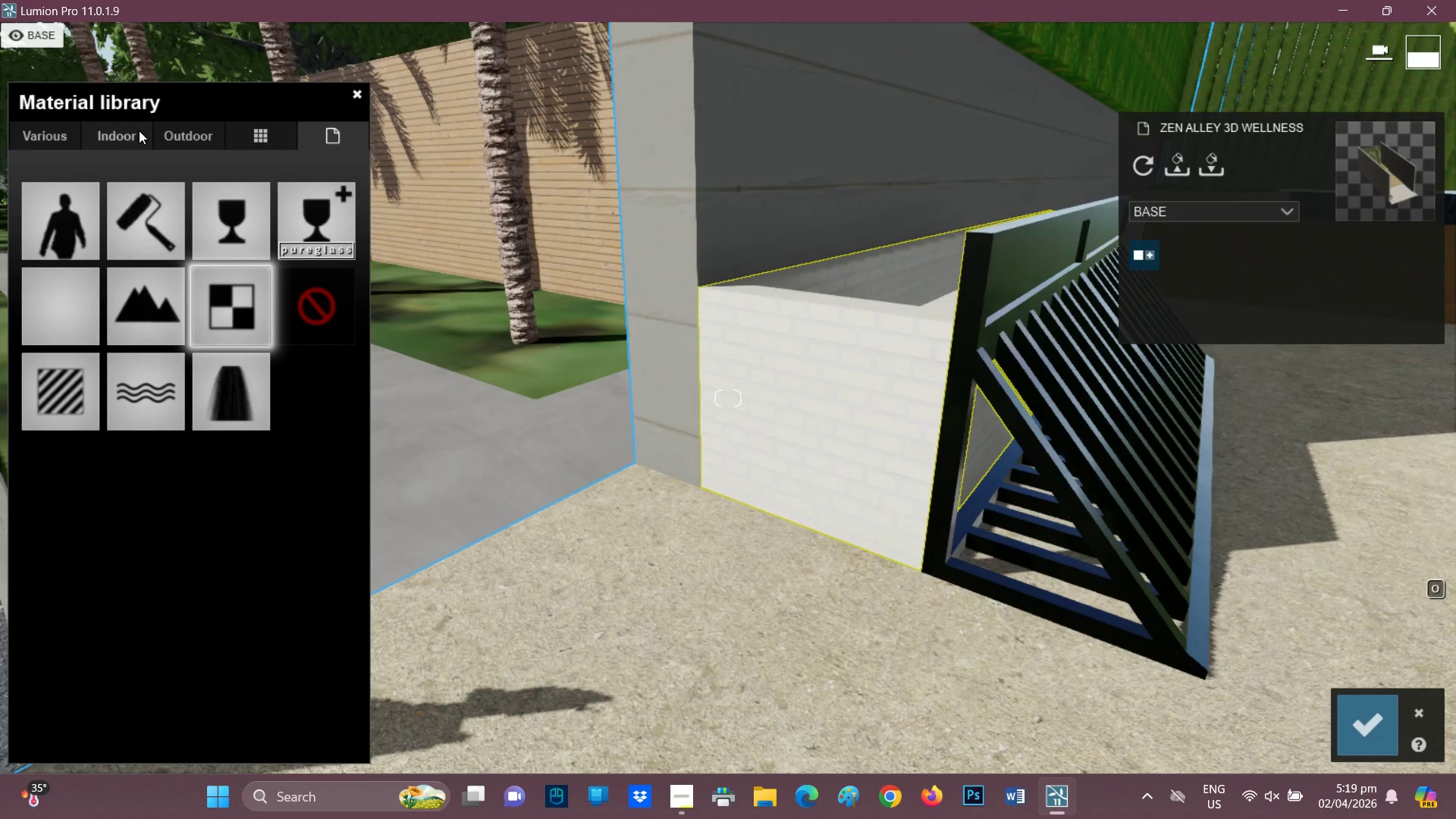 
left_click([129, 133])
 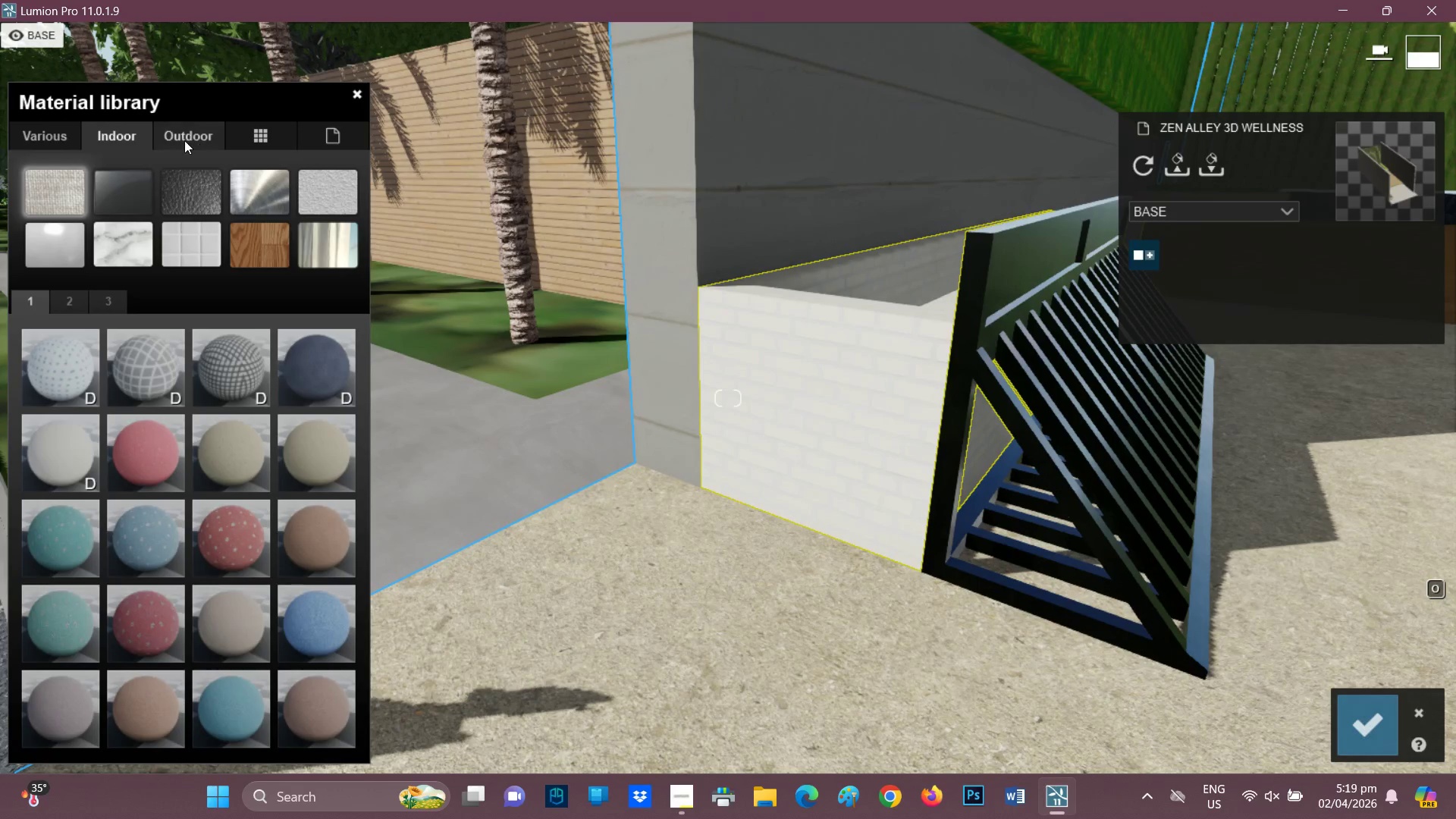 
left_click([184, 139])
 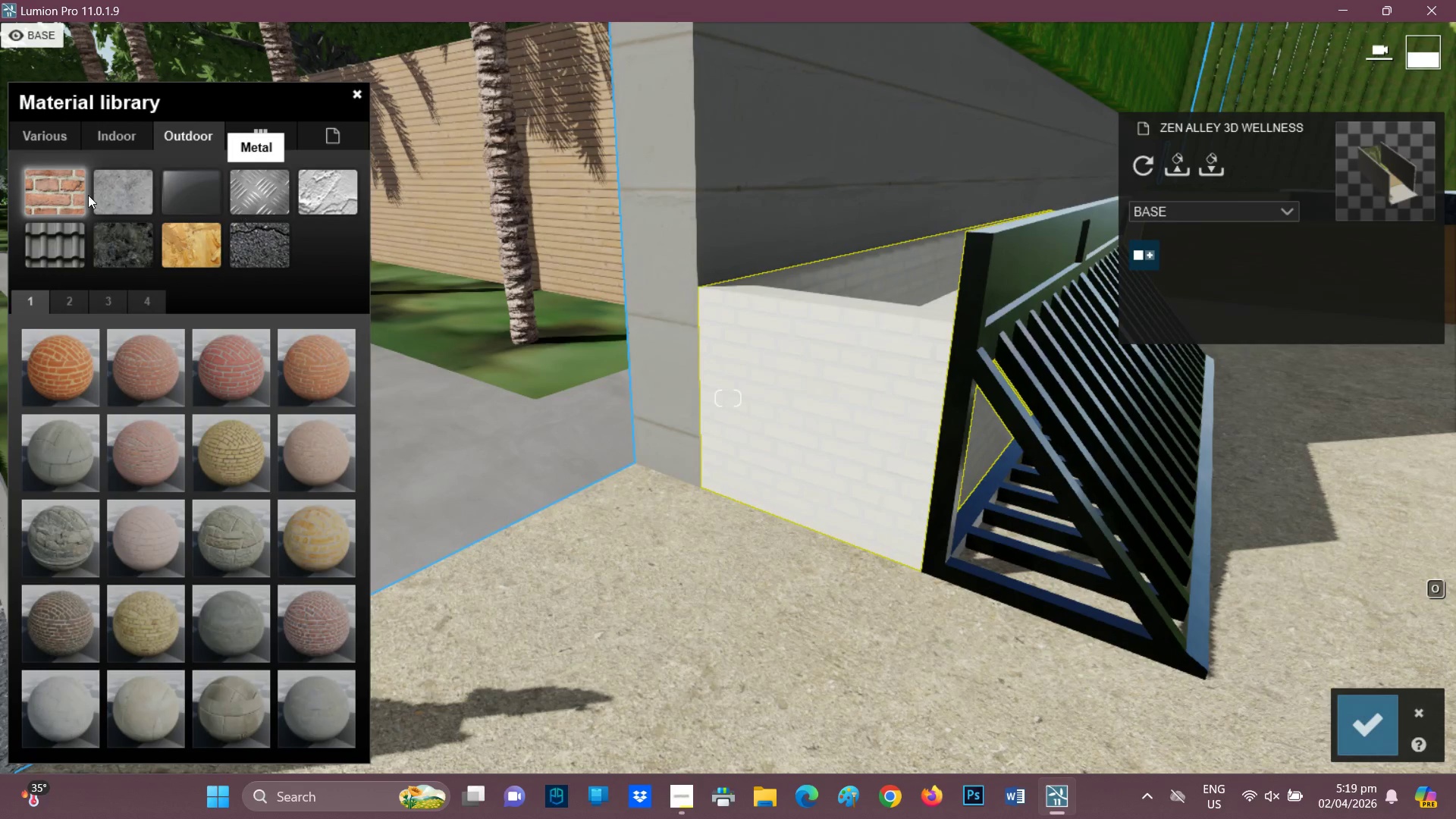 
left_click([79, 194])
 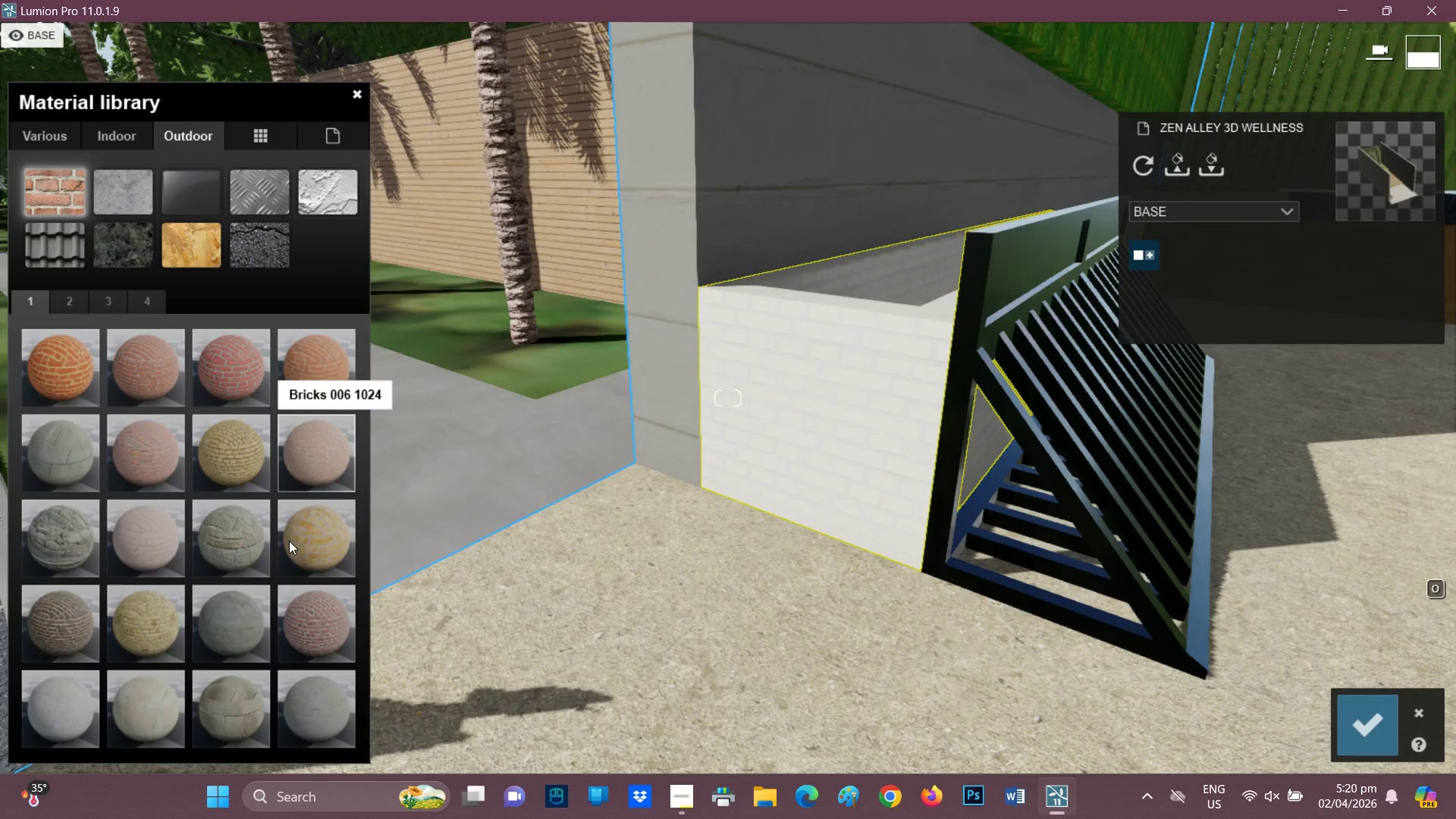 
left_click([226, 452])
 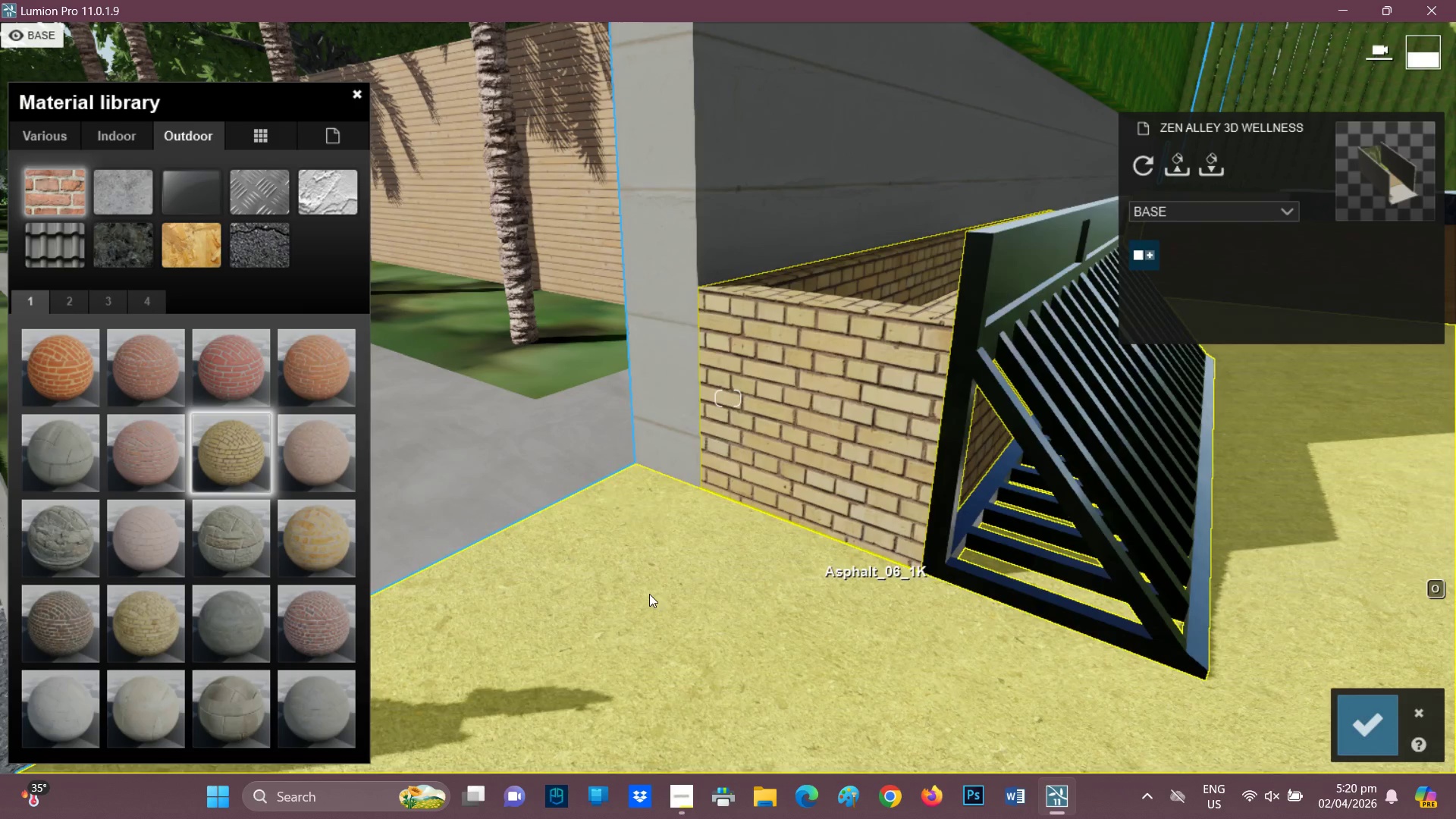 
scroll: coordinate [916, 367], scroll_direction: up, amount: 4.0
 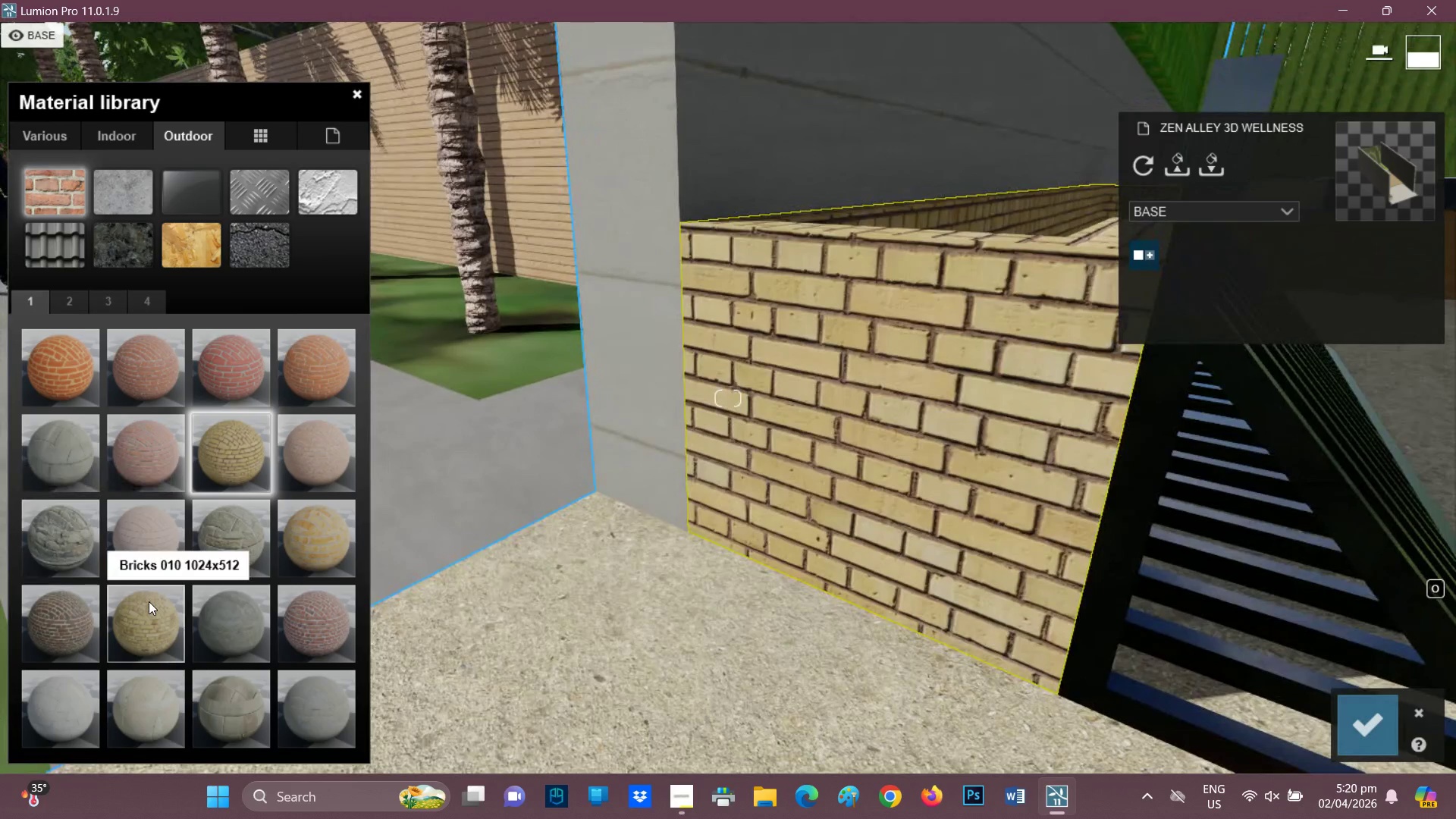 
left_click([67, 308])
 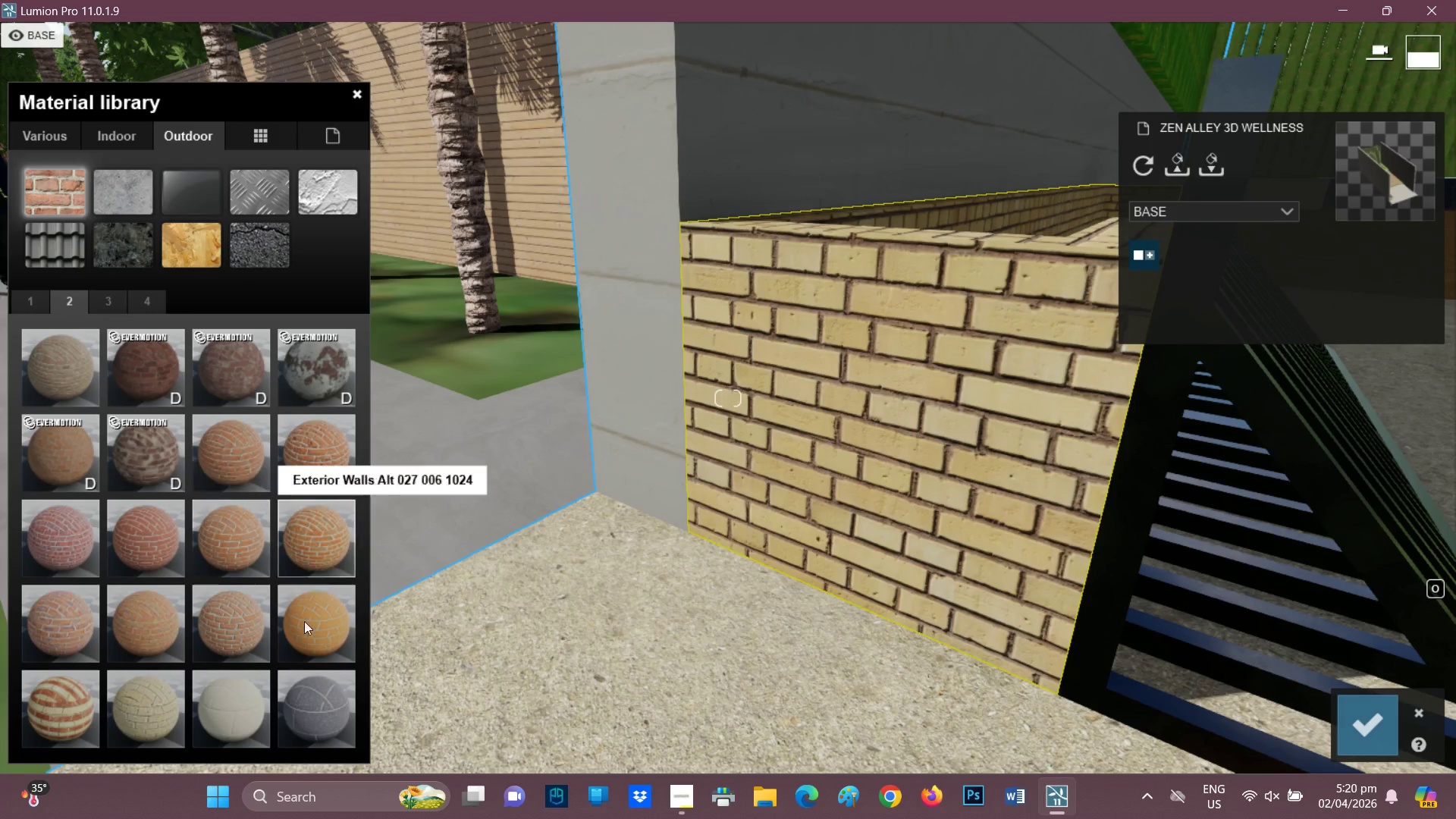 
left_click([305, 626])
 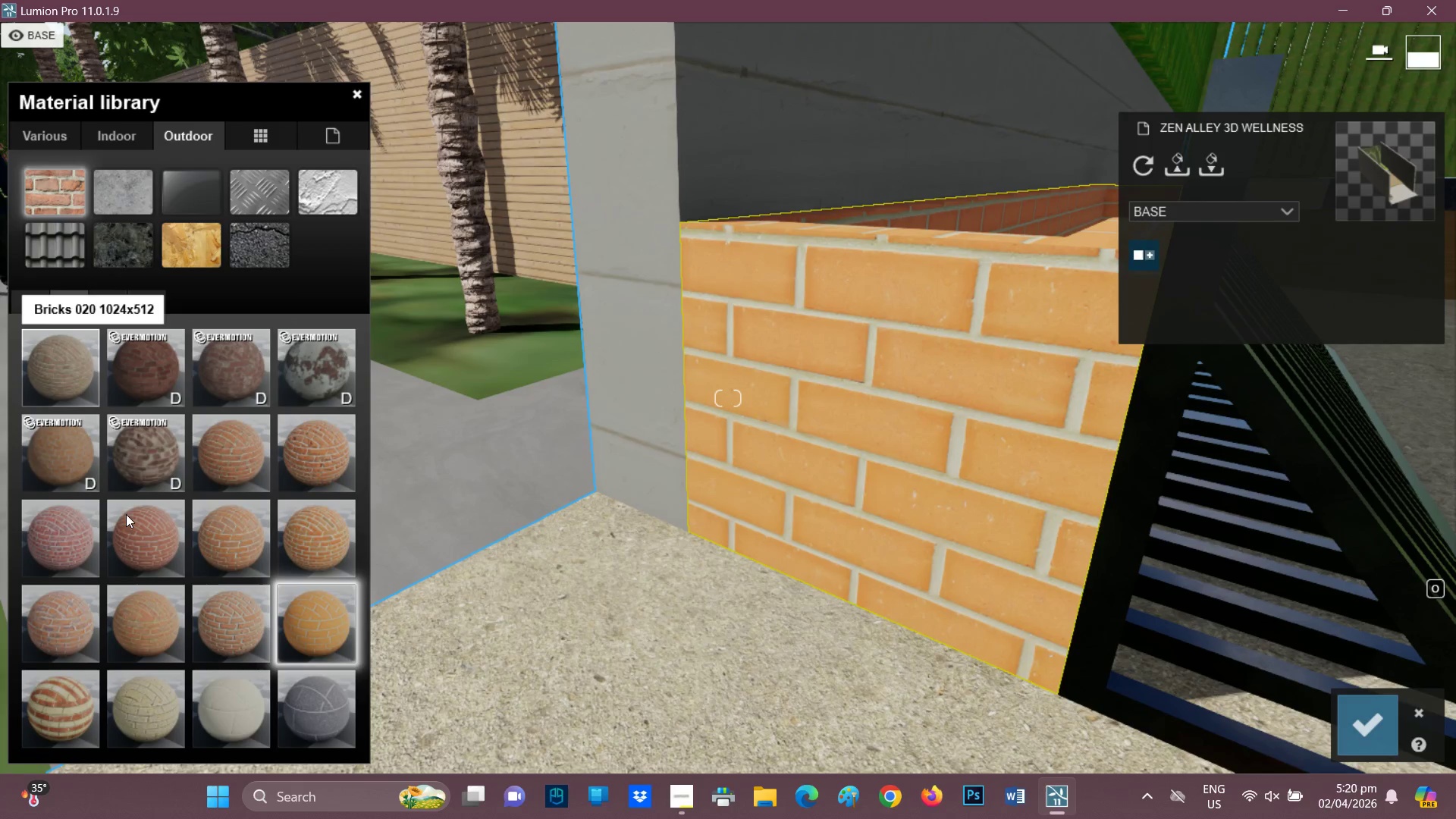 
scroll: coordinate [968, 311], scroll_direction: down, amount: 2.0
 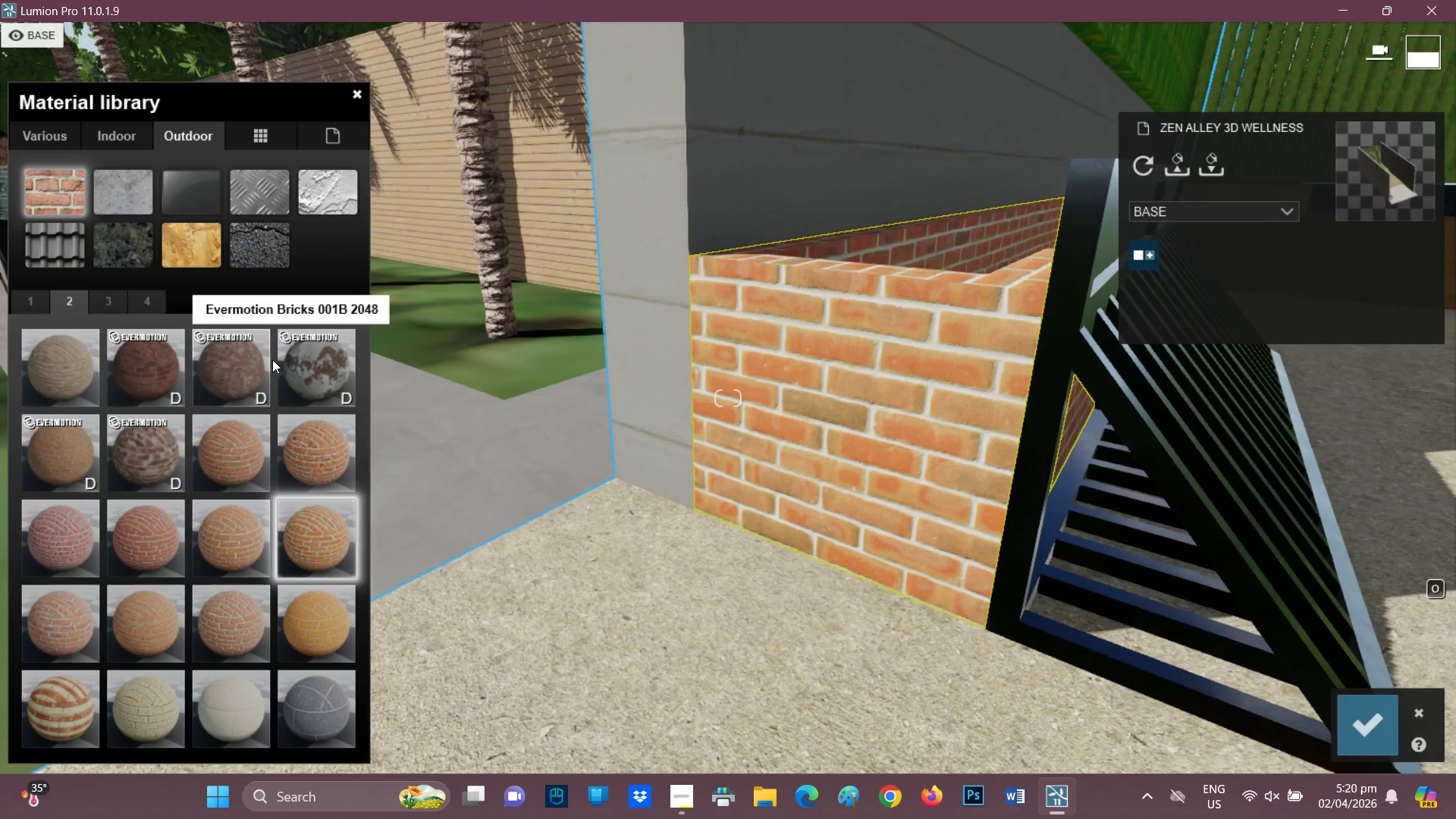 
double_click([309, 535])
 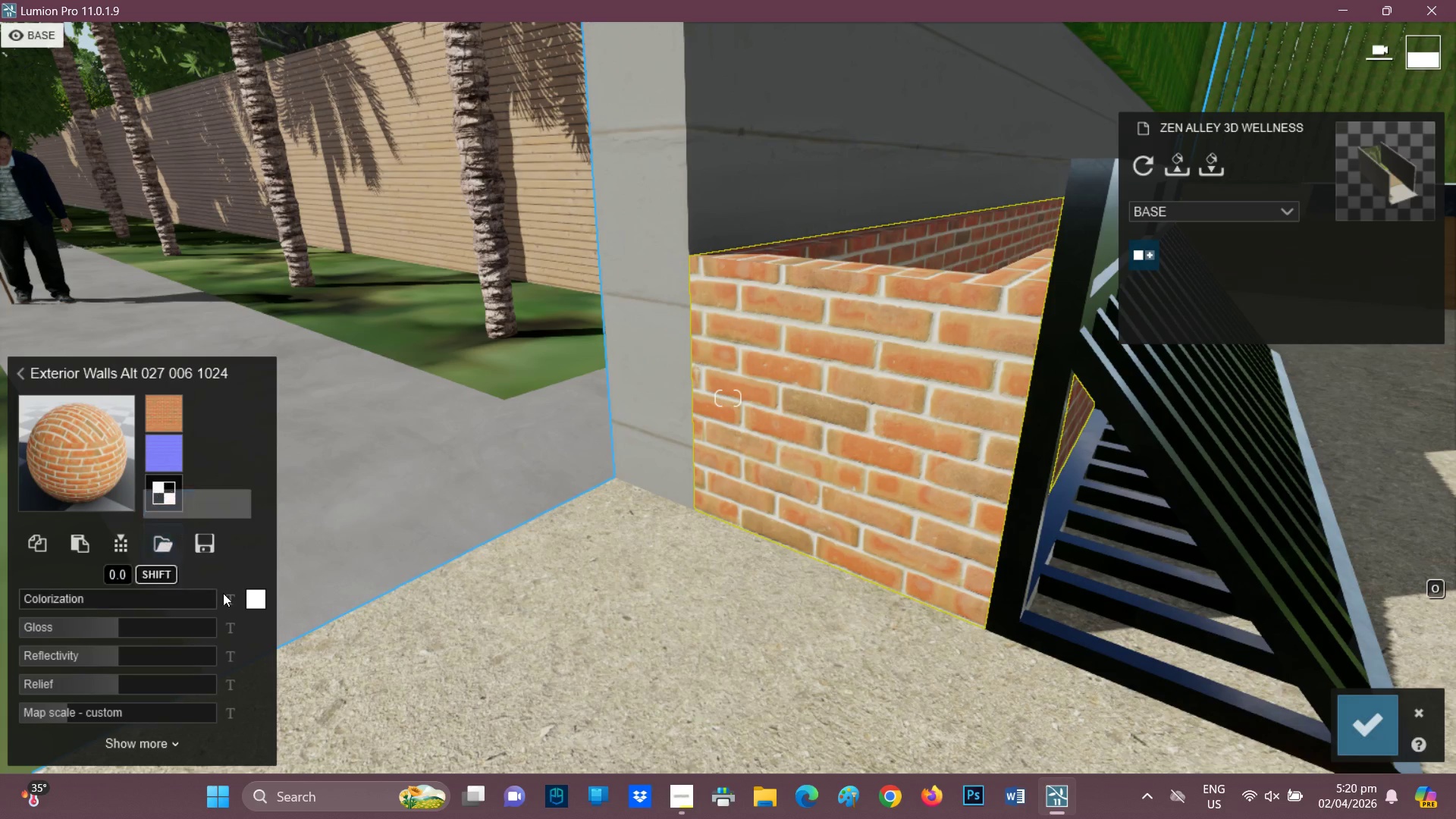 
left_click([253, 604])
 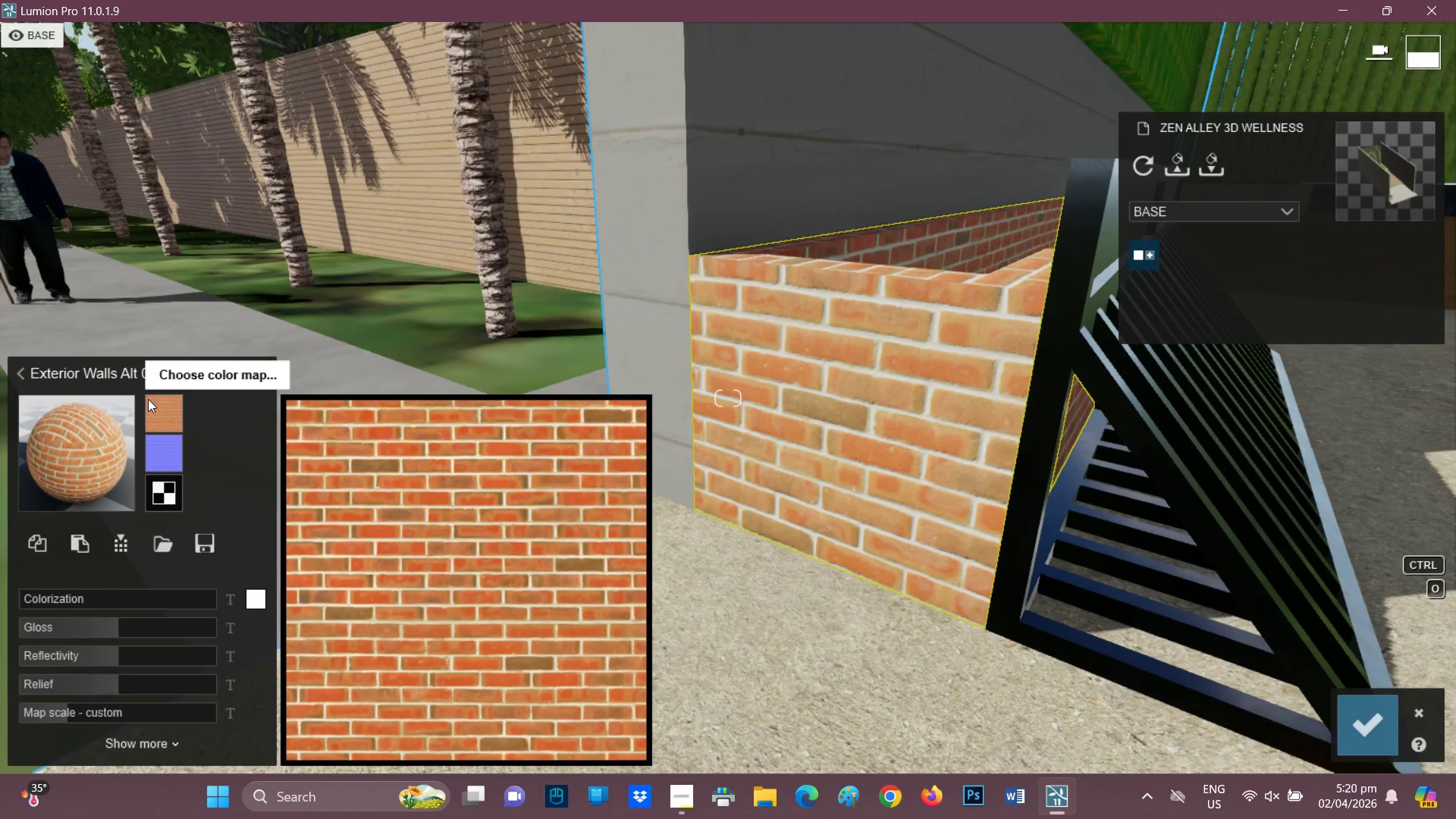 
left_click([162, 416])
 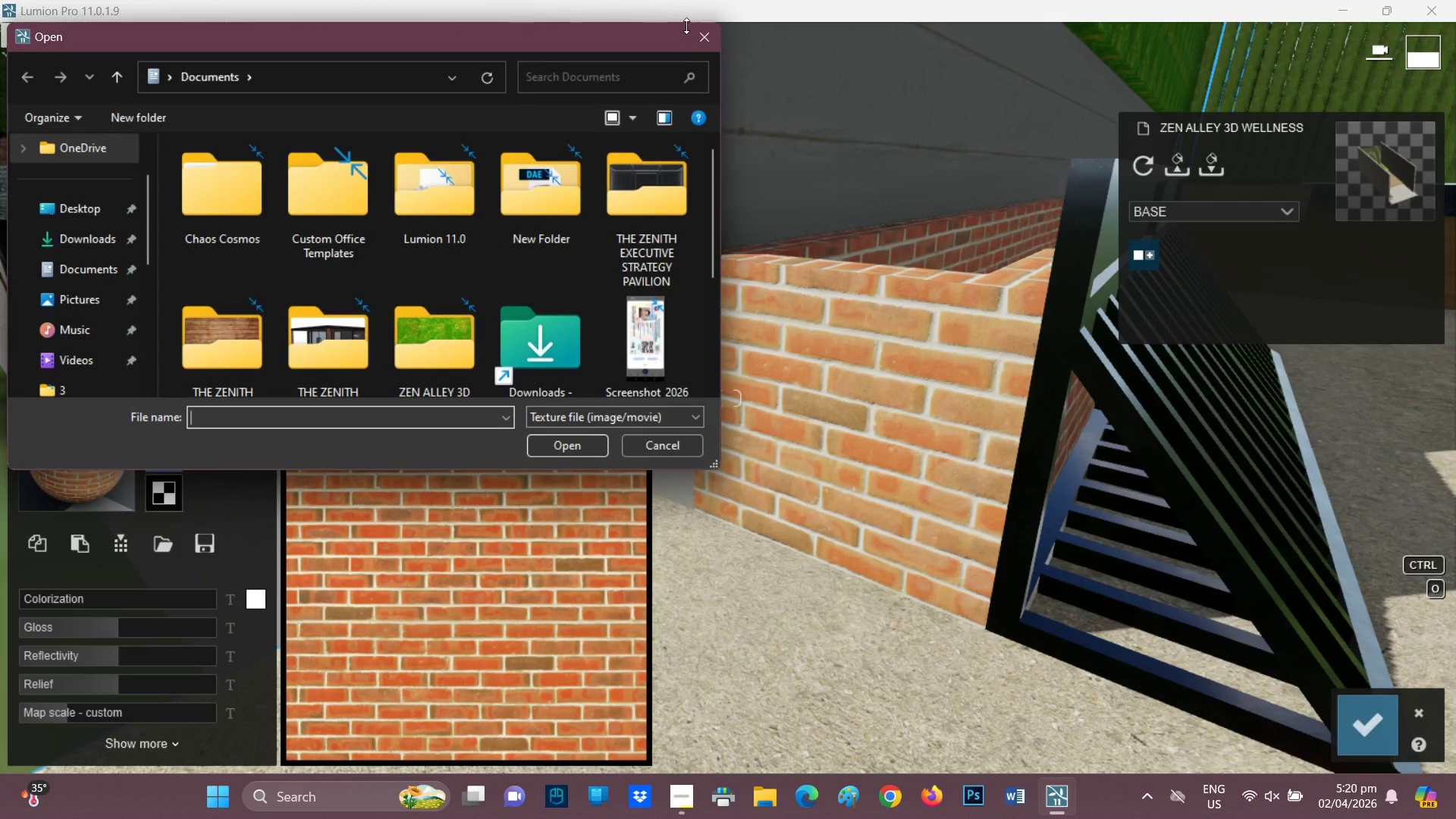 
left_click([698, 40])
 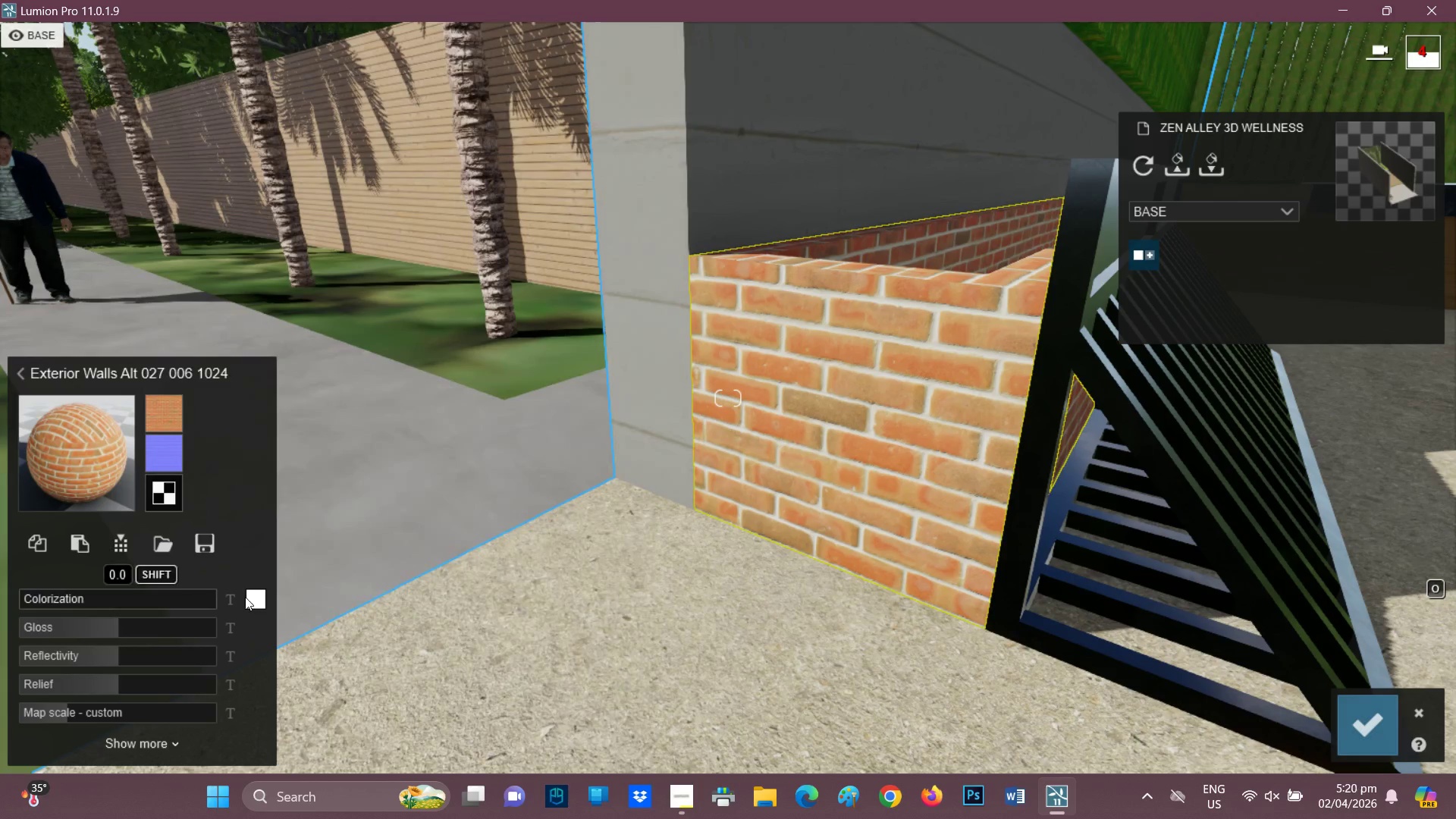 
left_click([256, 610])
 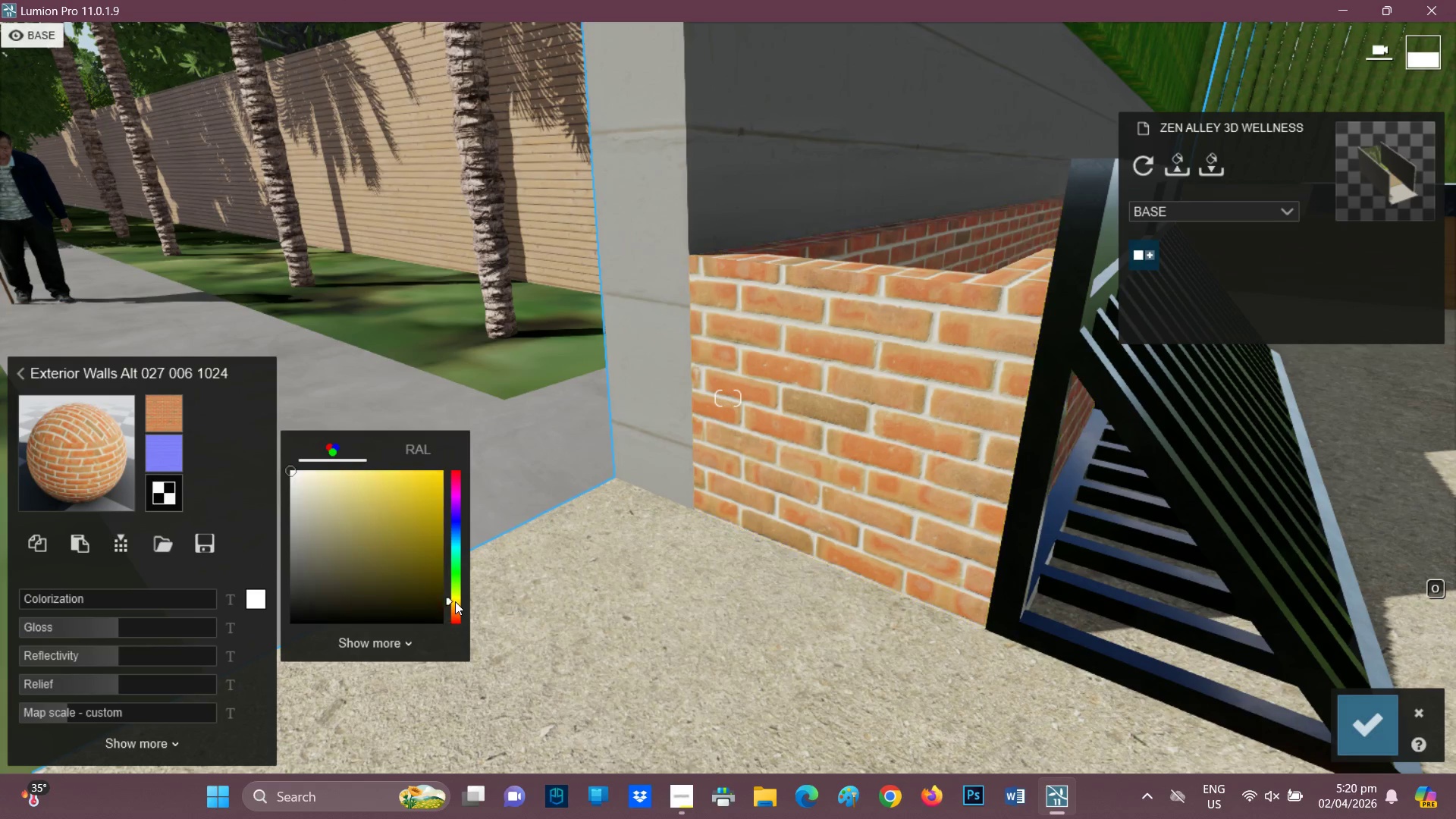 
wait(5.8)
 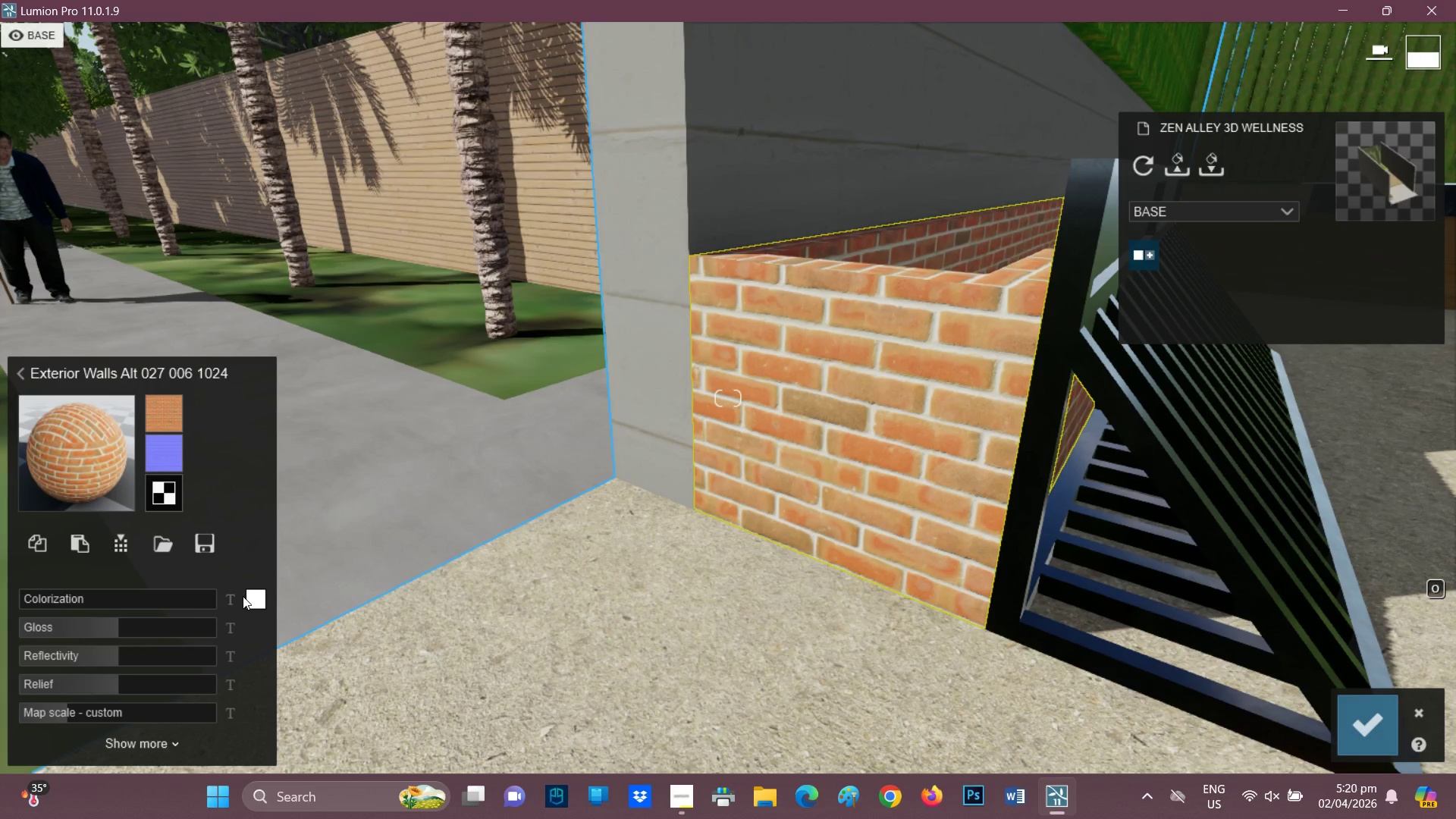 
left_click([355, 510])
 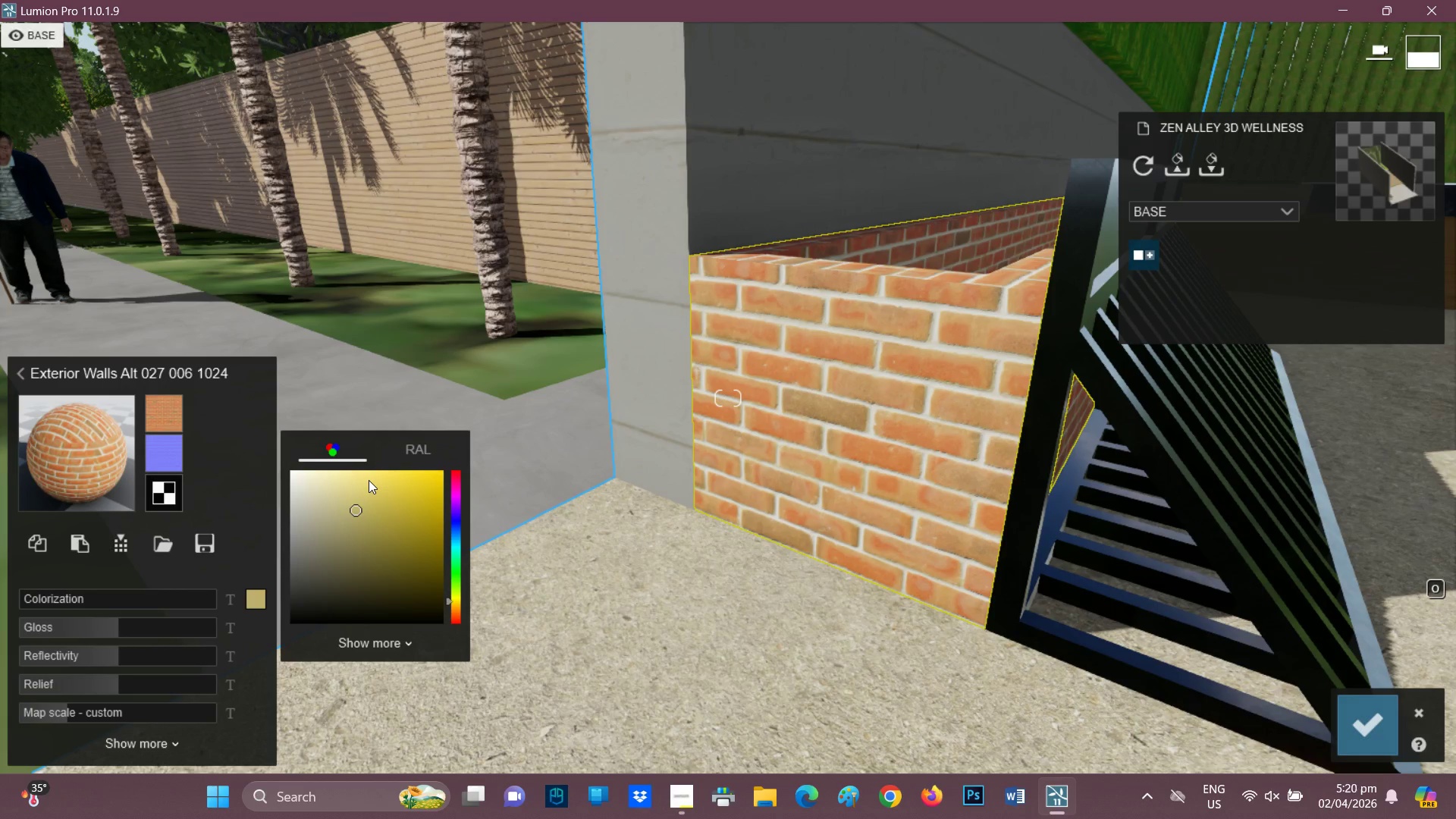 
left_click([369, 480])
 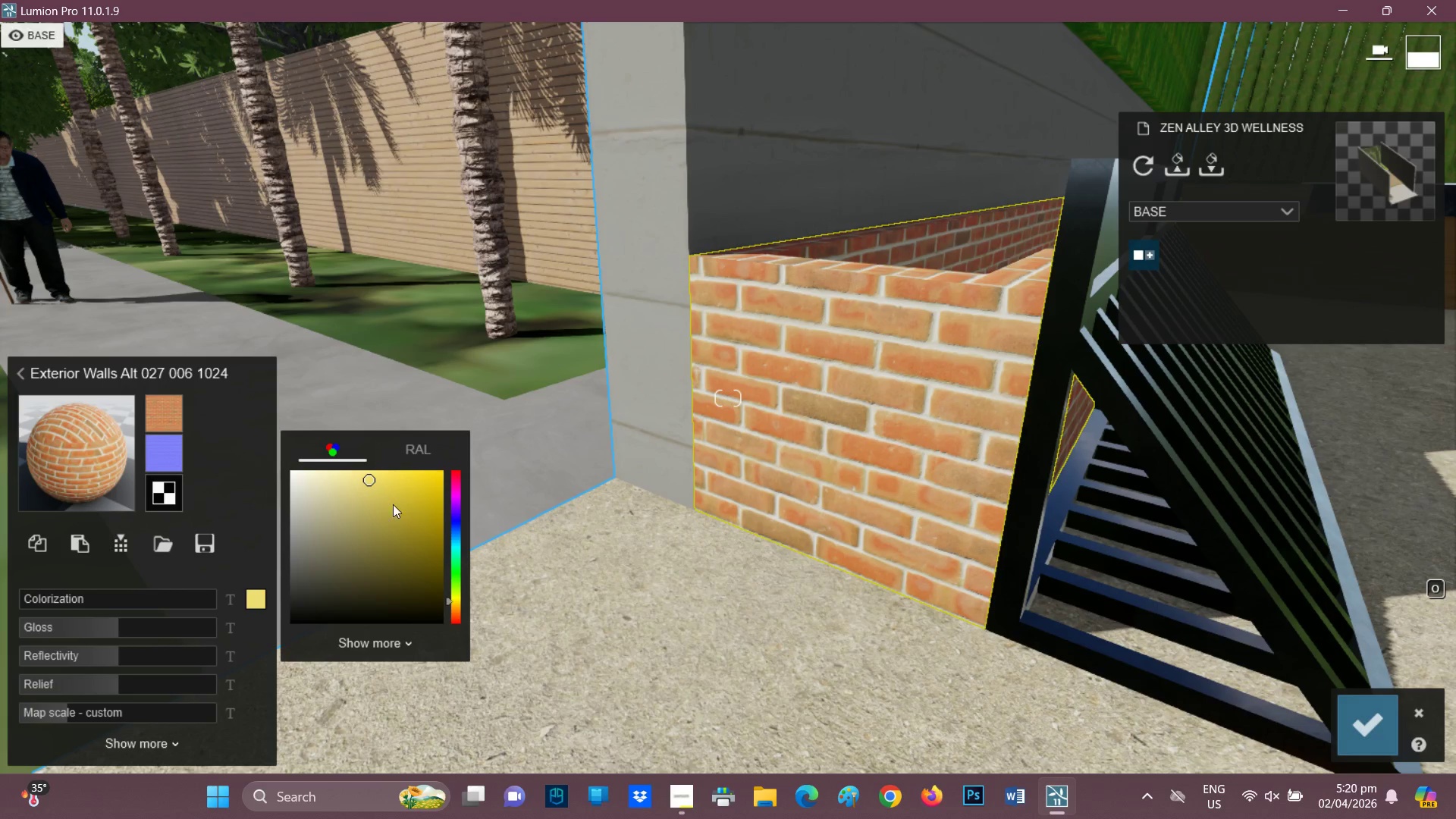 
left_click([400, 510])
 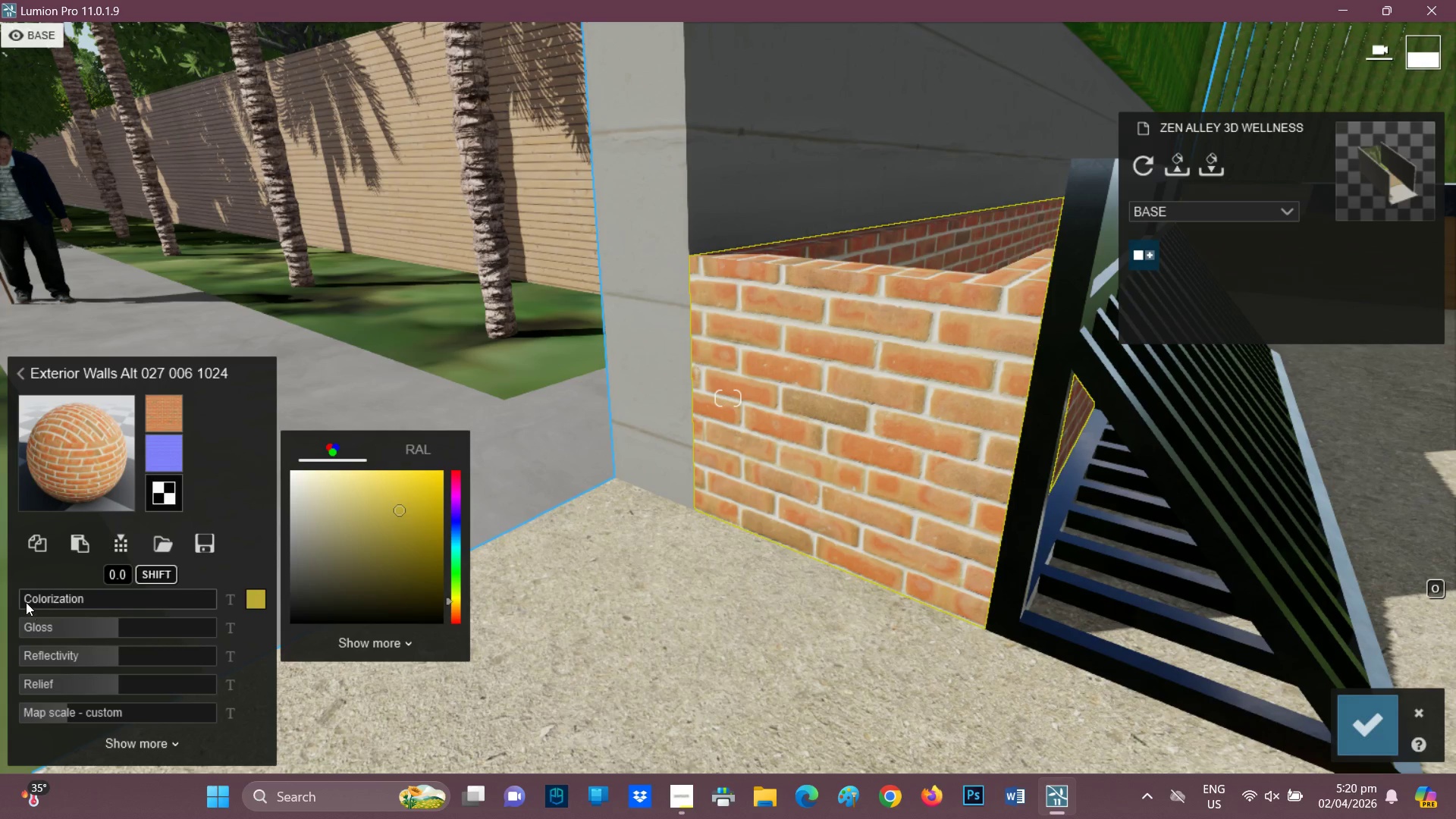 
left_click_drag(start_coordinate=[26, 600], to_coordinate=[71, 601])
 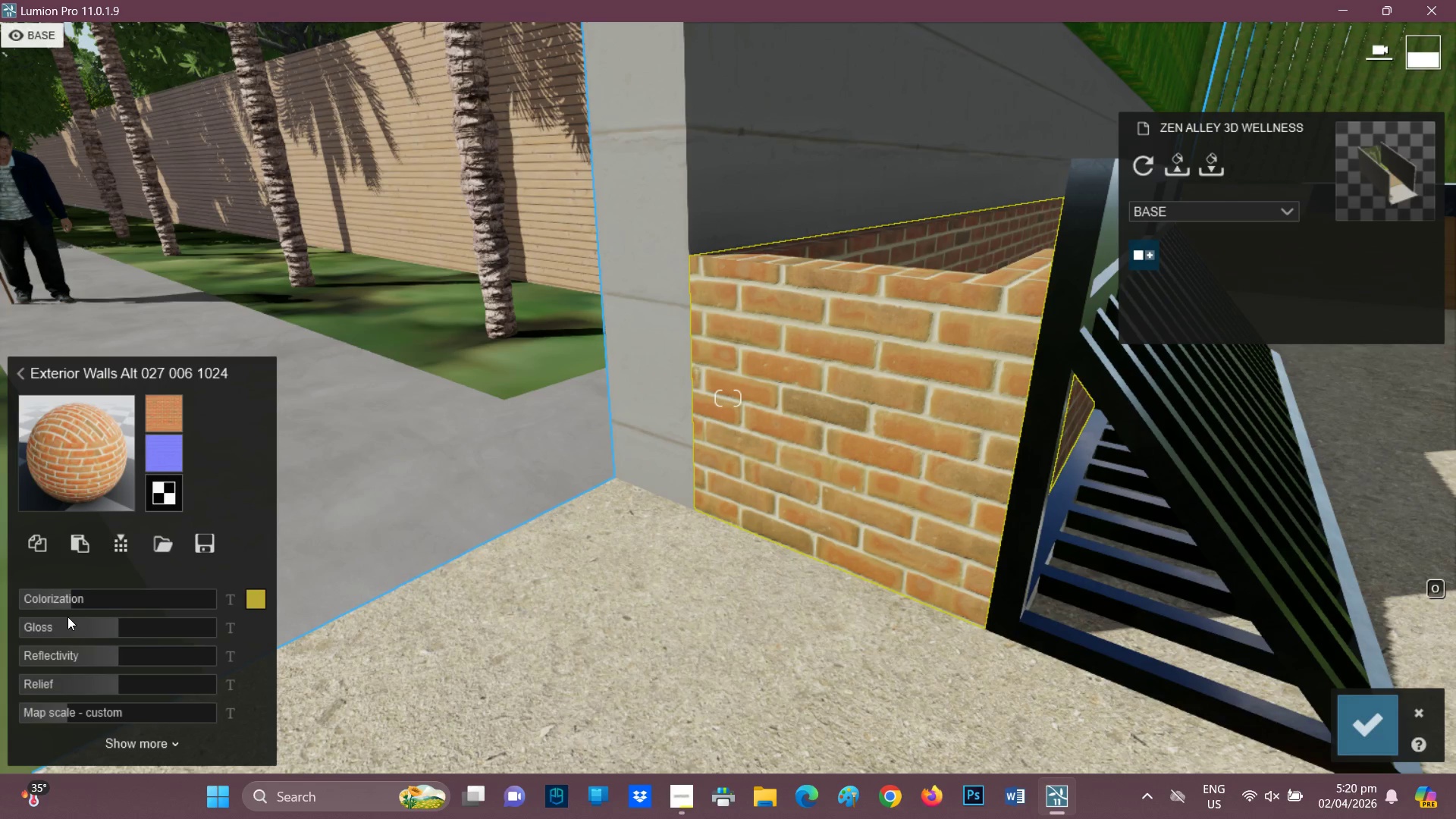 
left_click_drag(start_coordinate=[104, 630], to_coordinate=[78, 623])
 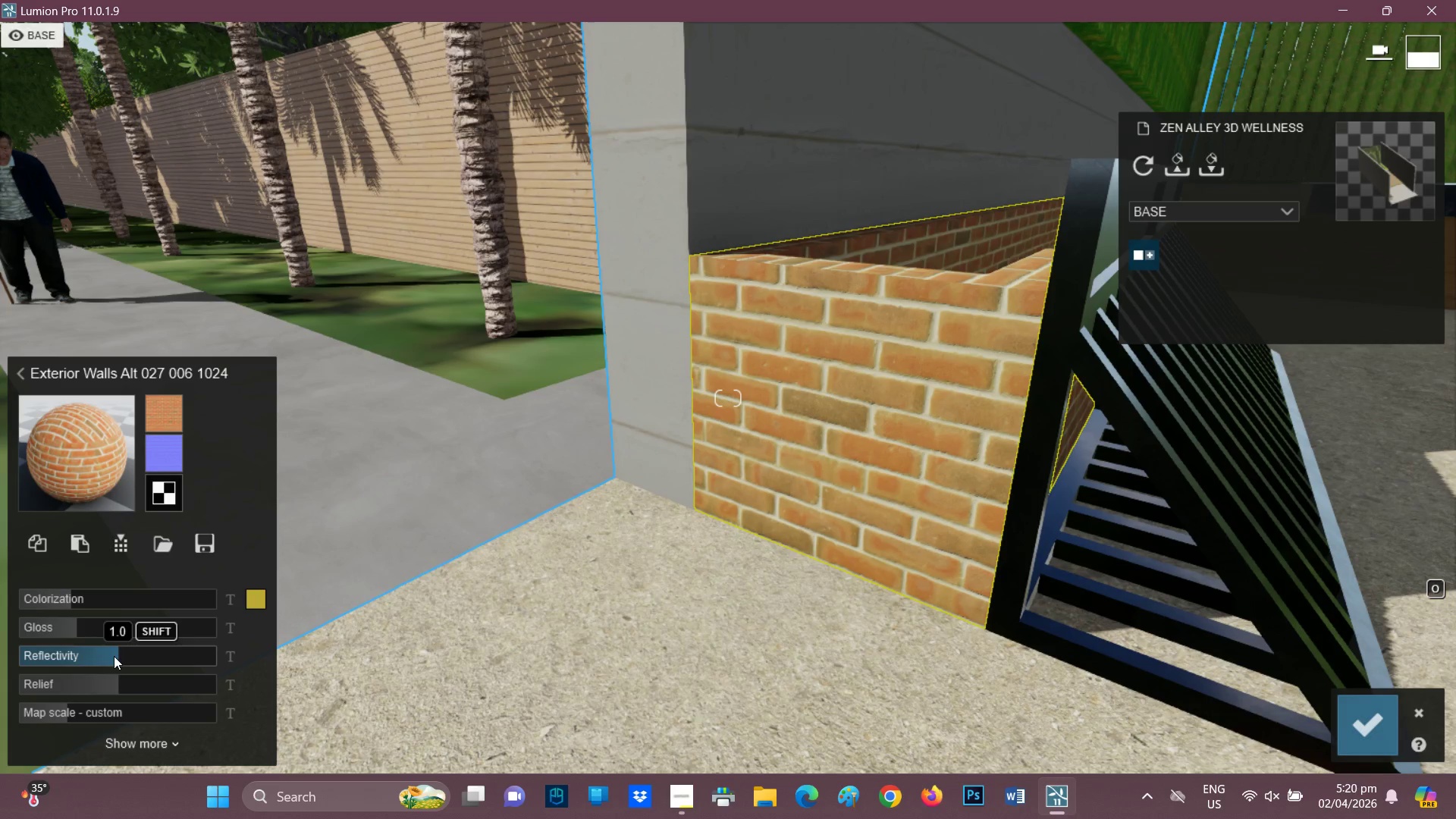 
left_click_drag(start_coordinate=[115, 656], to_coordinate=[140, 654])
 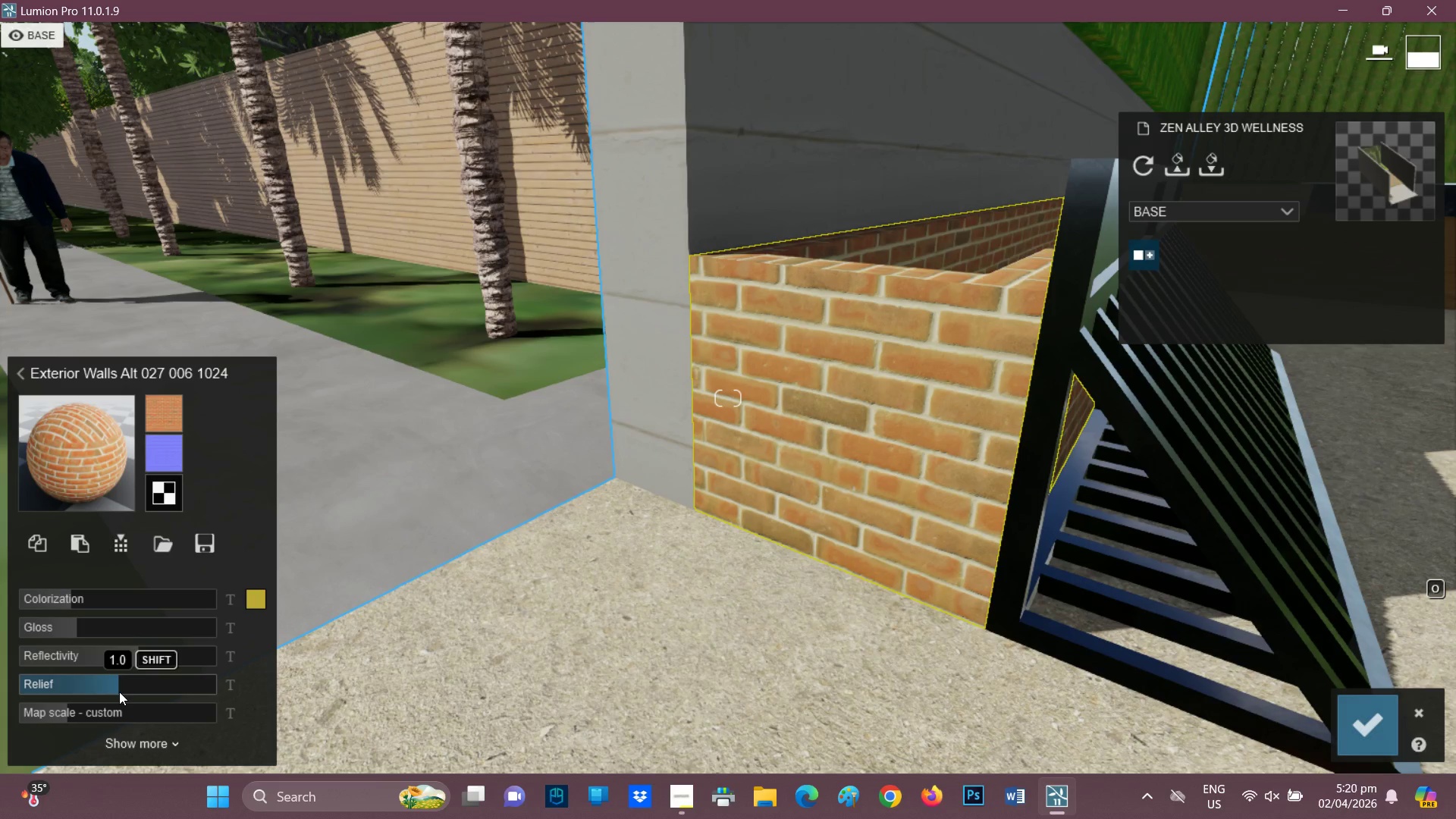 
left_click_drag(start_coordinate=[115, 690], to_coordinate=[181, 691])
 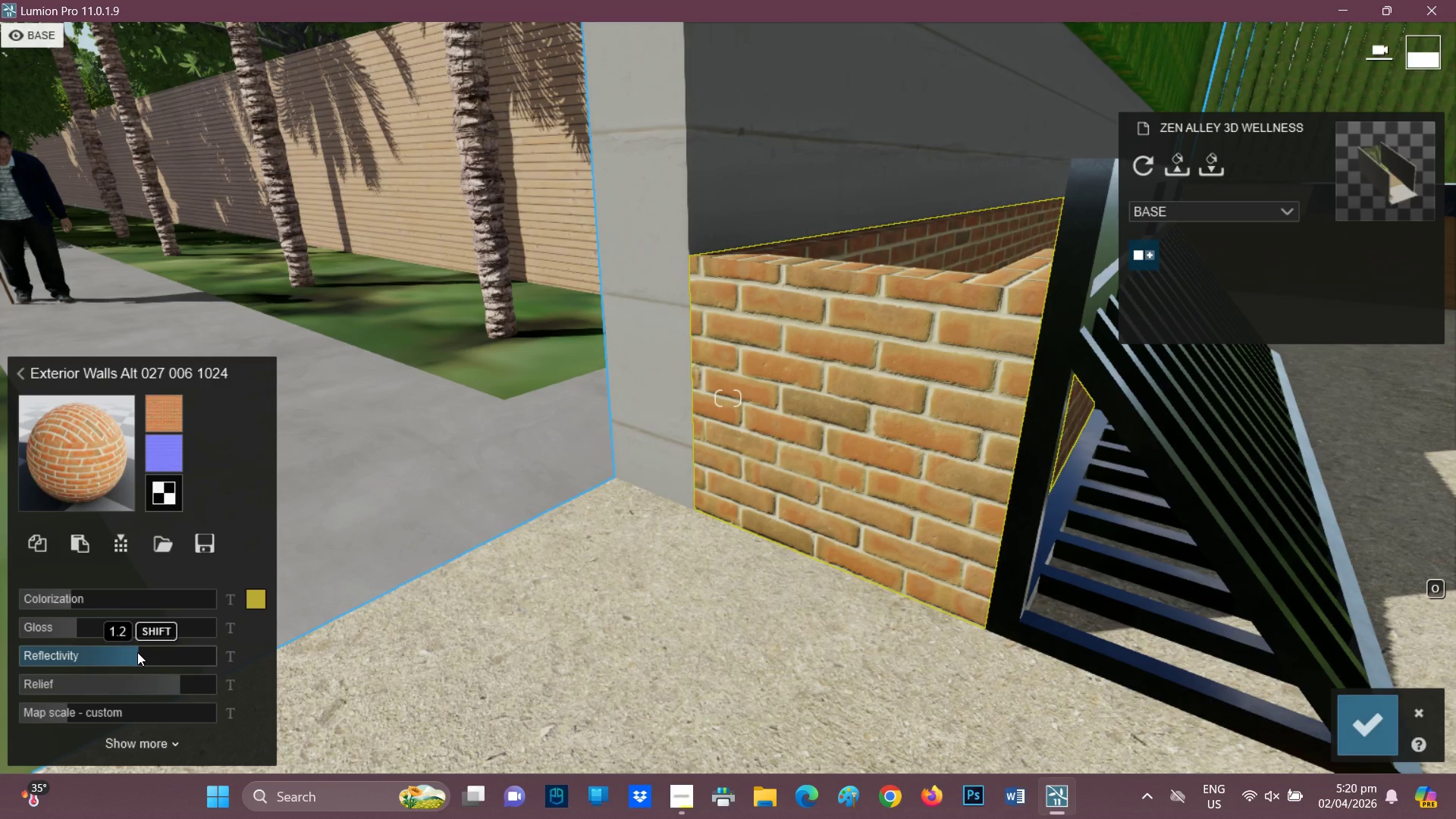 
left_click_drag(start_coordinate=[135, 652], to_coordinate=[80, 656])
 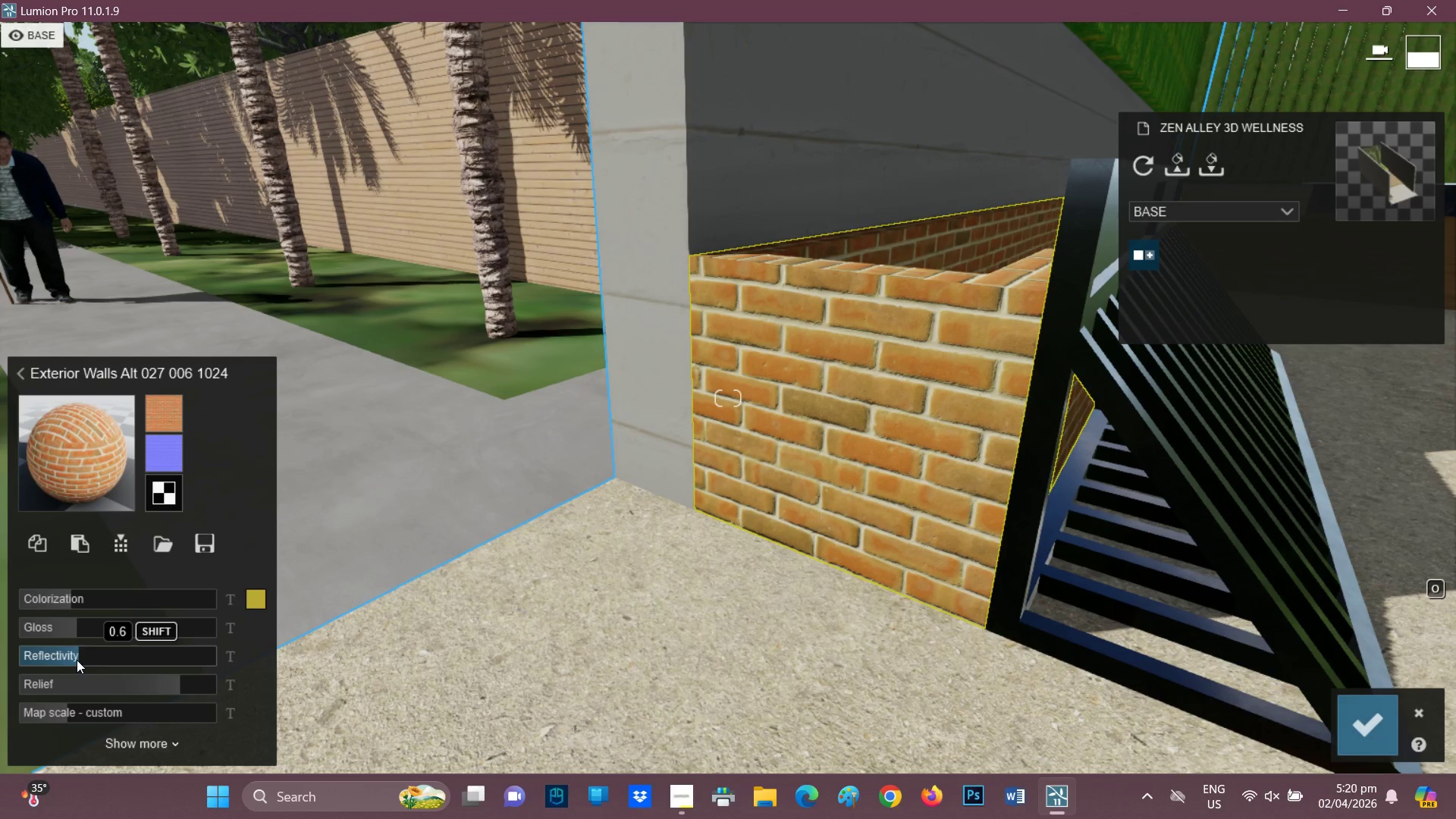 
left_click_drag(start_coordinate=[77, 660], to_coordinate=[127, 657])
 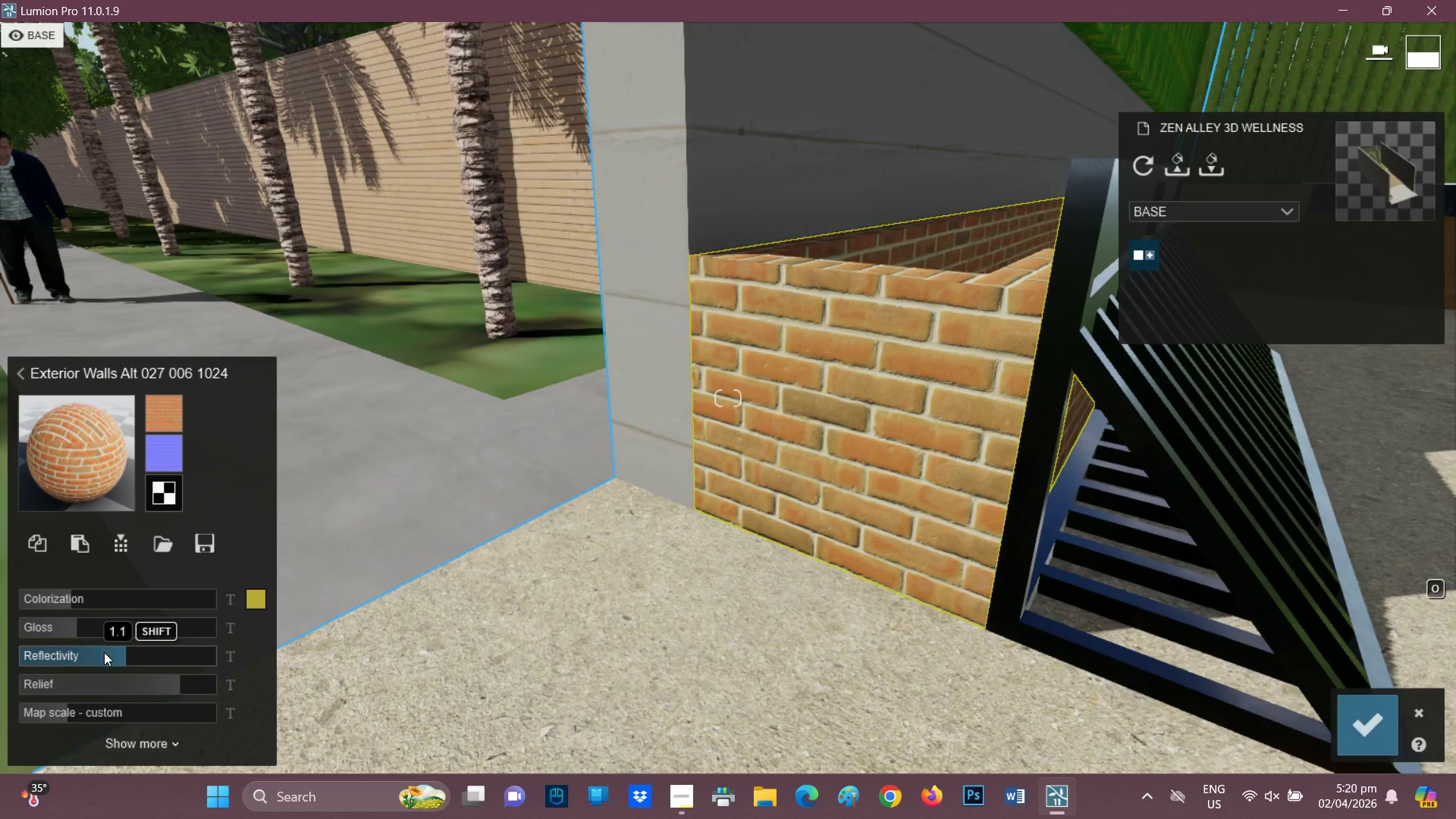 
left_click_drag(start_coordinate=[105, 654], to_coordinate=[2, 625])
 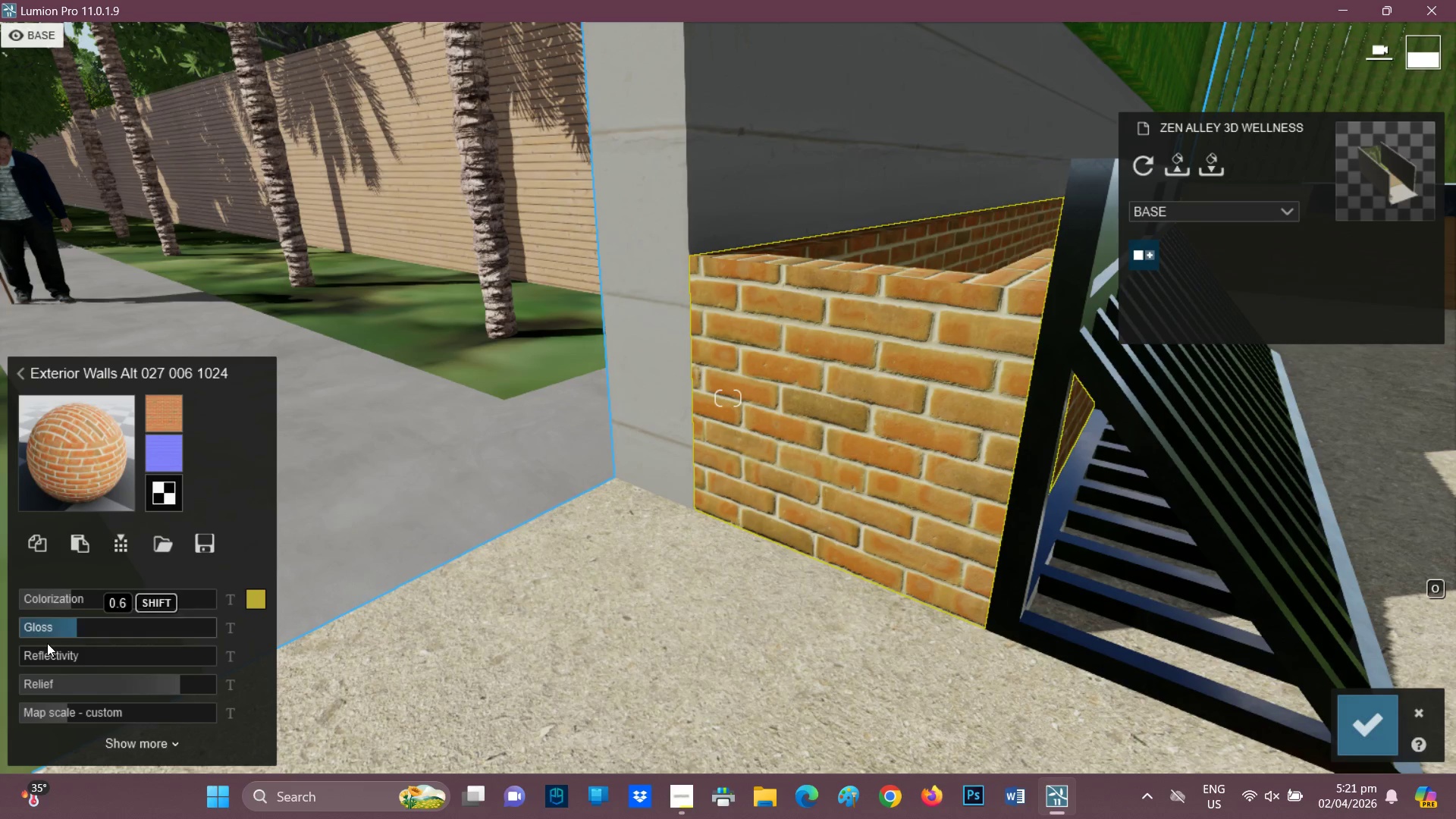 
left_click_drag(start_coordinate=[35, 663], to_coordinate=[39, 664])
 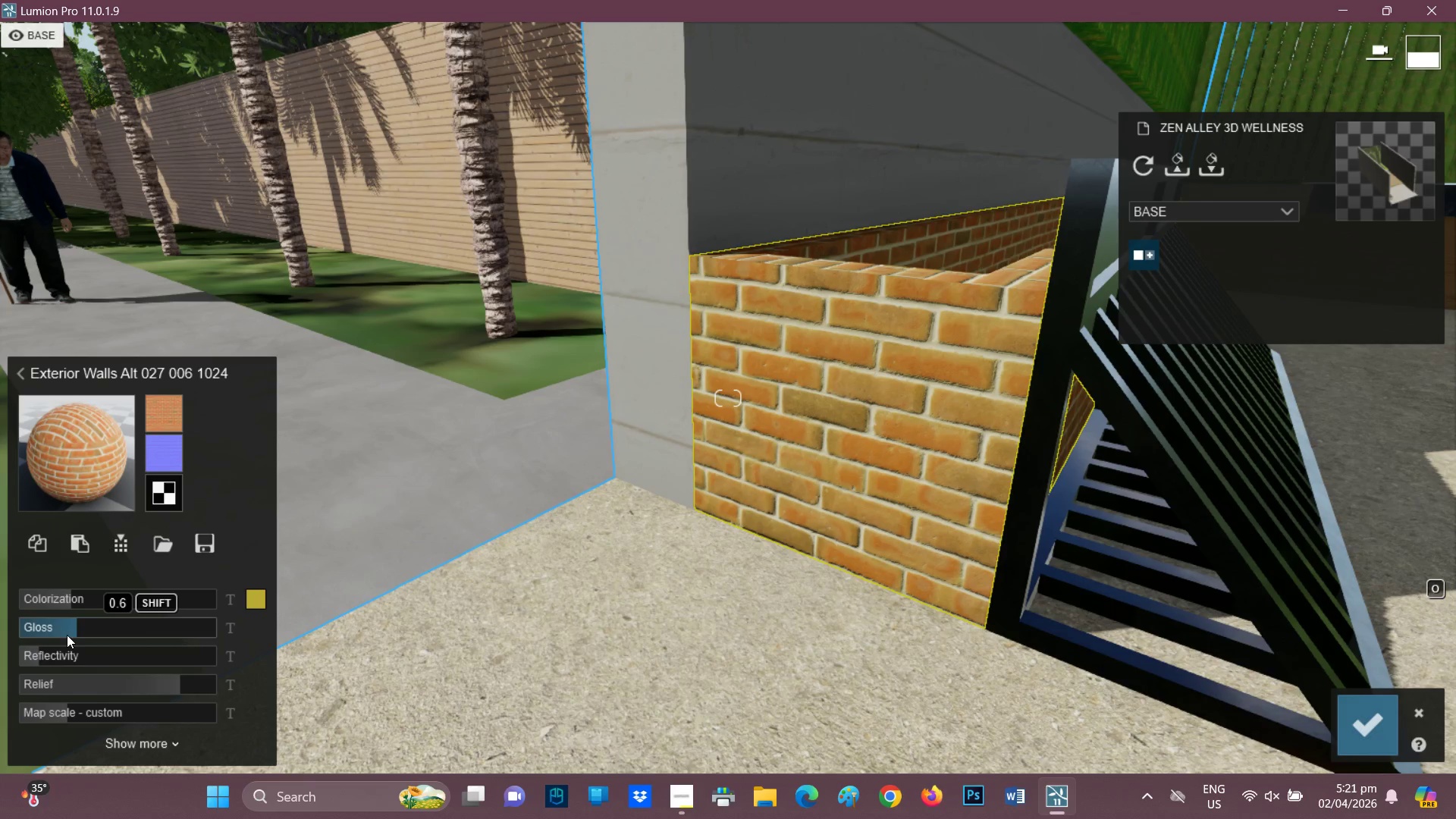 
left_click_drag(start_coordinate=[67, 635], to_coordinate=[53, 634])
 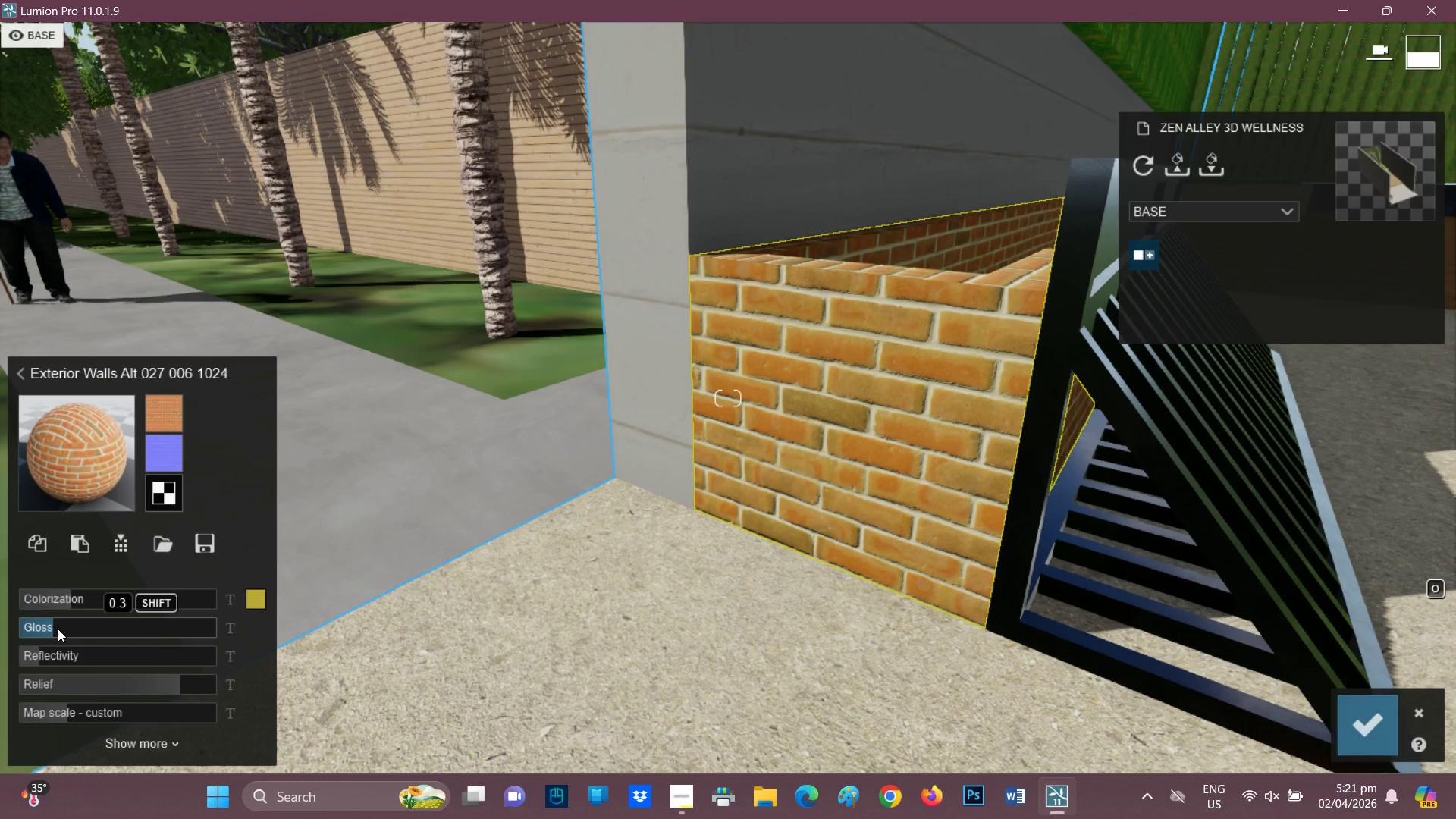 
left_click_drag(start_coordinate=[58, 629], to_coordinate=[108, 635])
 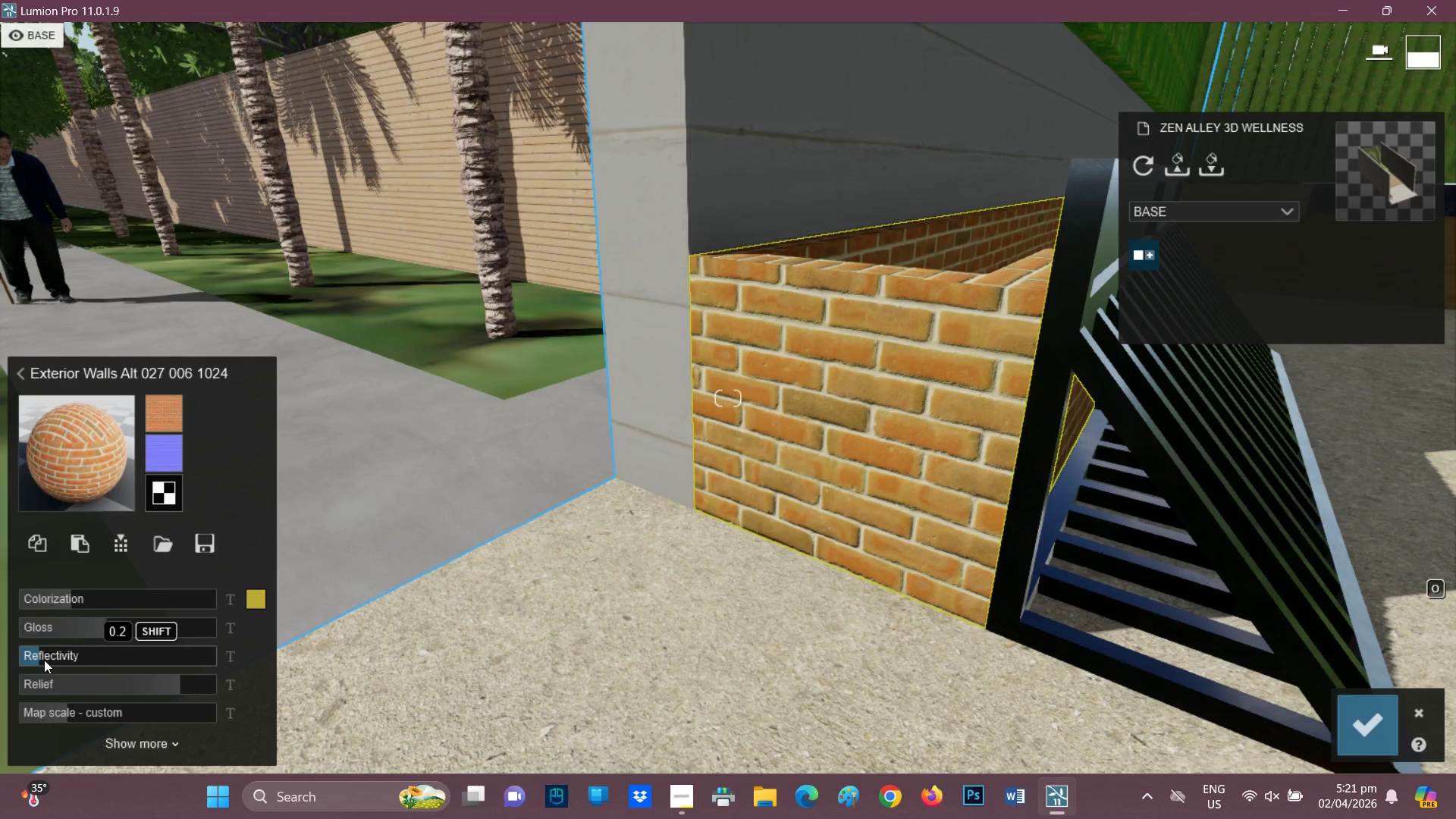 
left_click_drag(start_coordinate=[44, 660], to_coordinate=[73, 659])
 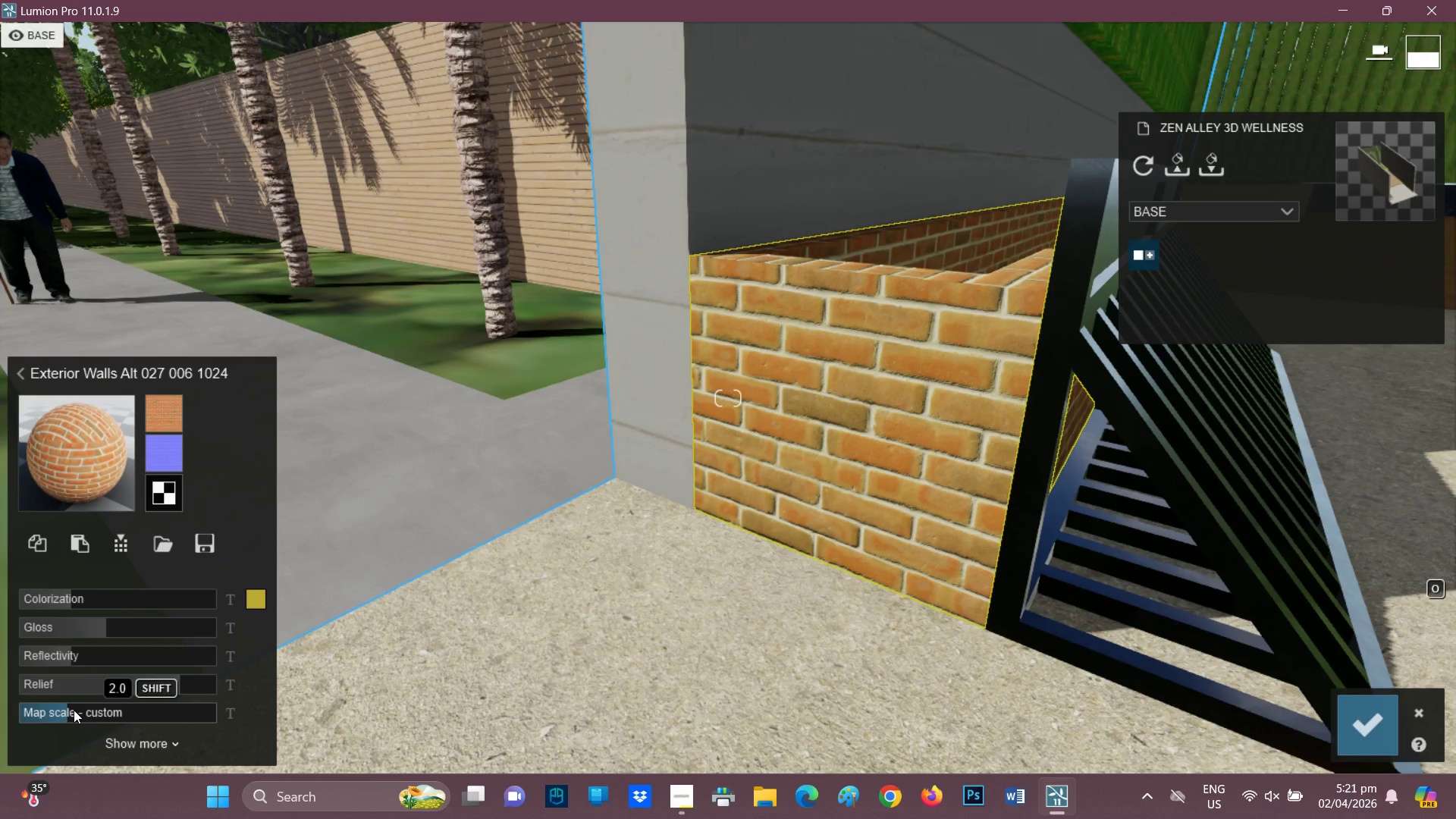 
left_click_drag(start_coordinate=[73, 710], to_coordinate=[69, 708])
 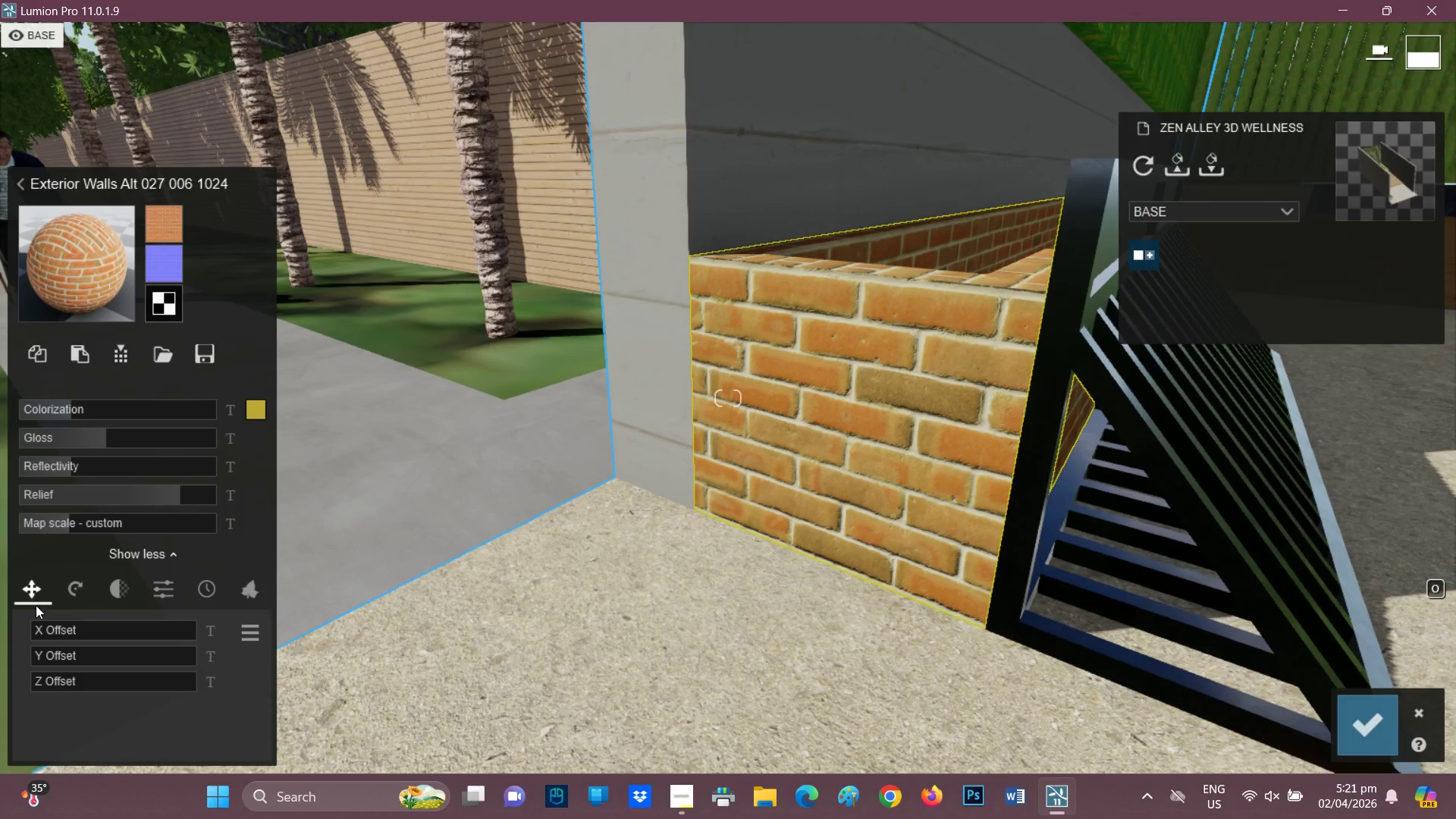 
scroll: coordinate [108, 560], scroll_direction: down, amount: 1.0
 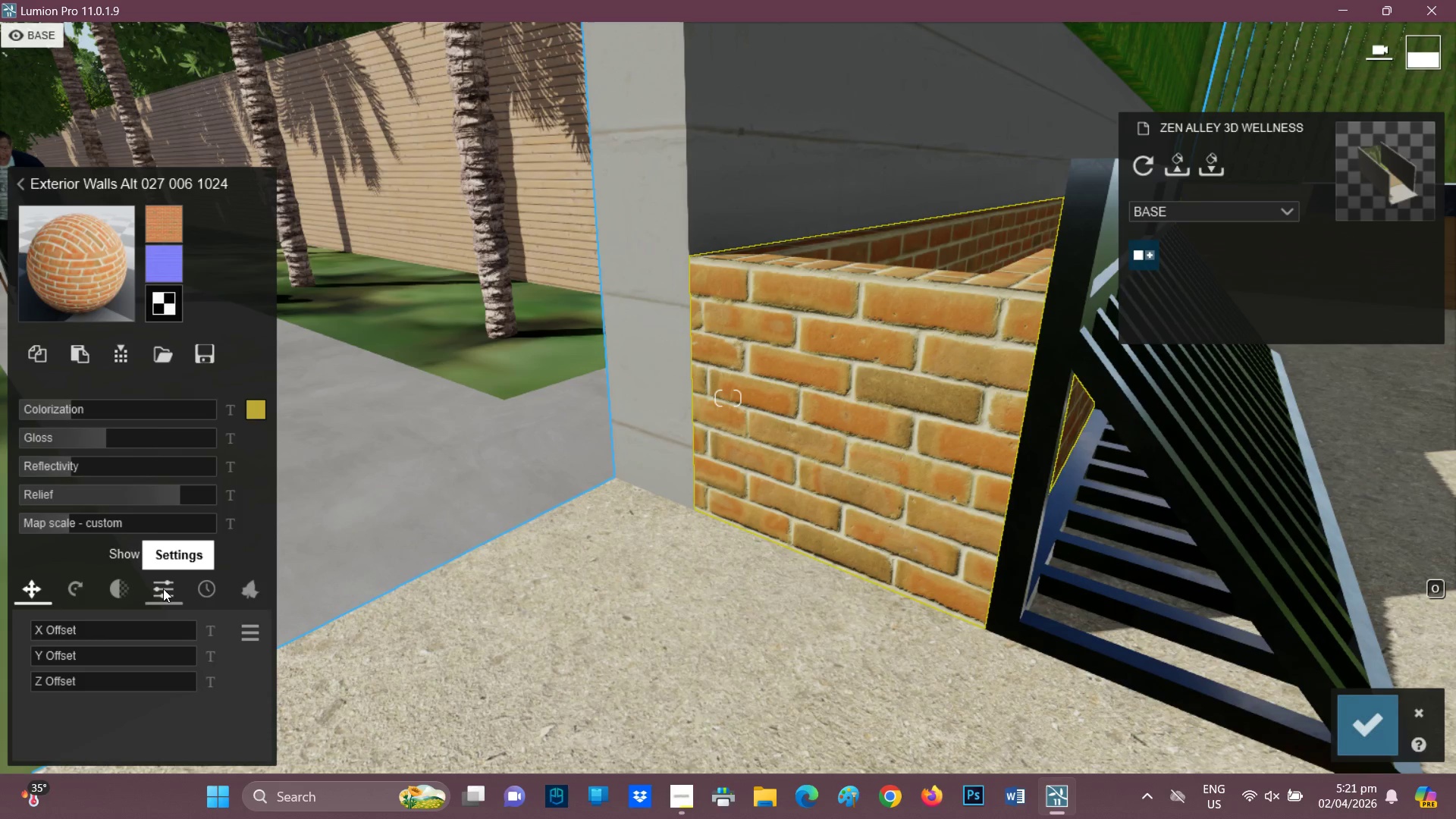 
left_click([241, 592])
 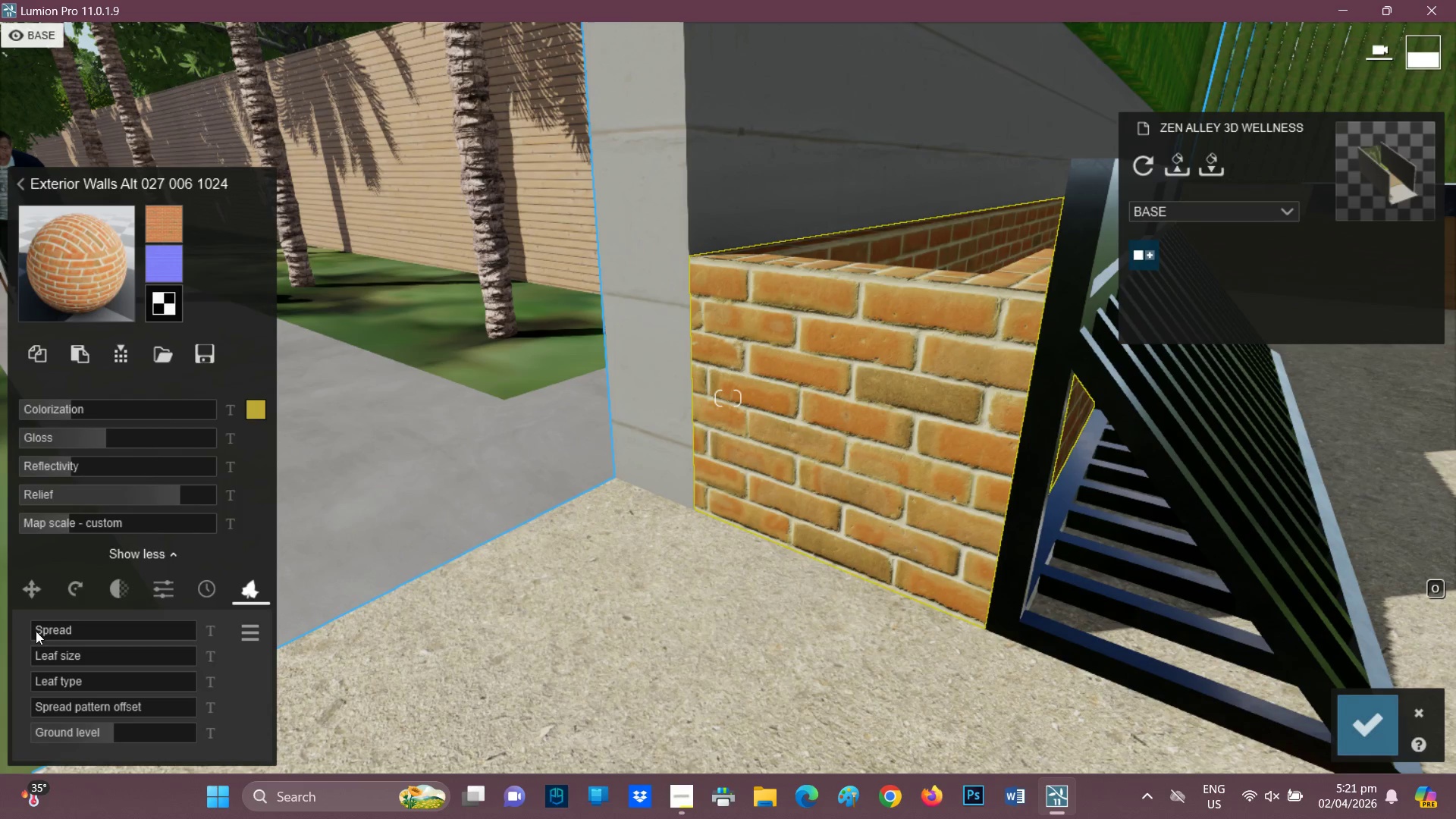 
left_click([39, 631])
 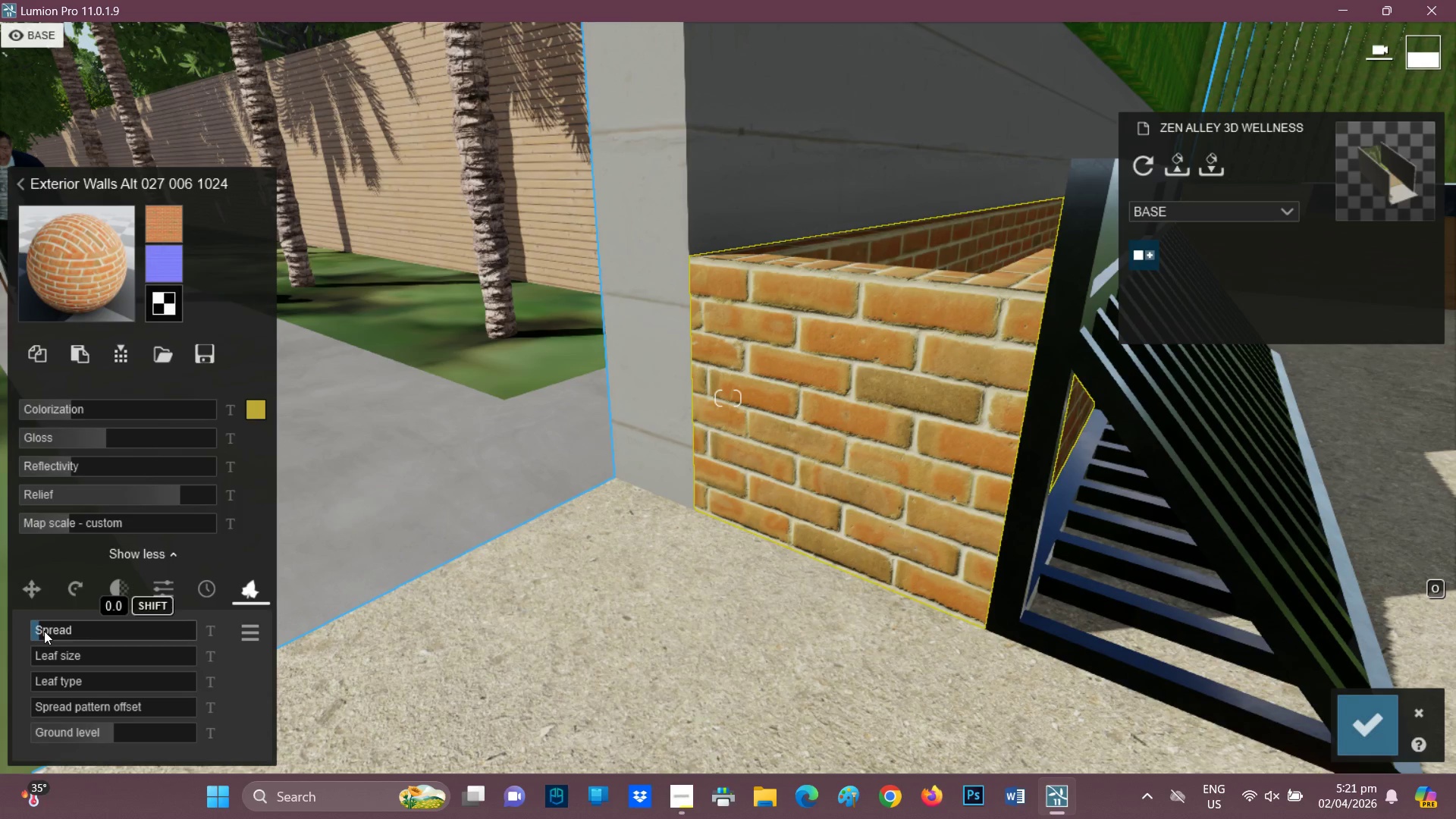 
left_click([44, 631])
 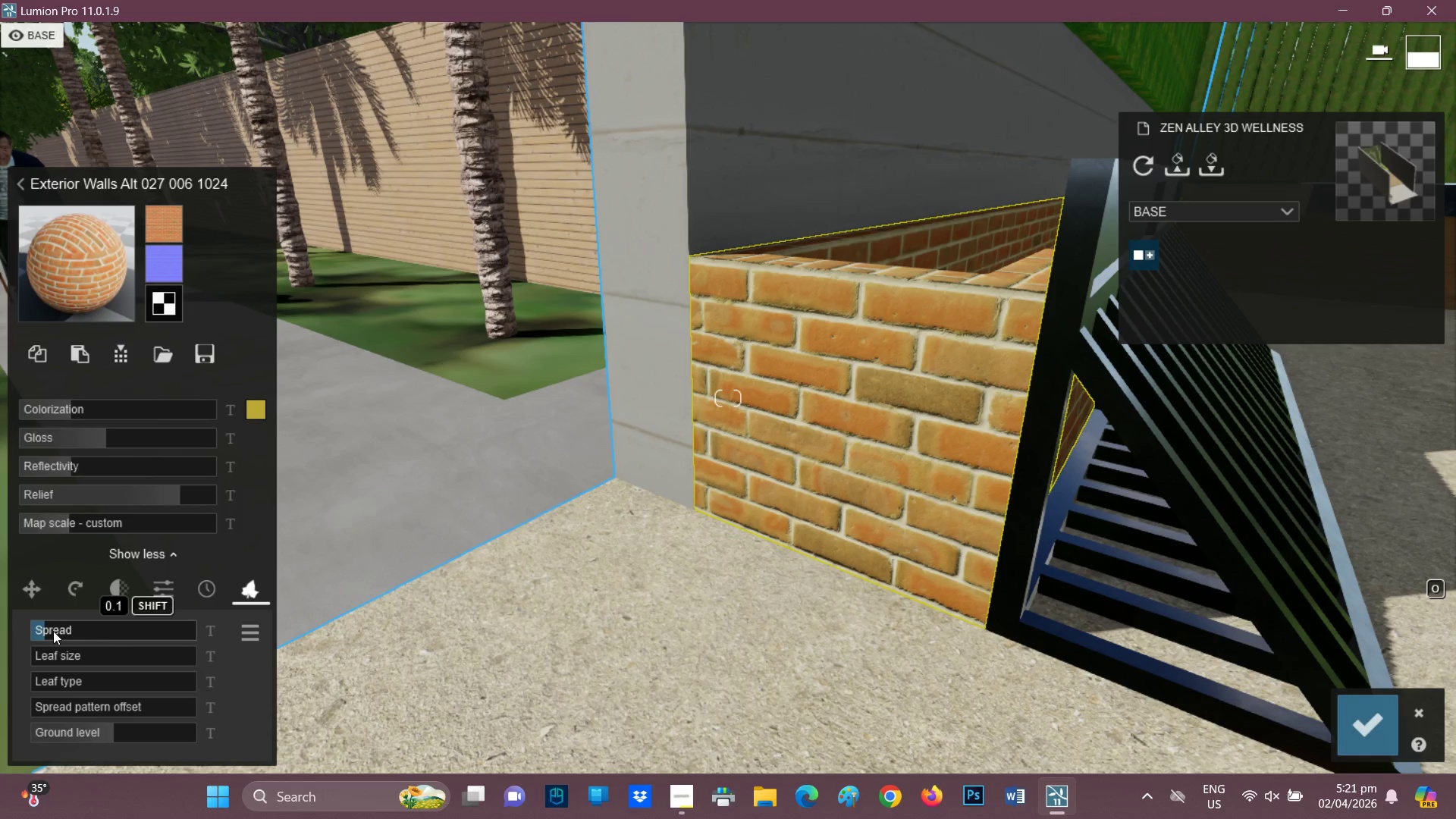 
left_click([53, 631])
 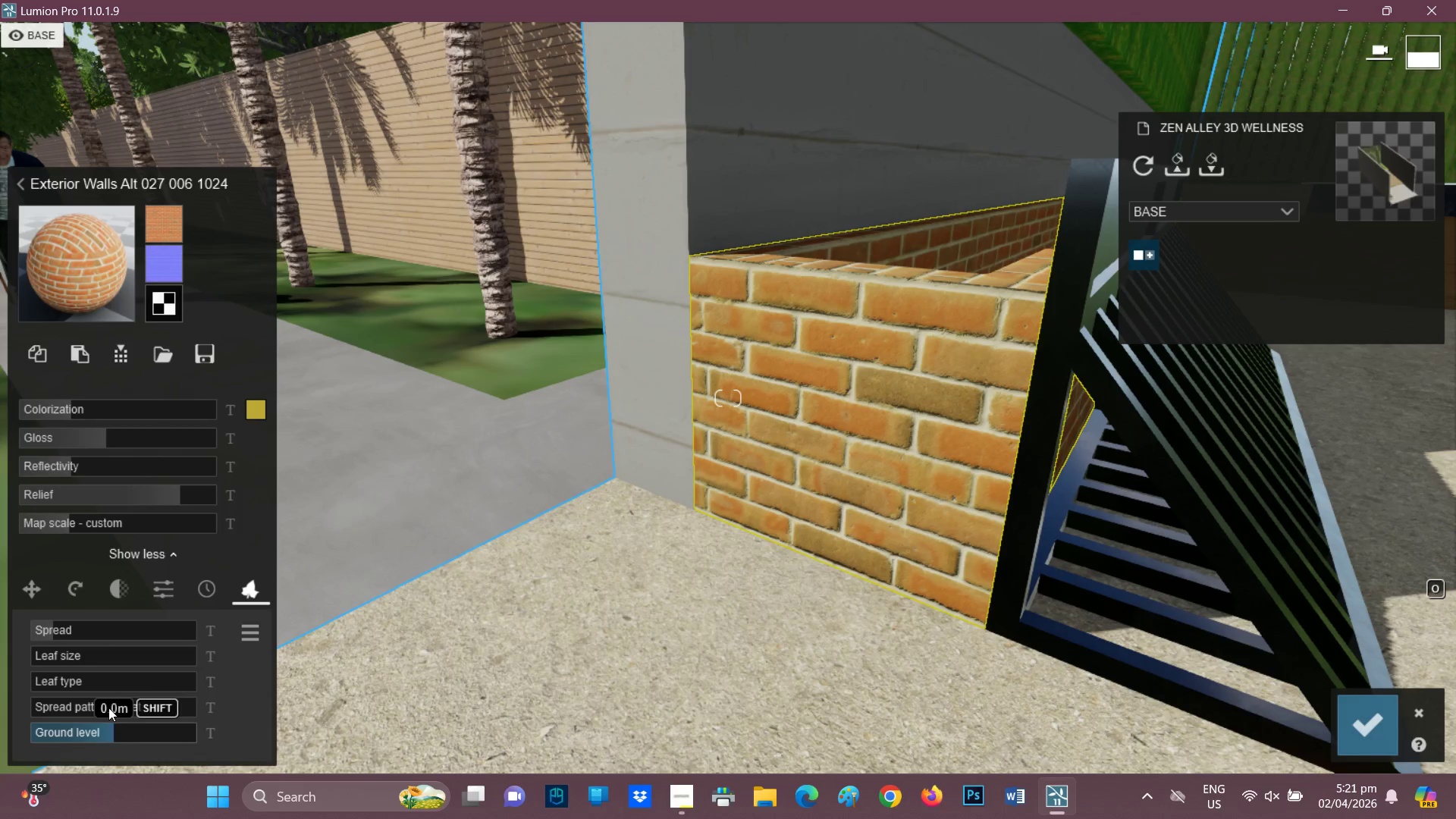 
wait(6.22)
 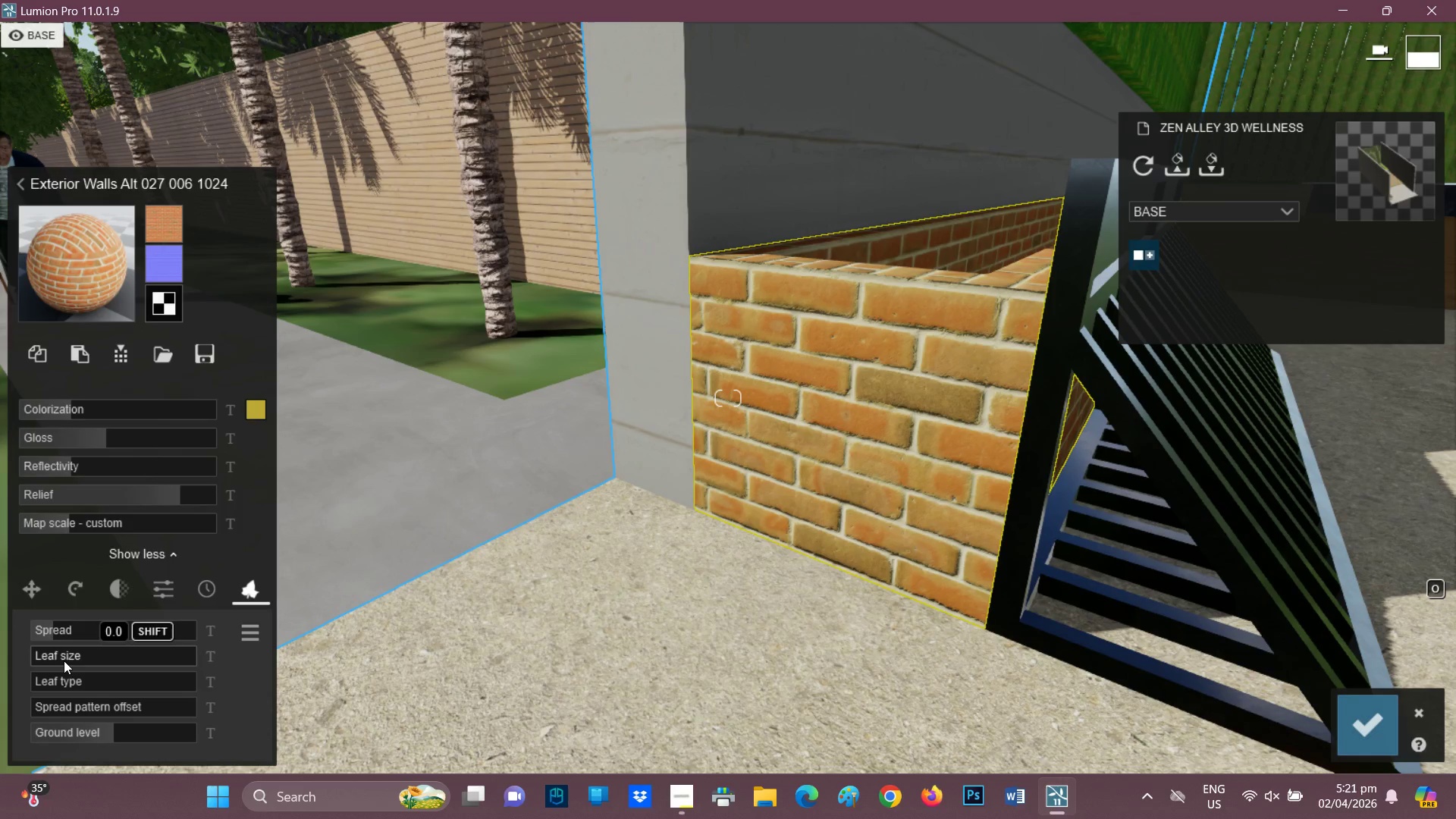 
left_click([215, 595])
 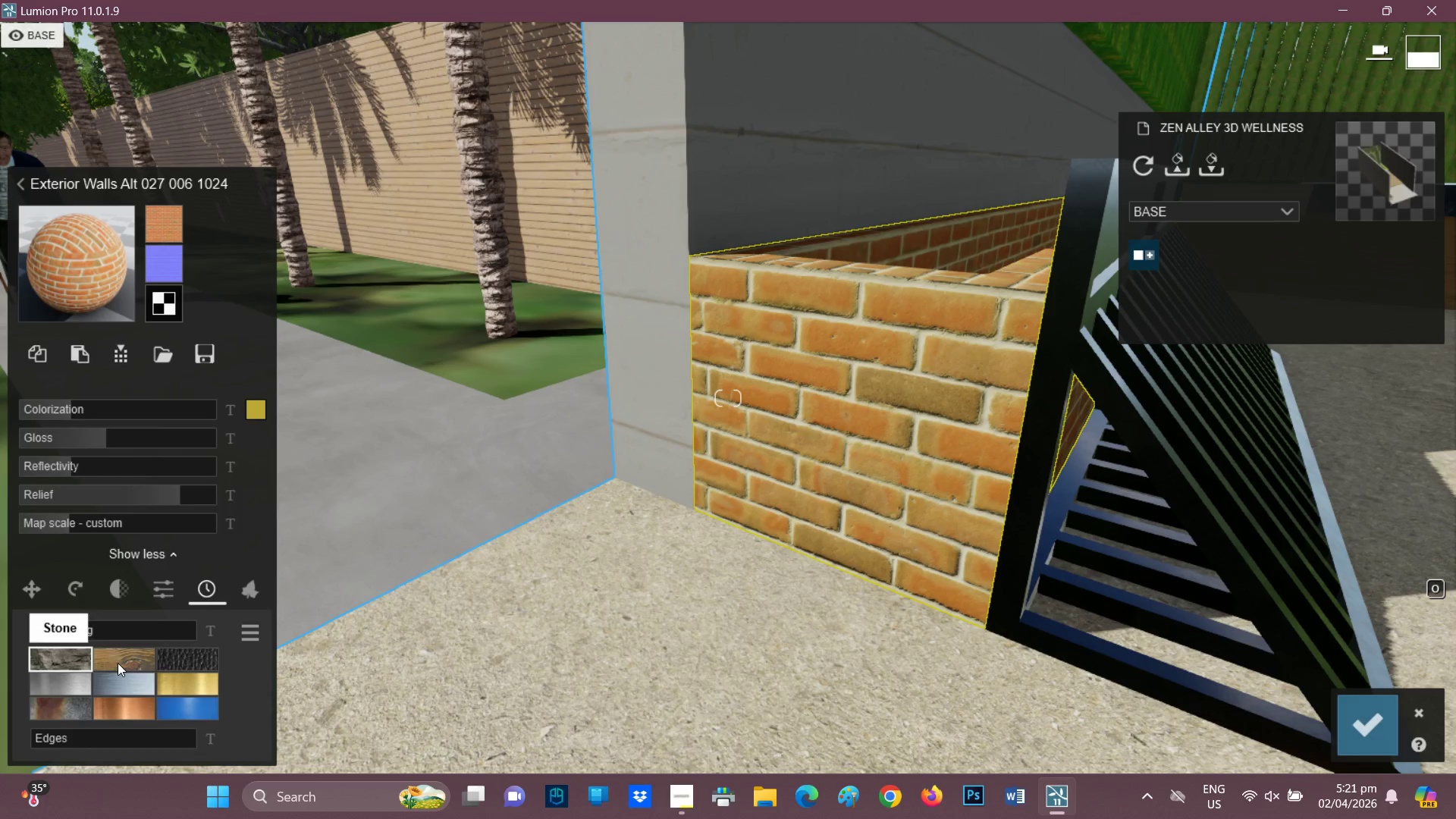 
wait(6.83)
 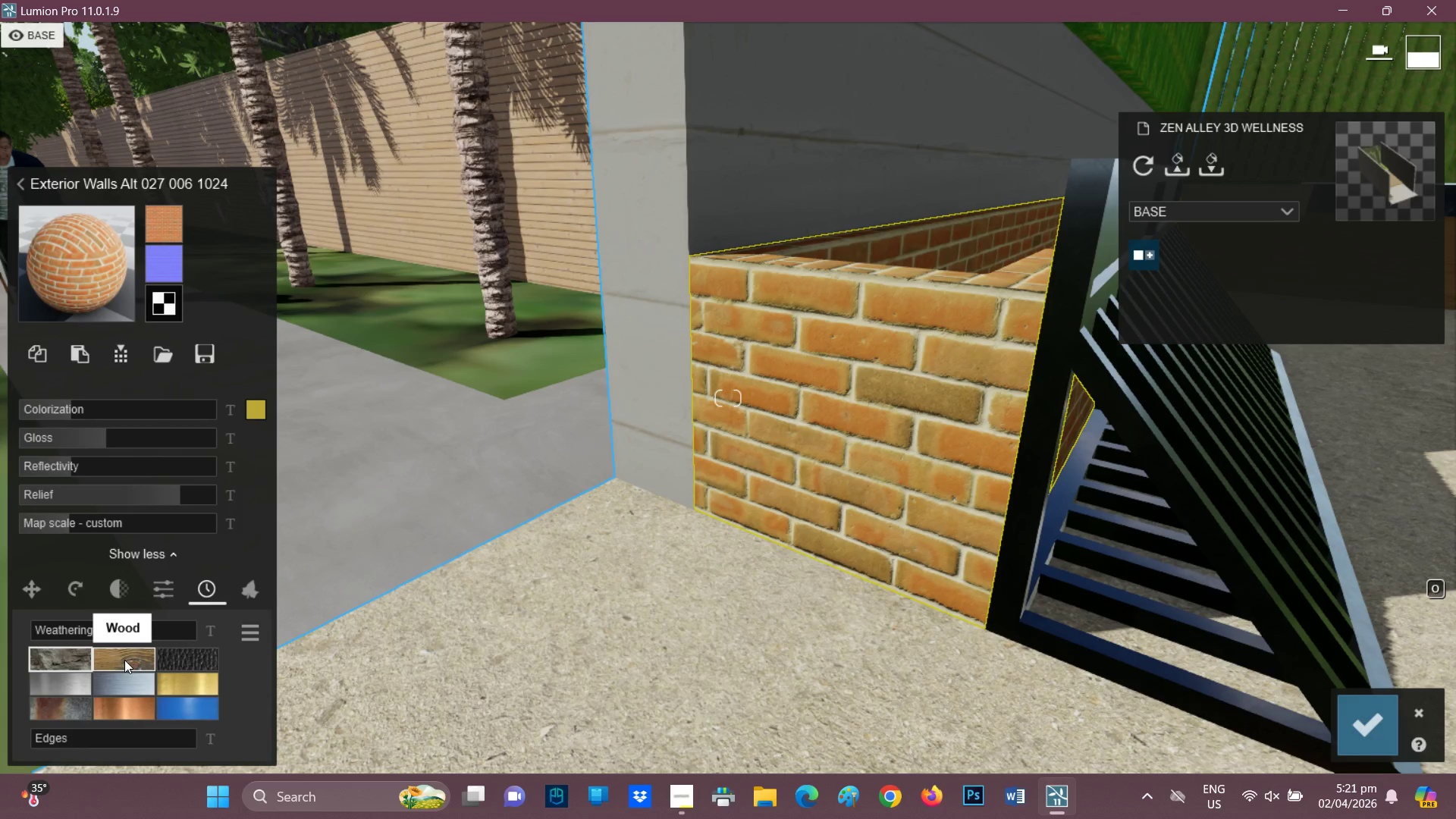 
left_click([63, 624])
 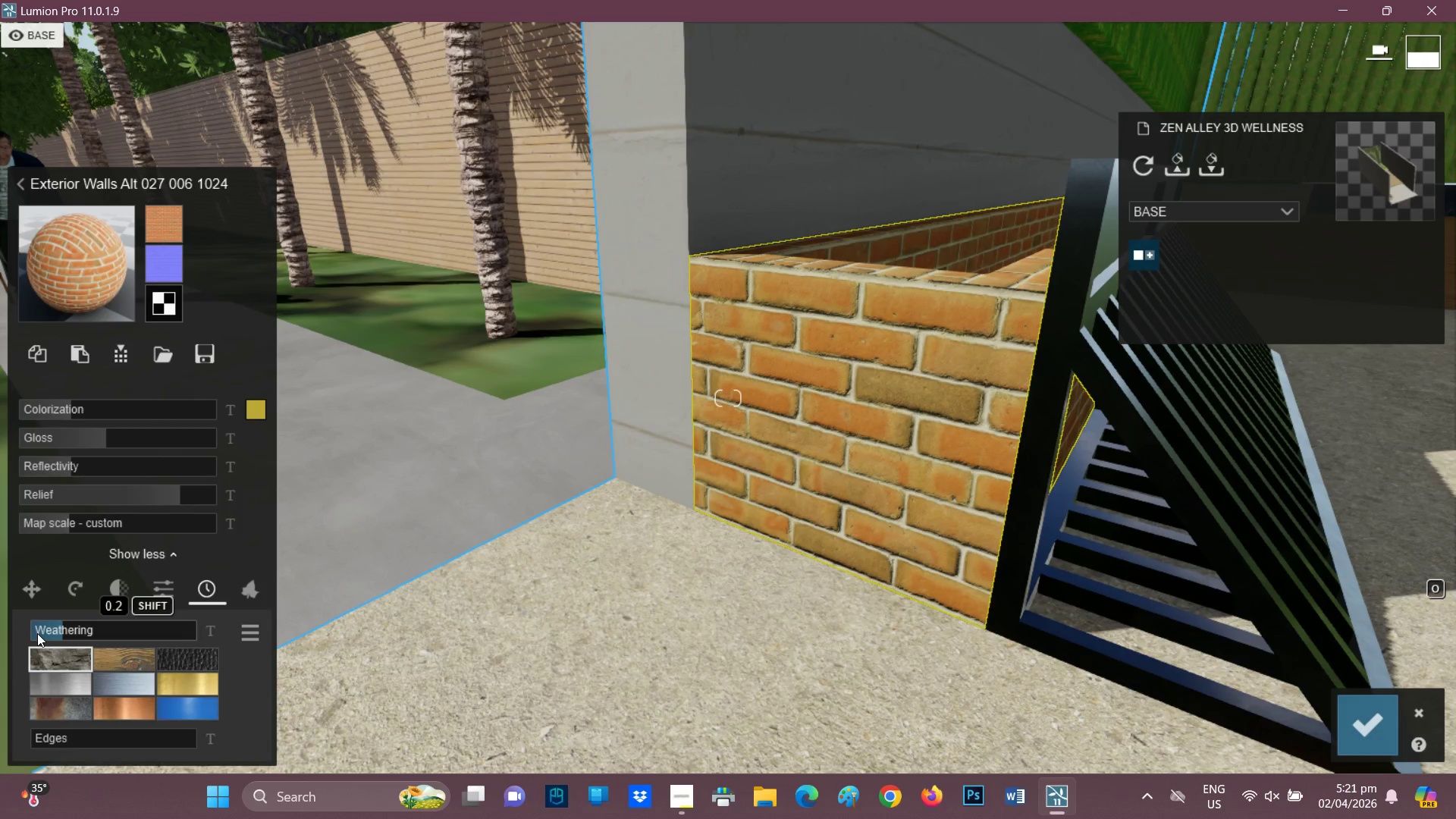 
left_click([46, 629])
 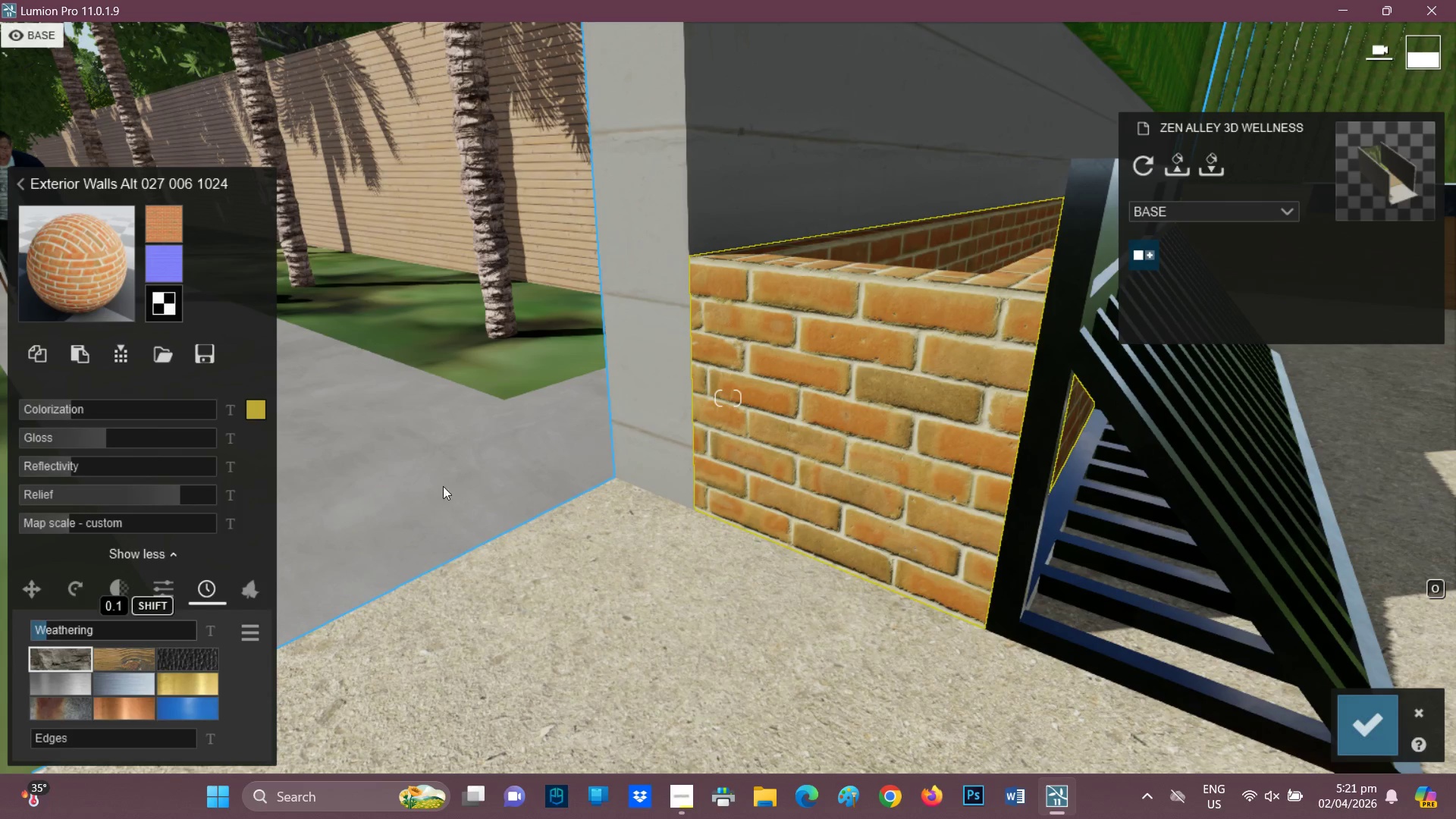 
scroll: coordinate [912, 358], scroll_direction: down, amount: 16.0
 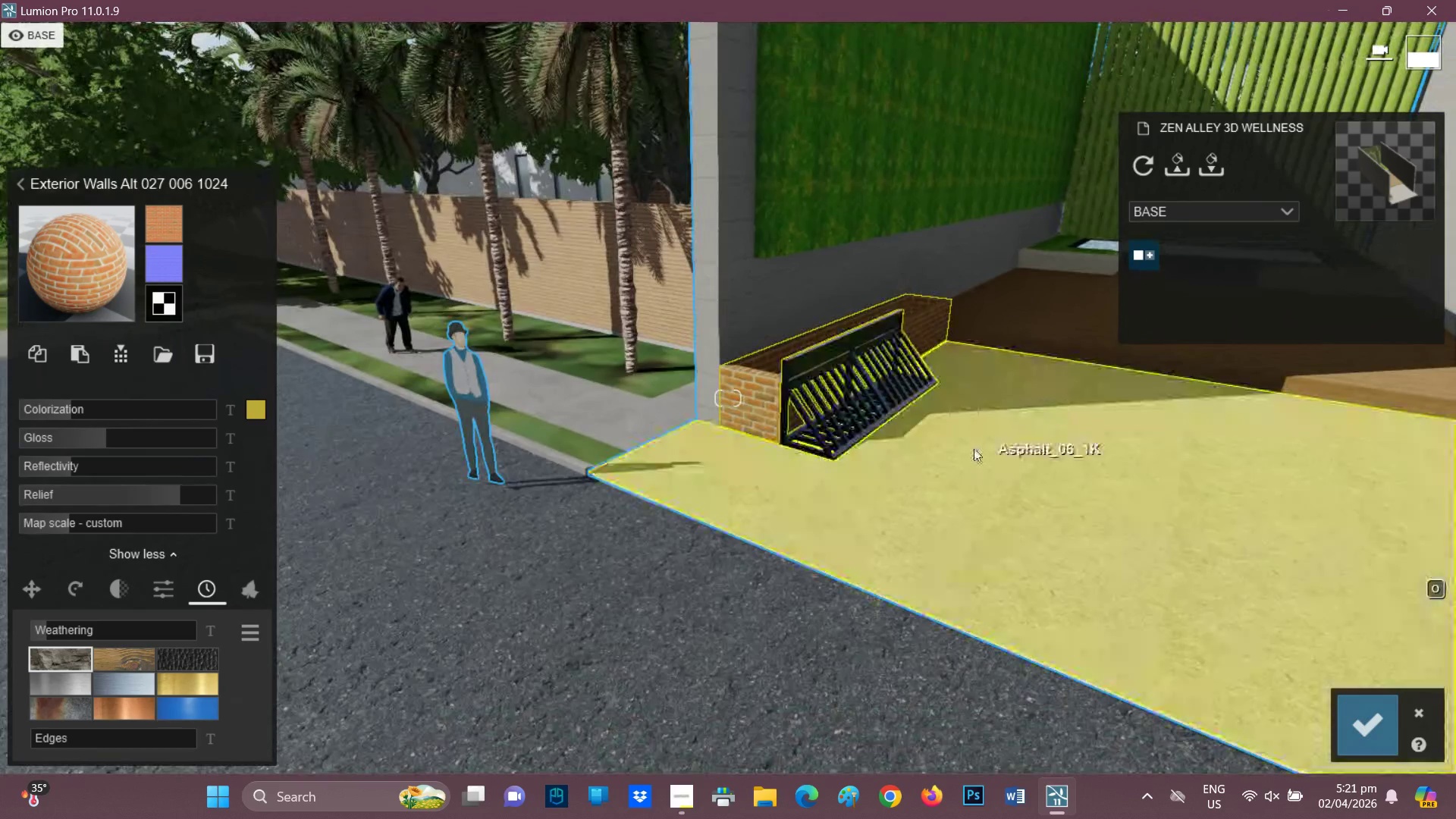 
key(H)
 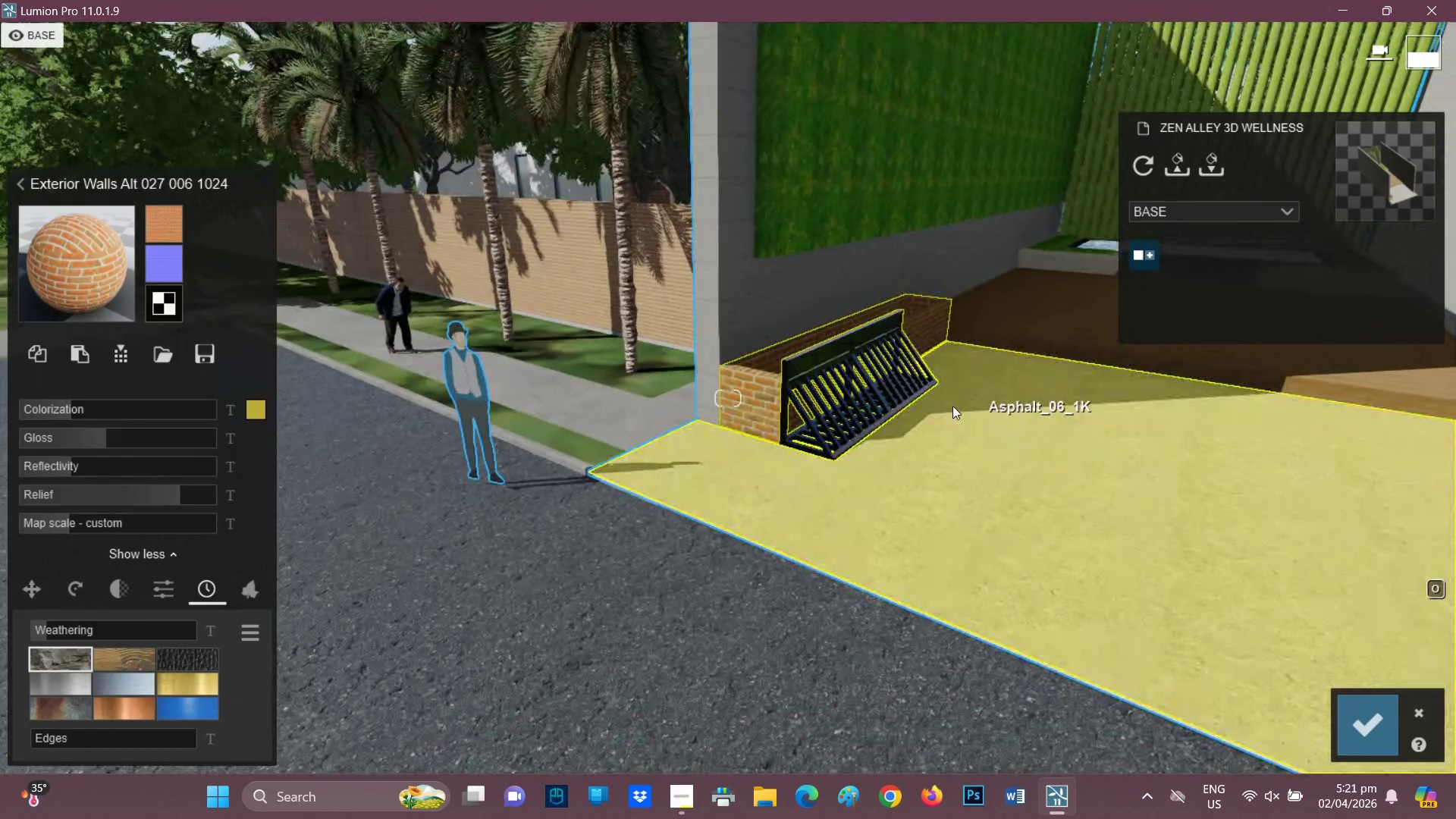 
left_click_drag(start_coordinate=[970, 400], to_coordinate=[786, 451])
 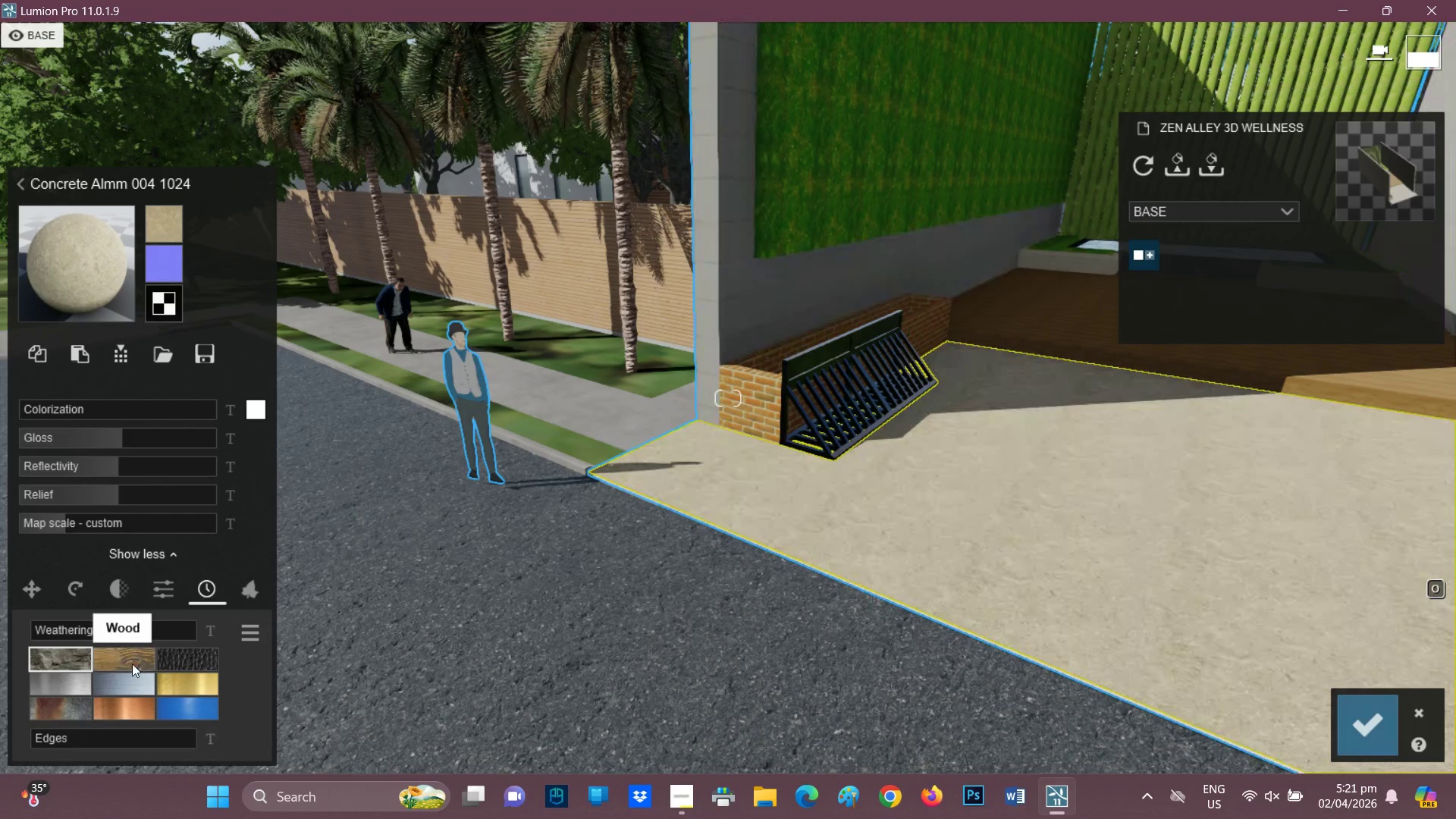 
left_click([74, 629])
 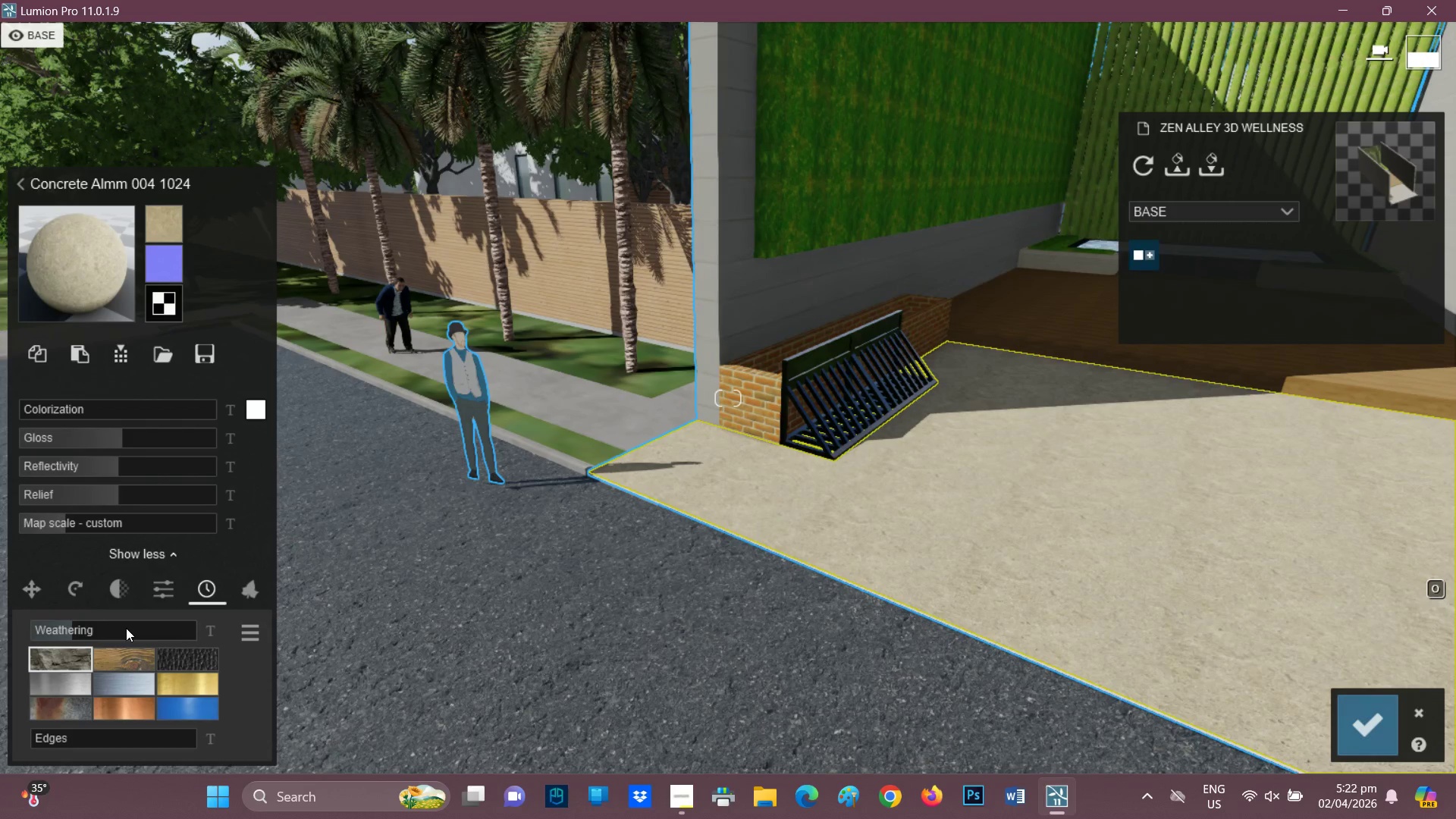 
left_click([82, 628])
 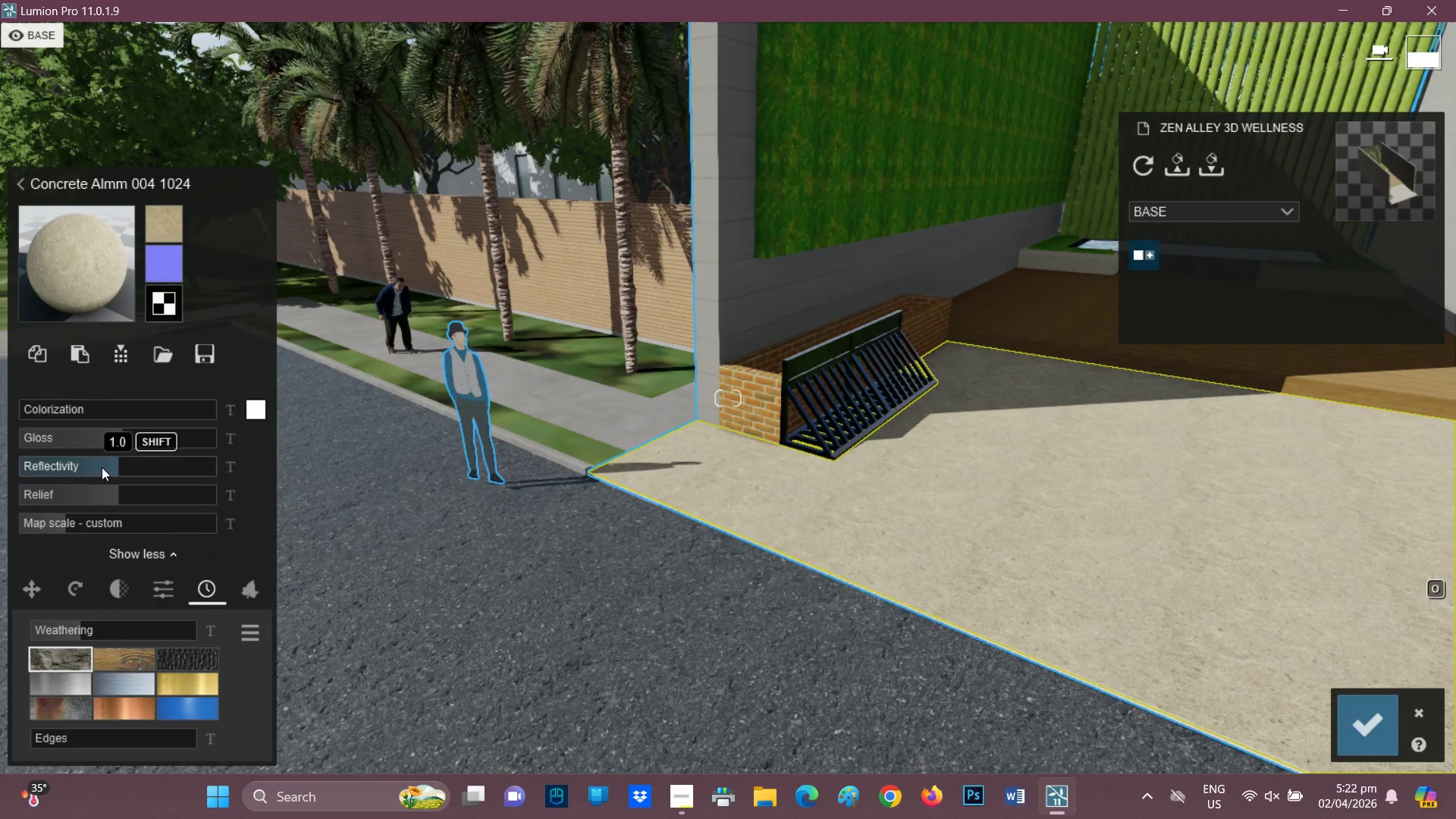 
left_click_drag(start_coordinate=[102, 464], to_coordinate=[91, 466])
 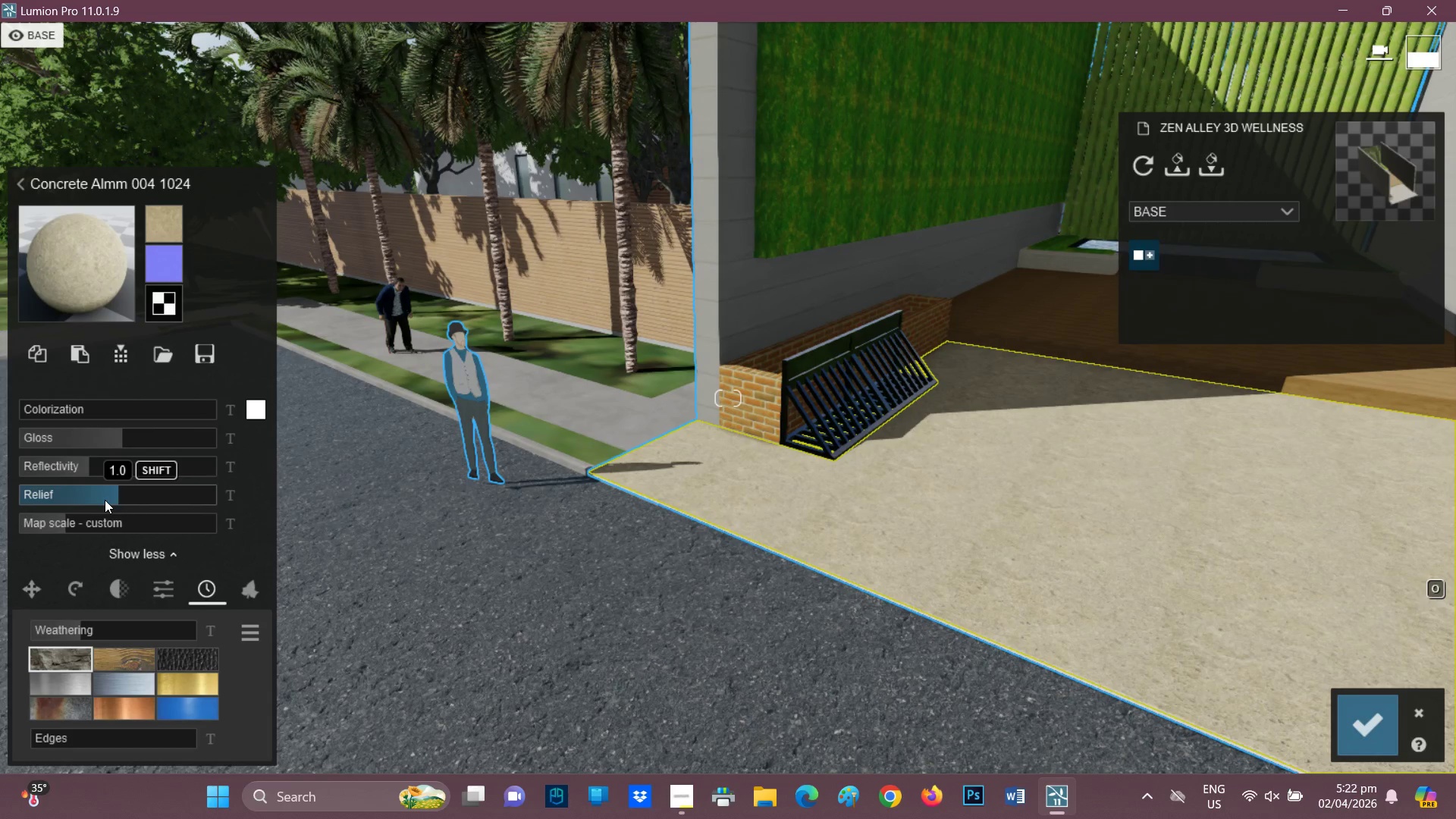 
left_click_drag(start_coordinate=[105, 500], to_coordinate=[163, 497])
 